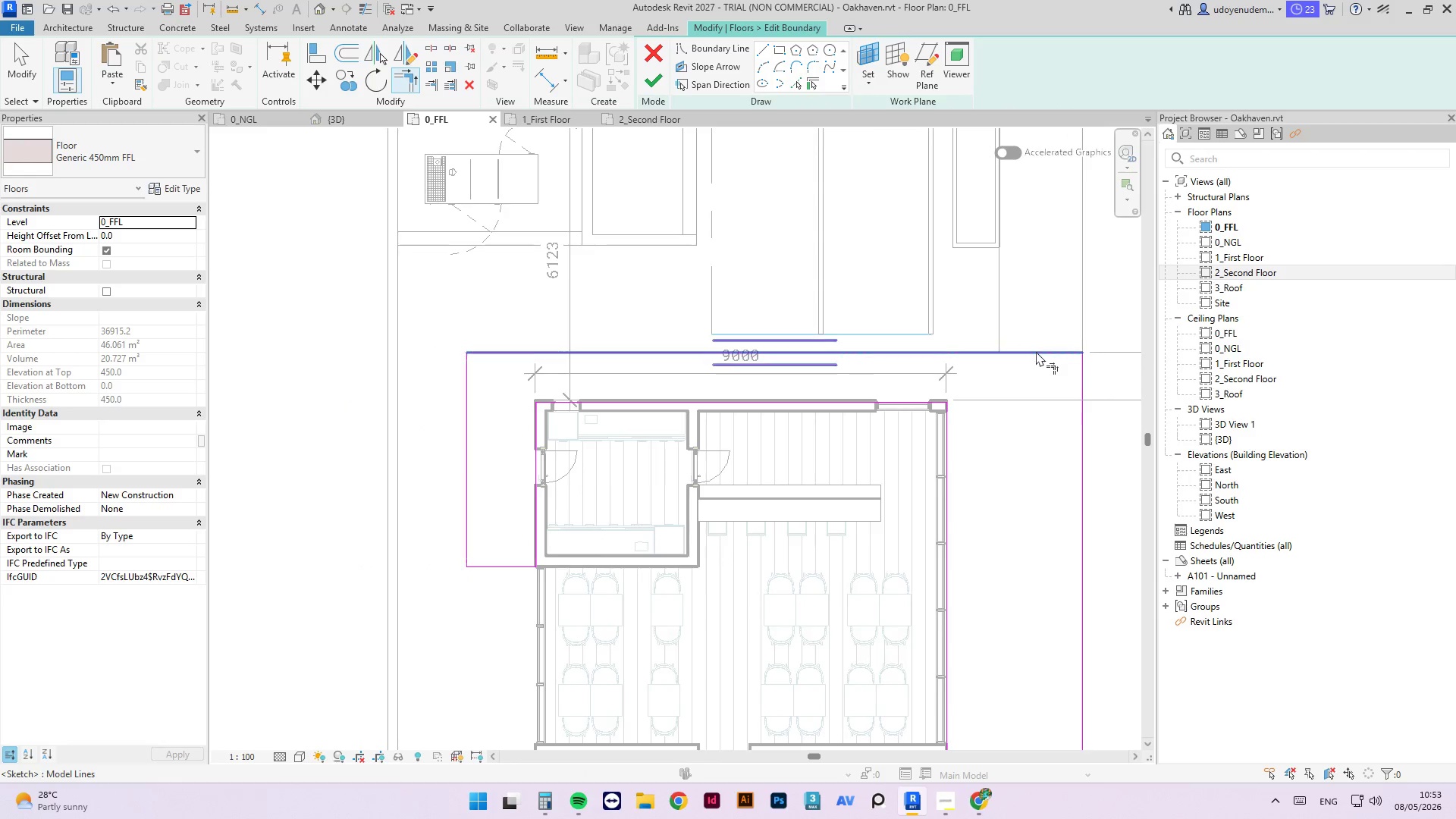 
key(Escape)
 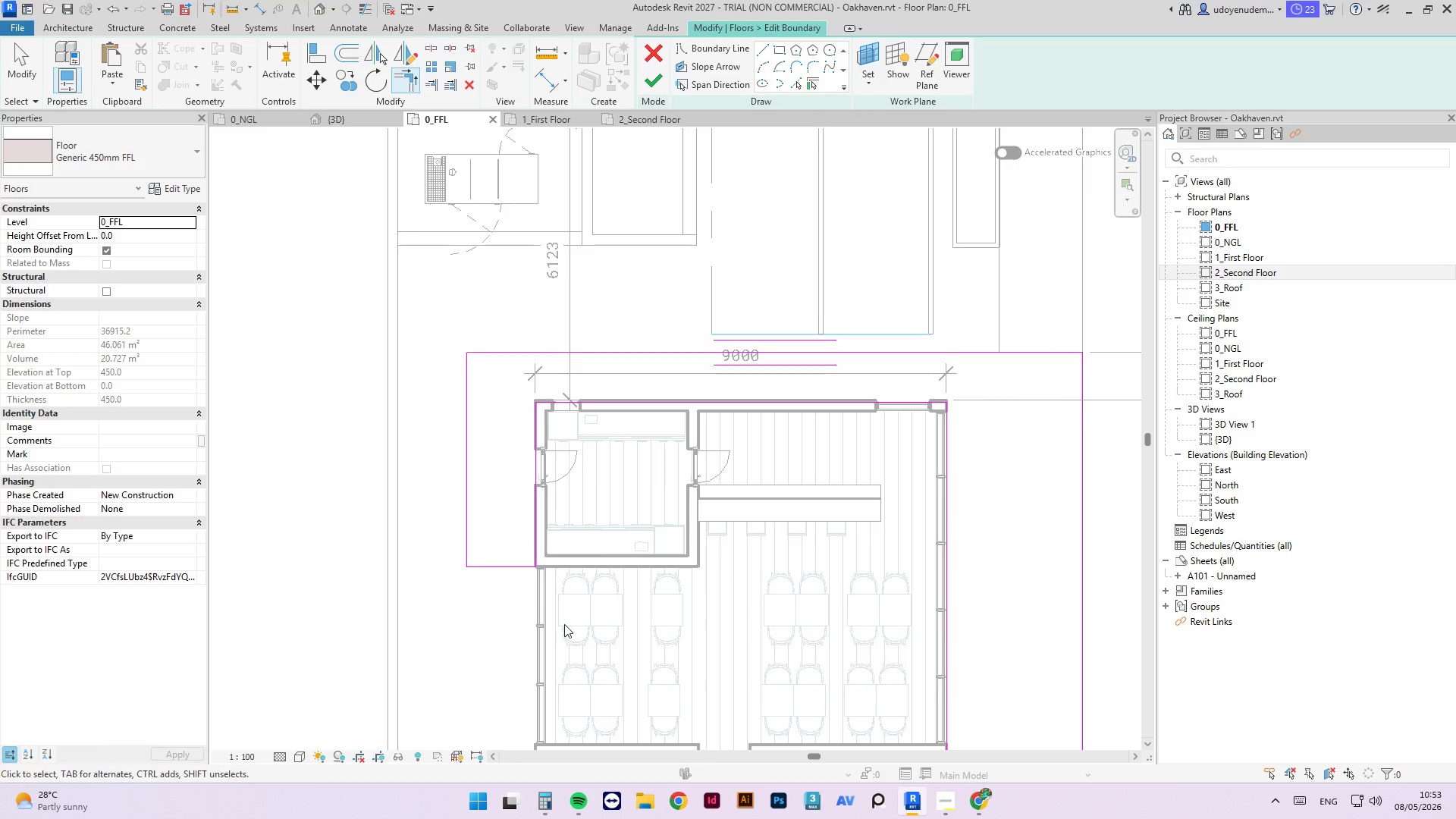 
key(Escape)
 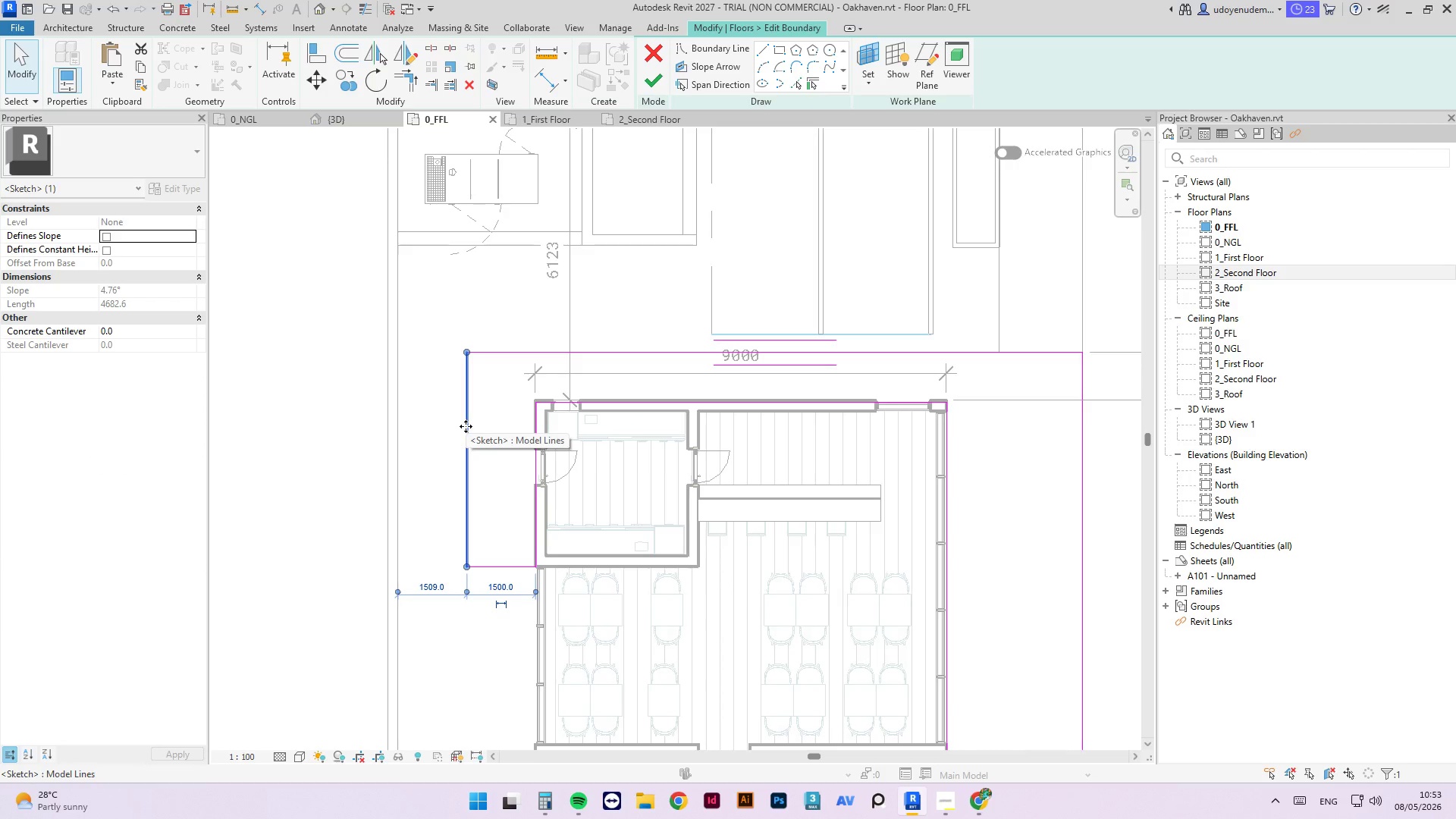 
left_click([505, 586])
 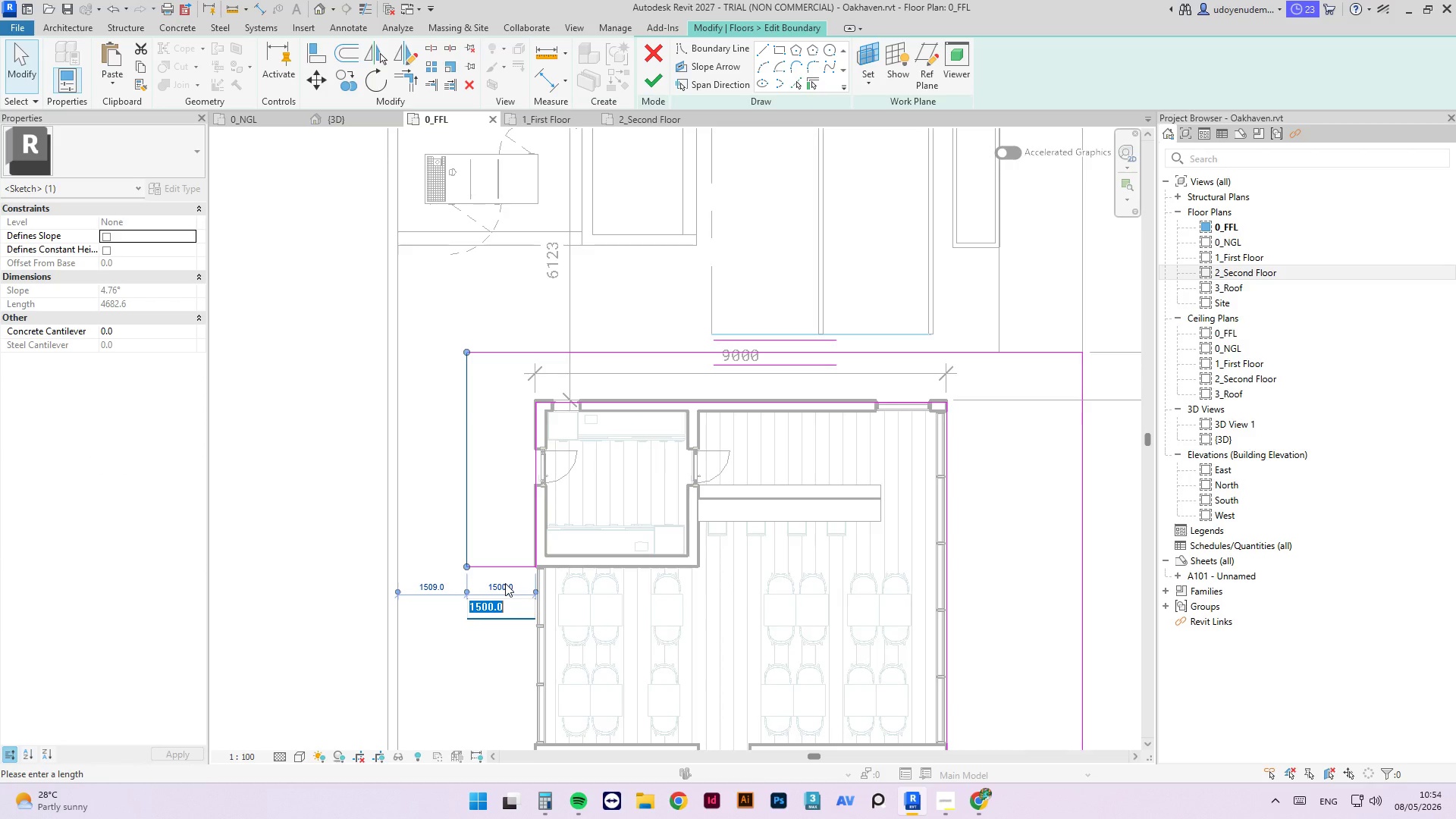 
key(Numpad1)
 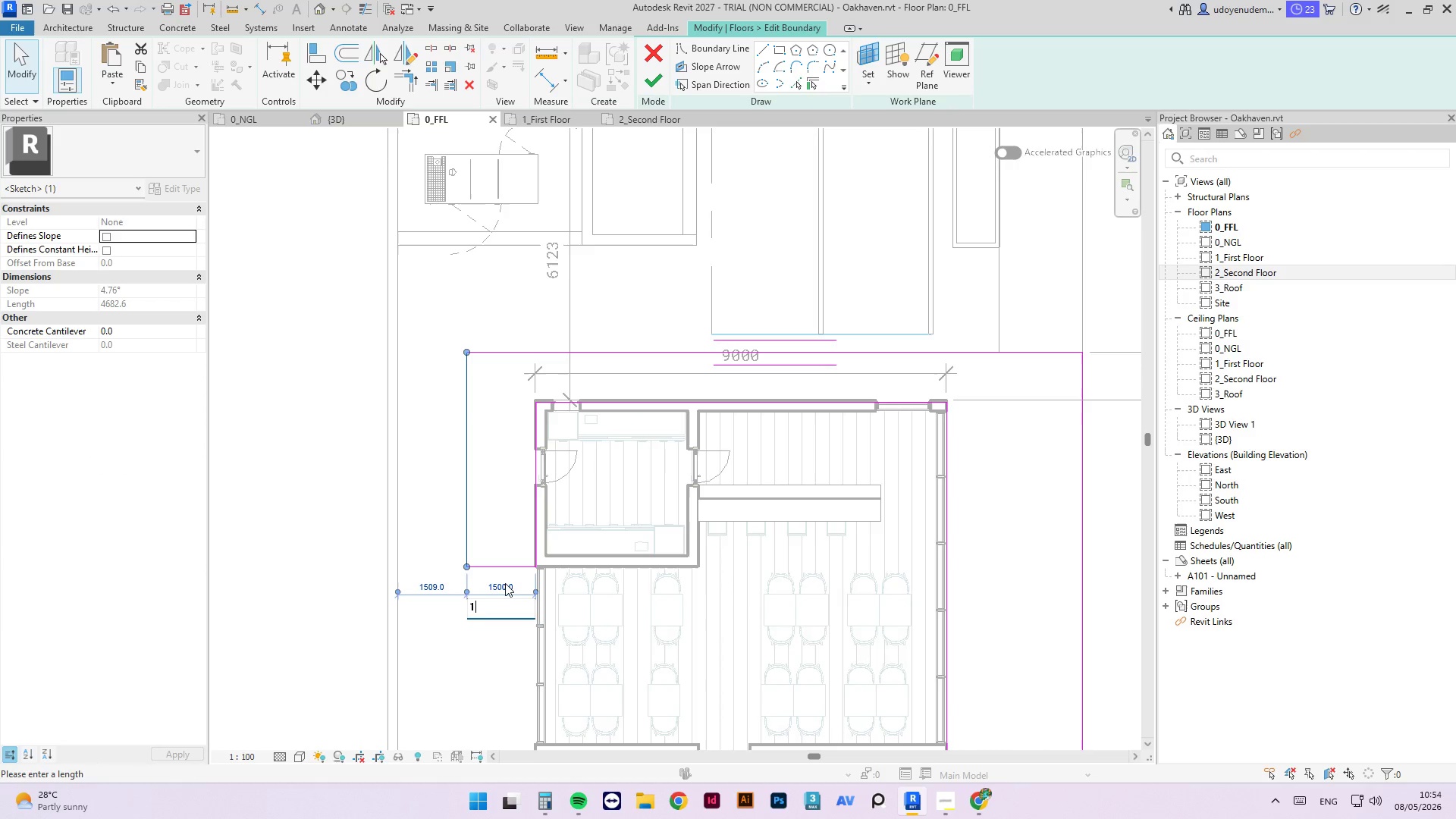 
key(Numpad0)
 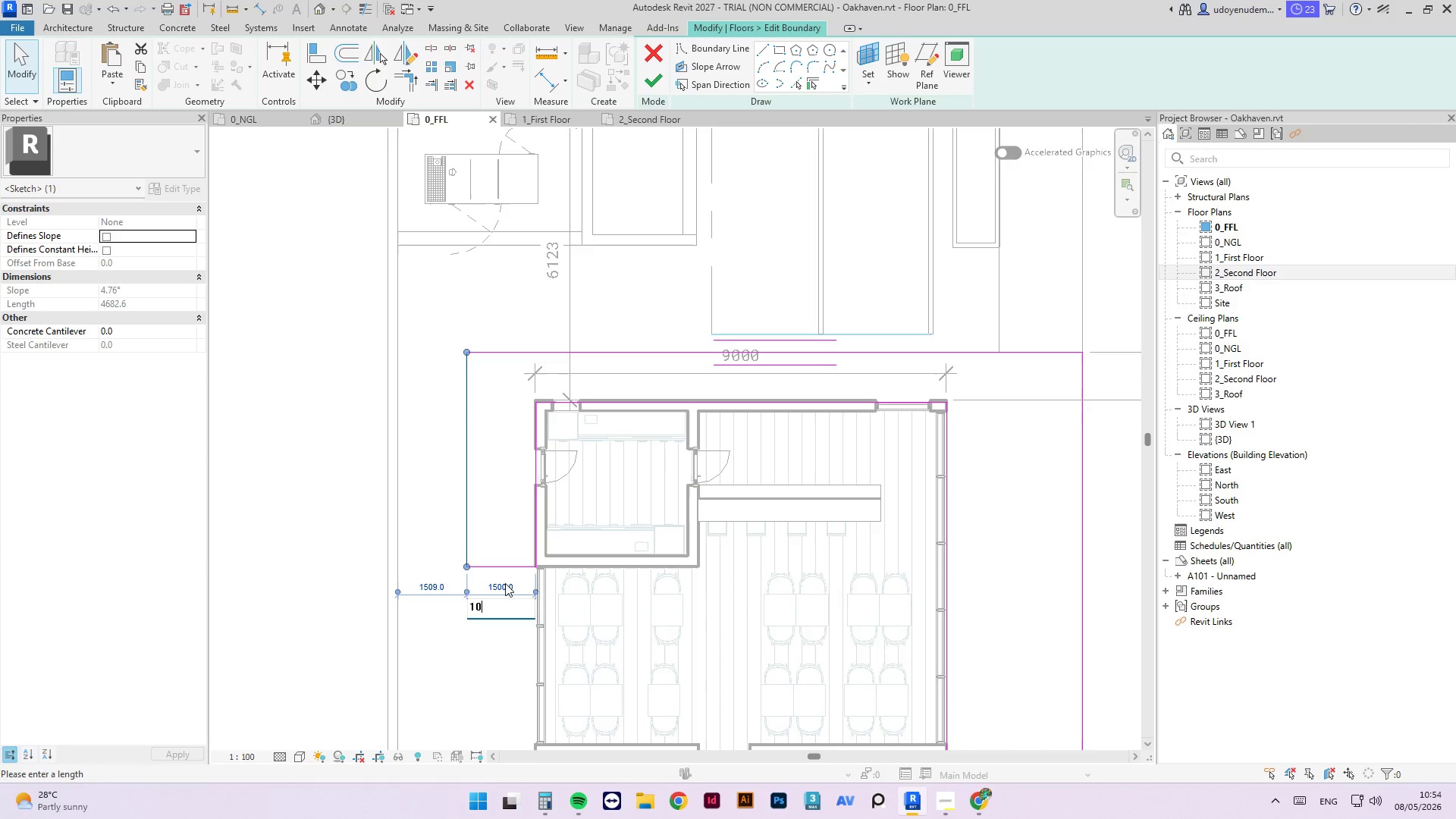 
key(Numpad0)
 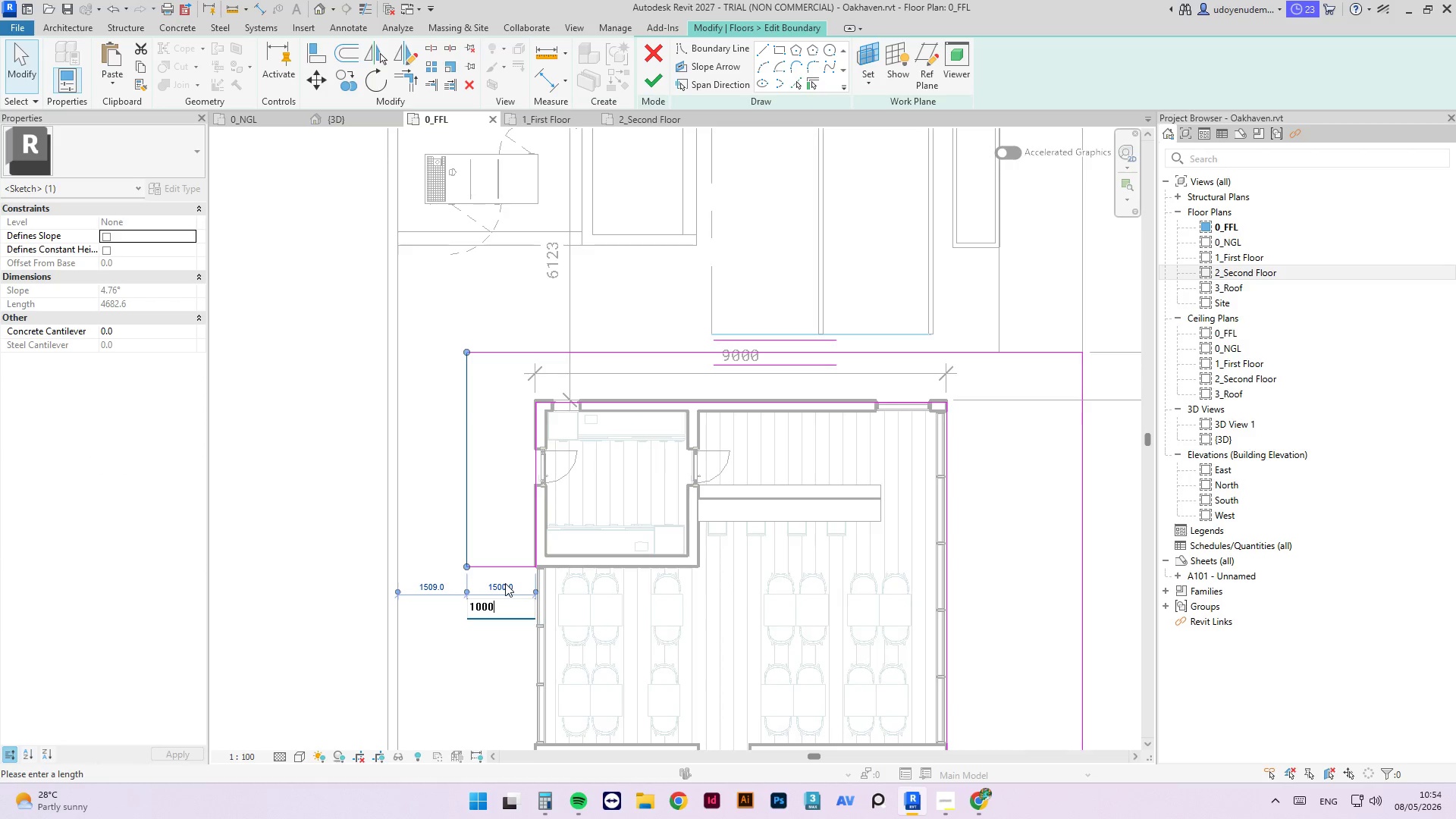 
key(Numpad0)
 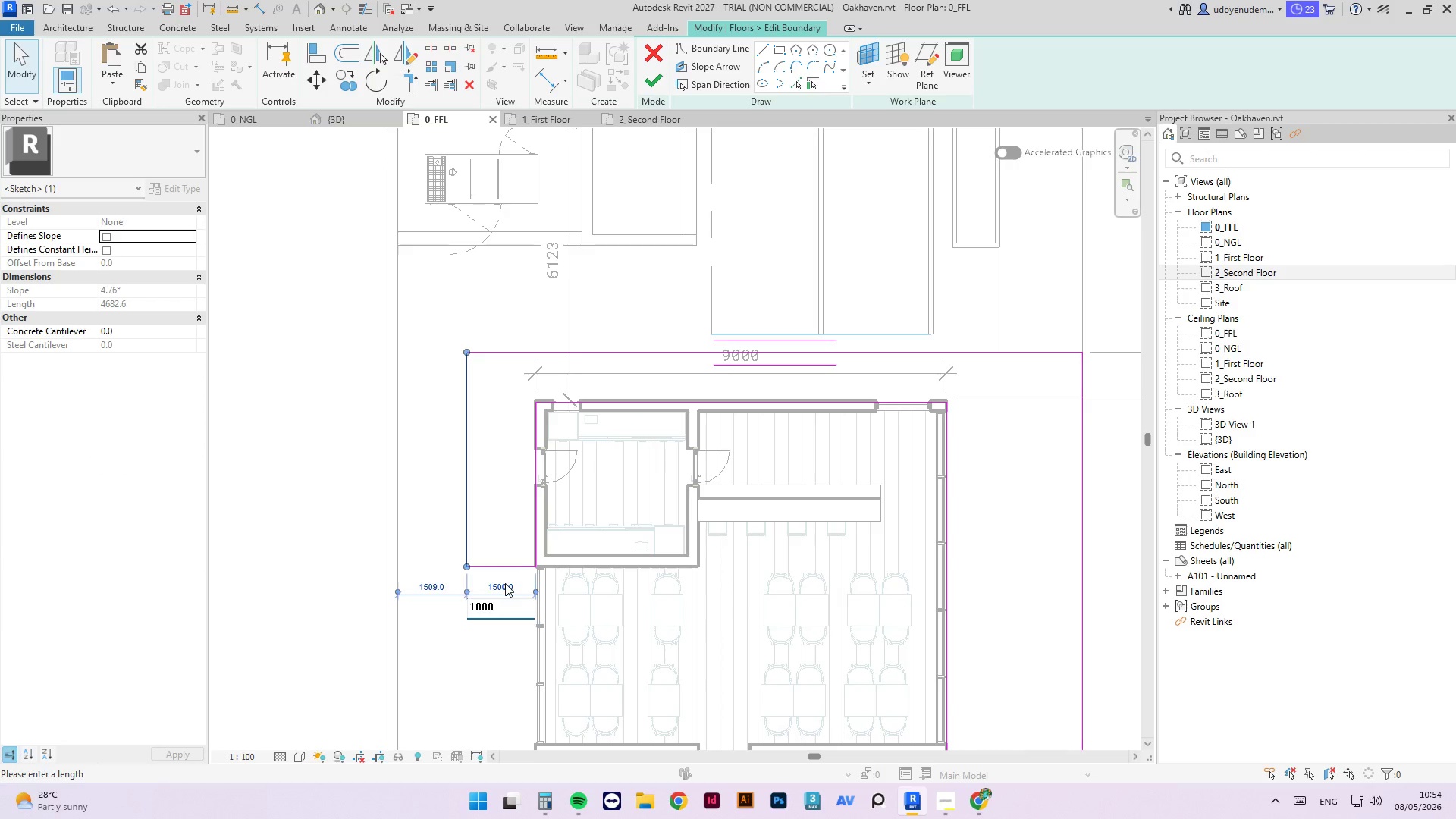 
key(NumpadEnter)
 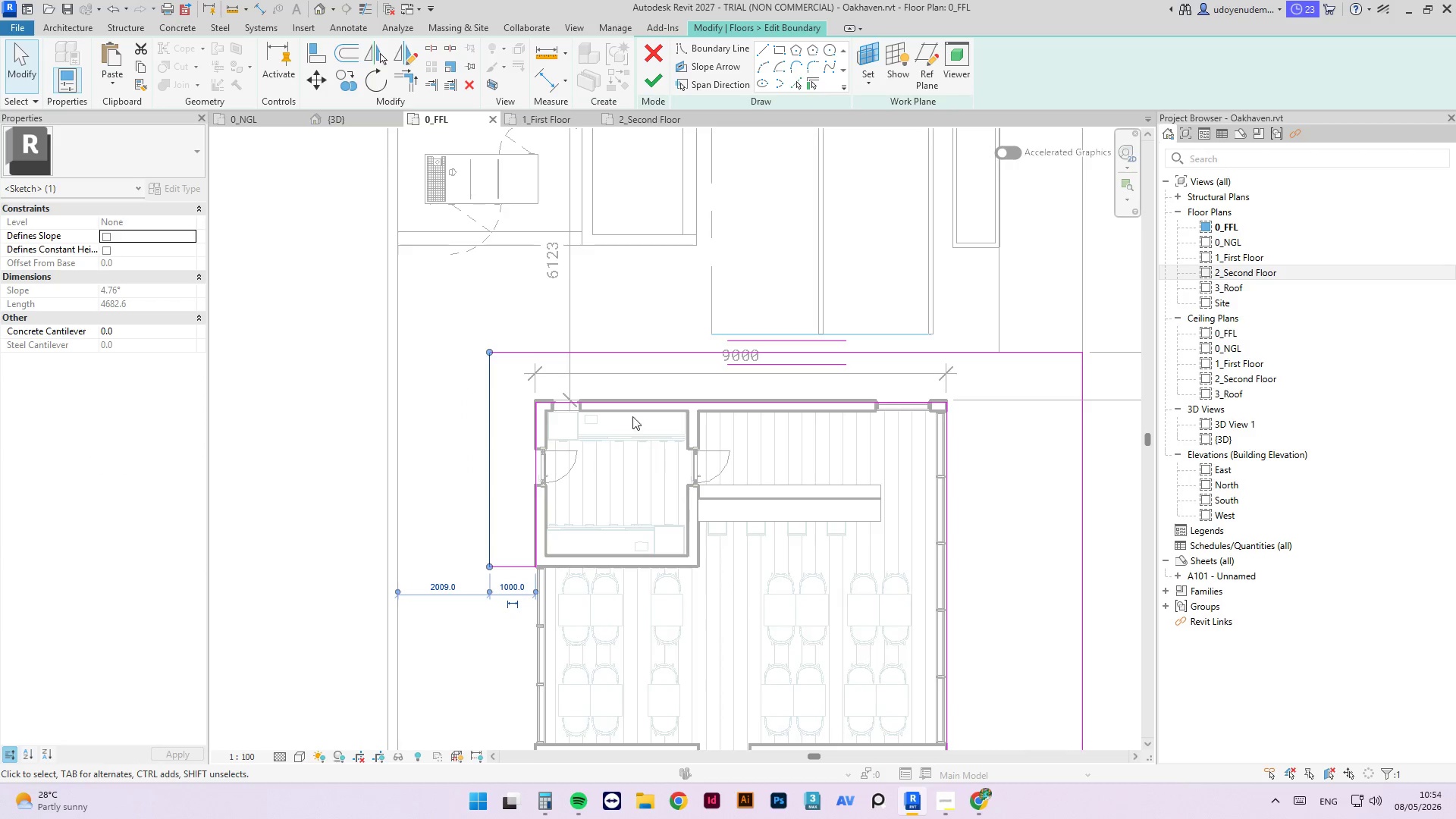 
scroll: coordinate [872, 354], scroll_direction: down, amount: 13.0
 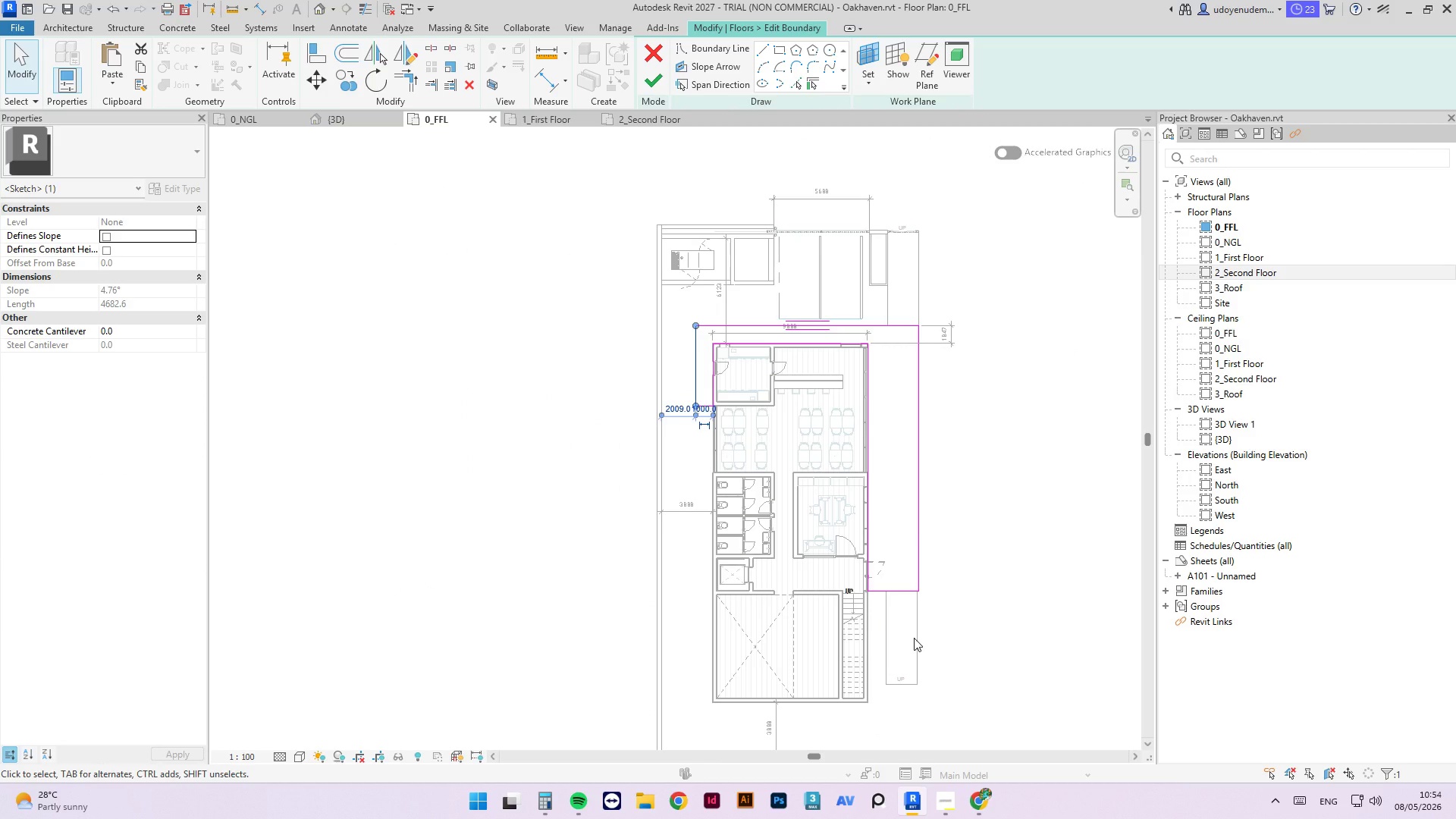 
scroll: coordinate [885, 595], scroll_direction: up, amount: 1.0
 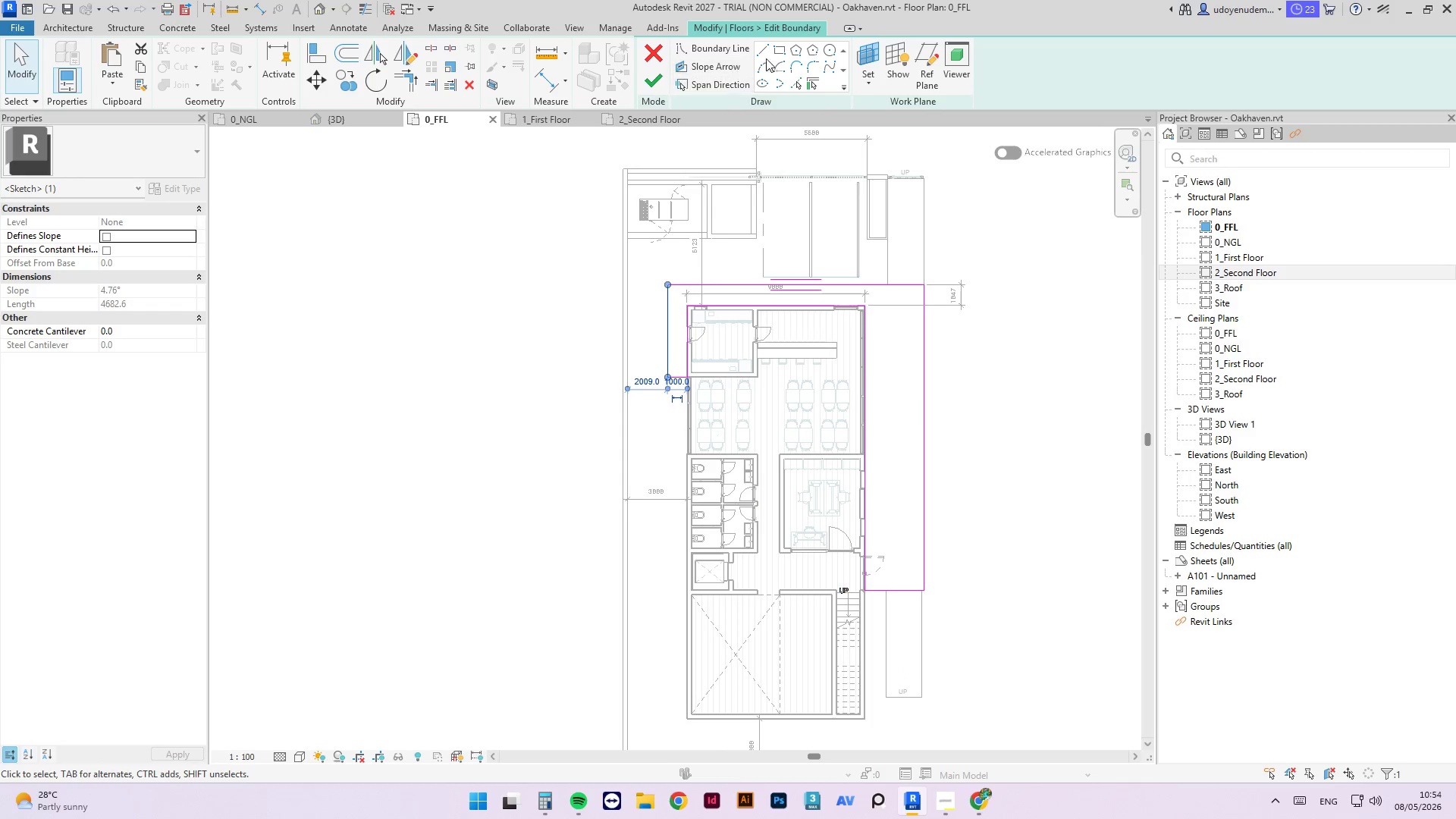 
left_click([764, 55])
 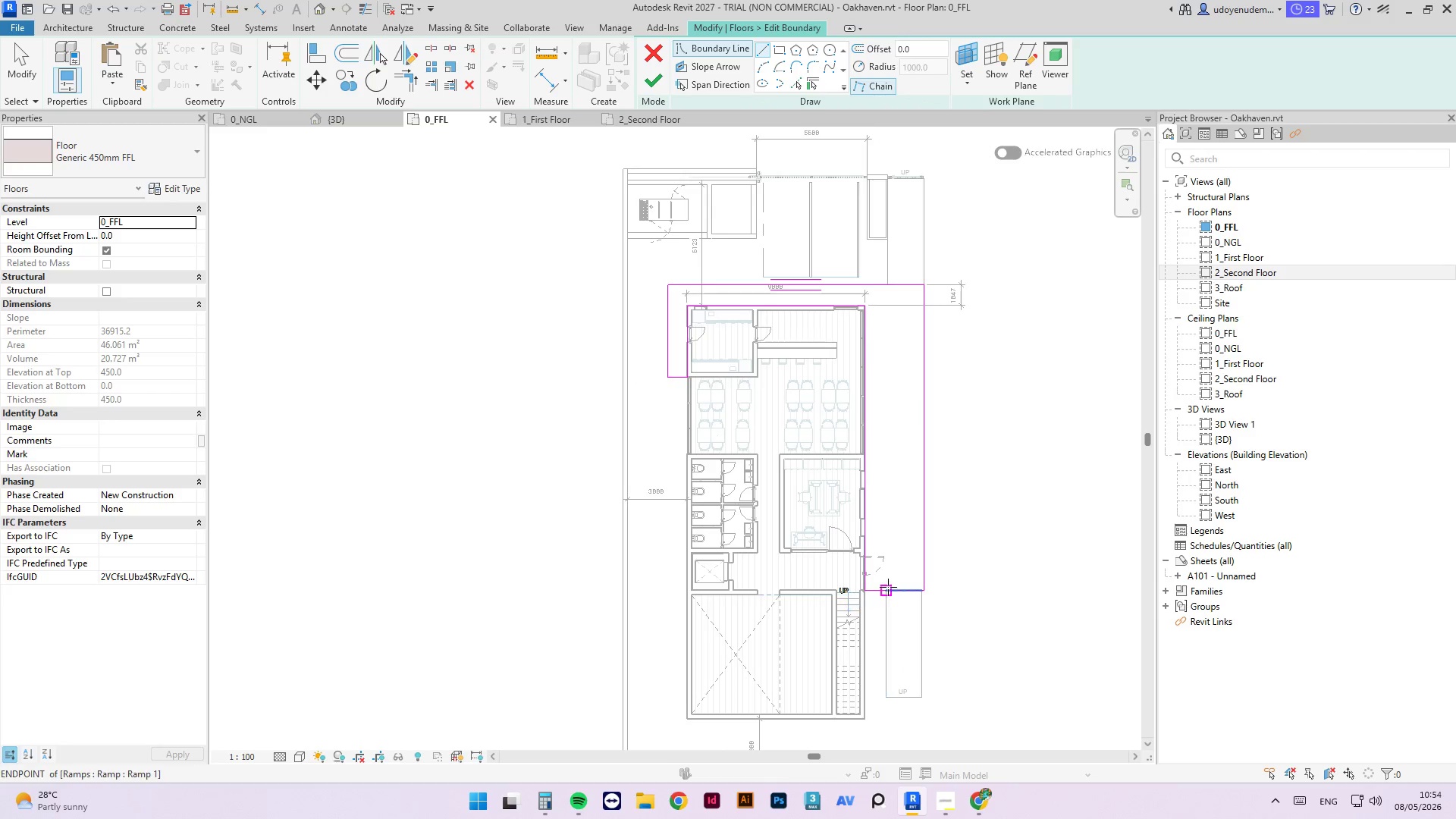 
left_click([888, 586])
 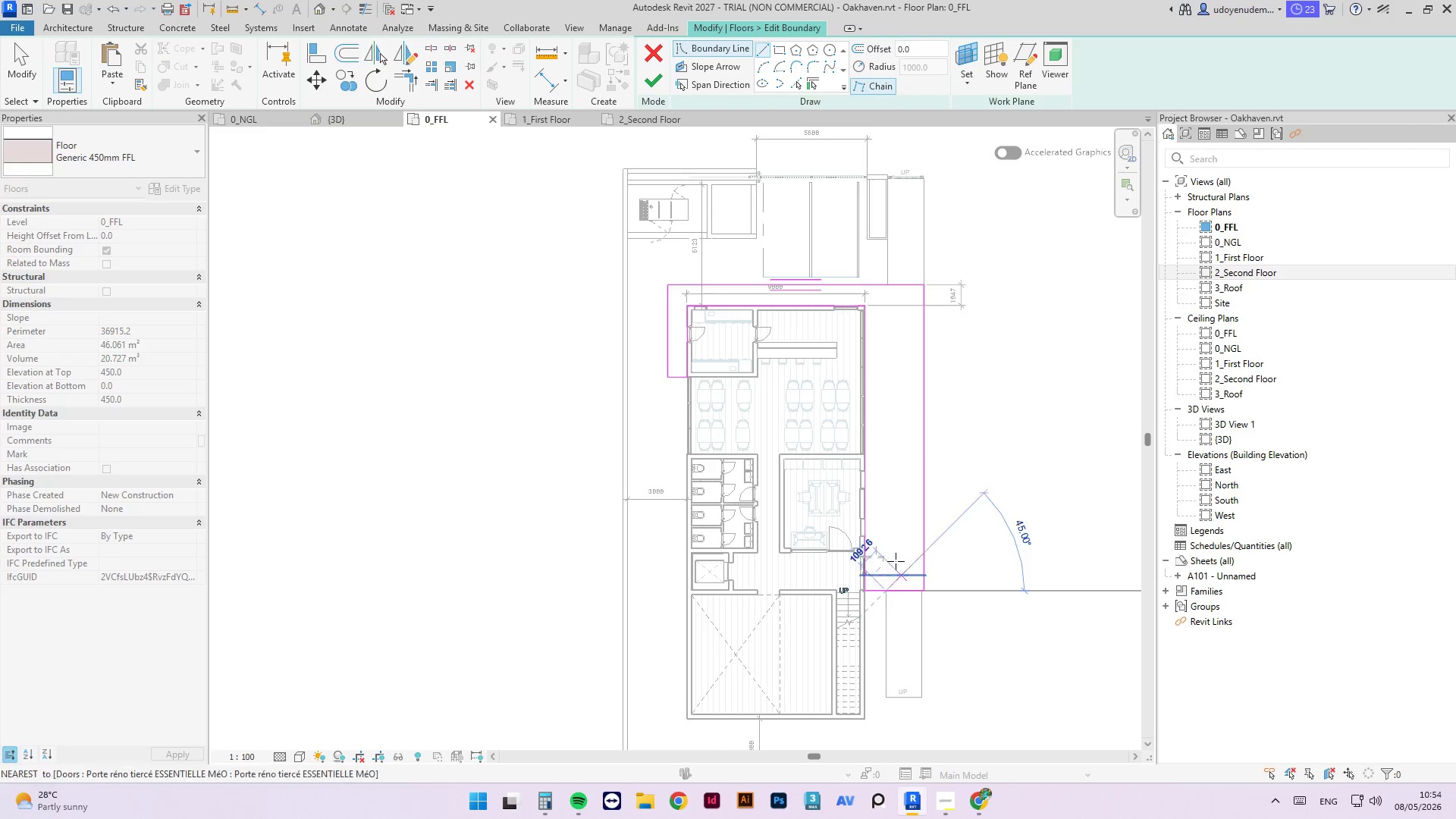 
scroll: coordinate [893, 657], scroll_direction: up, amount: 1.0
 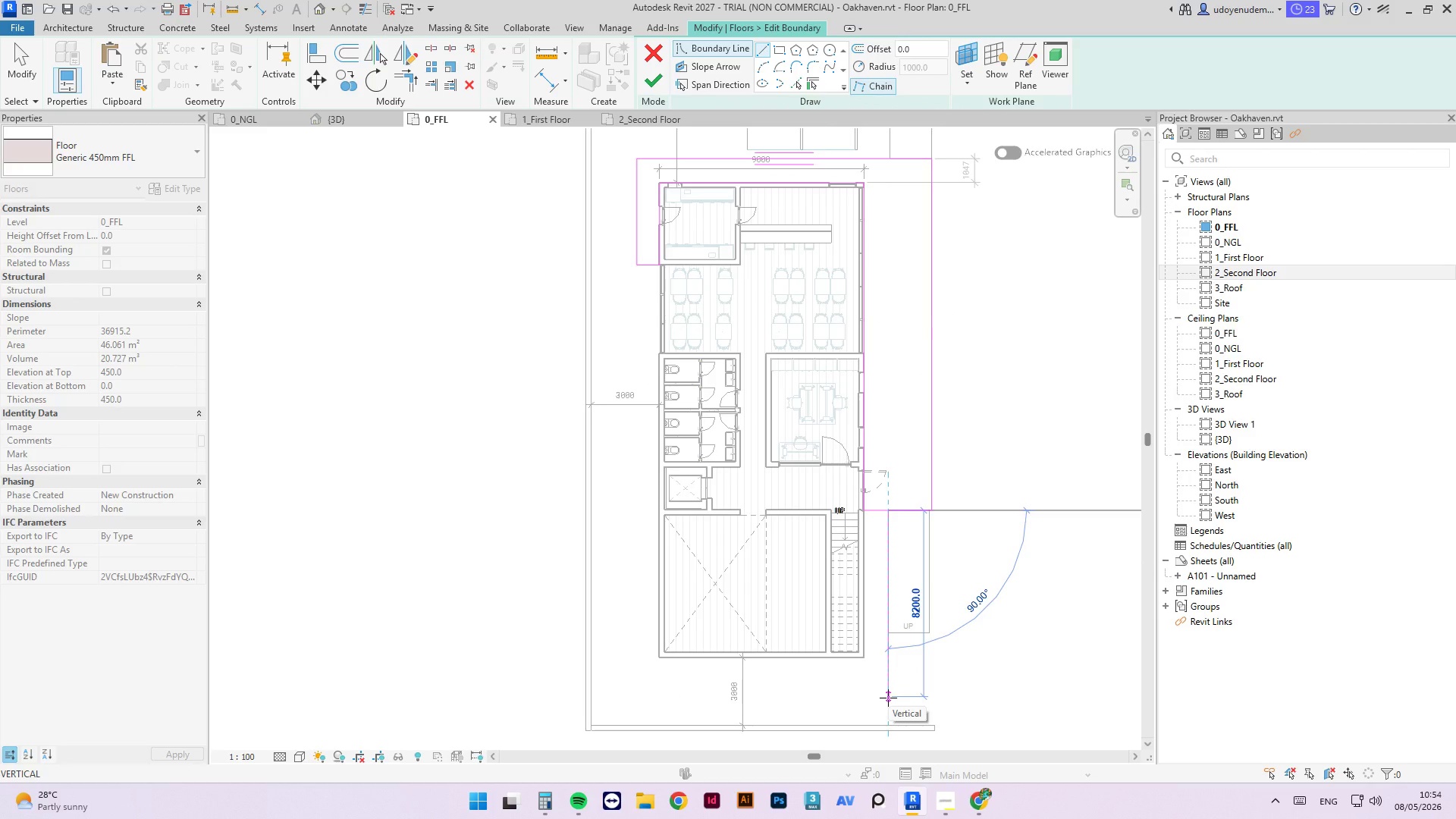 
left_click([888, 695])
 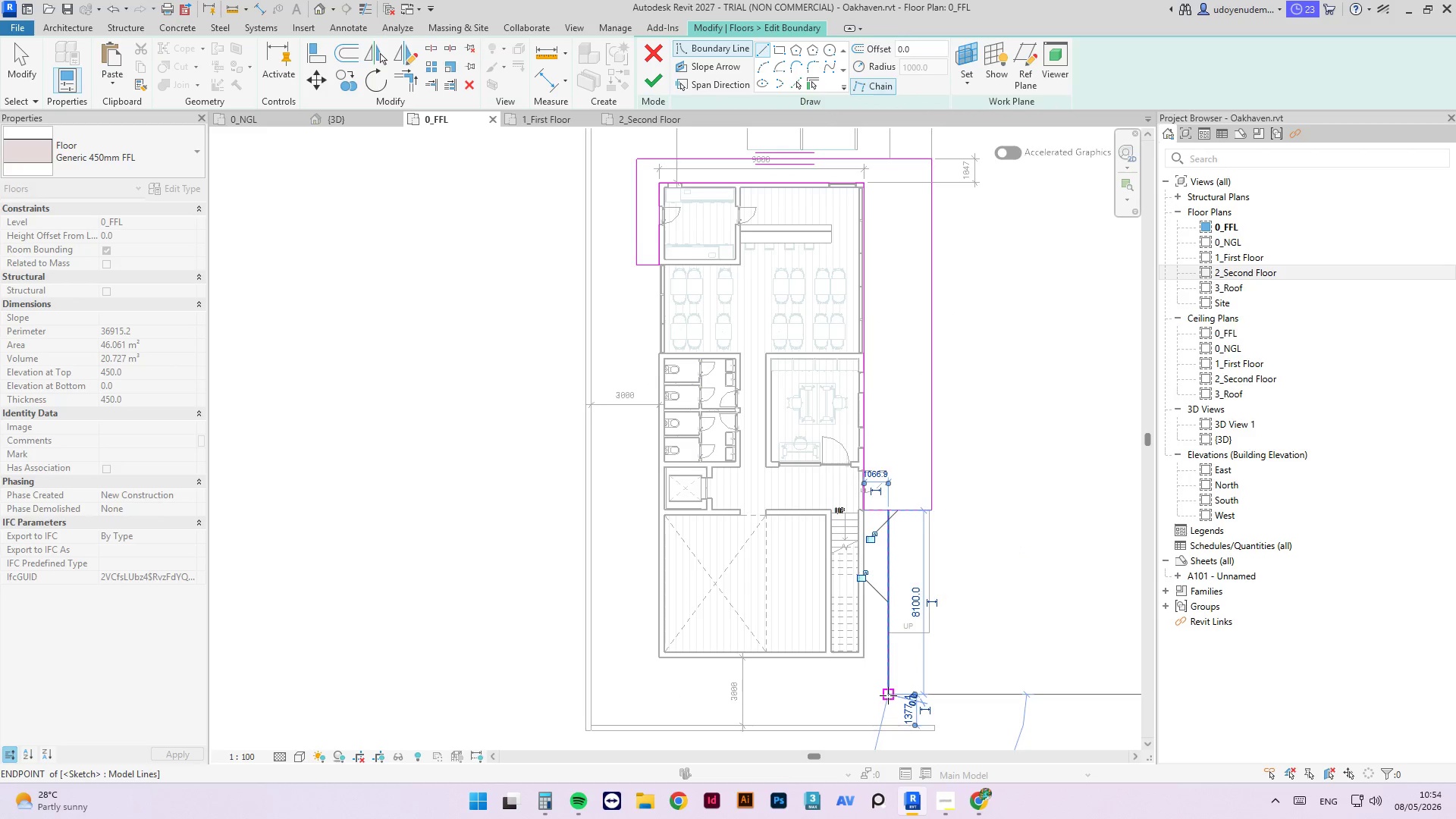 
key(Escape)
 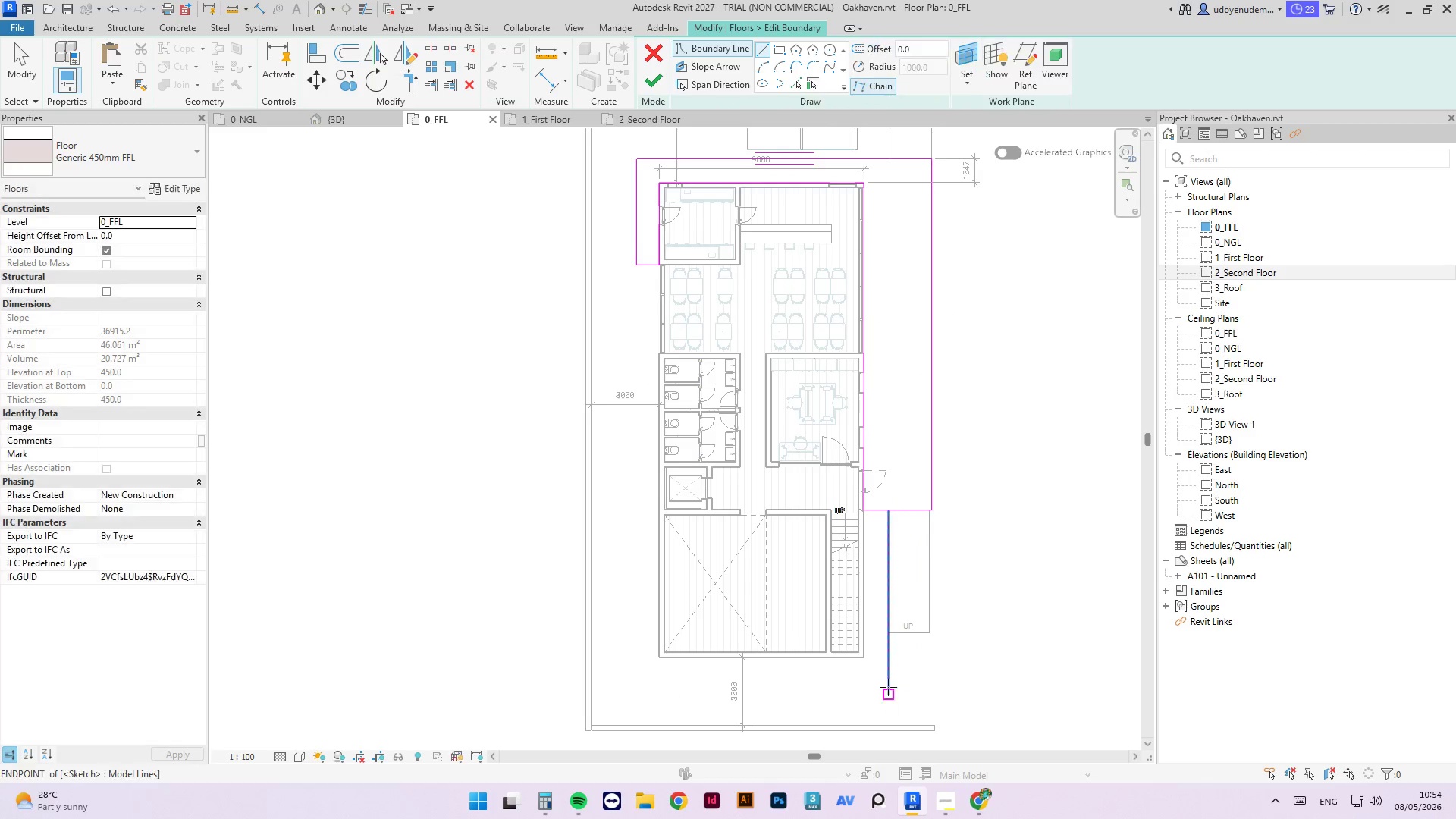 
key(Escape)
 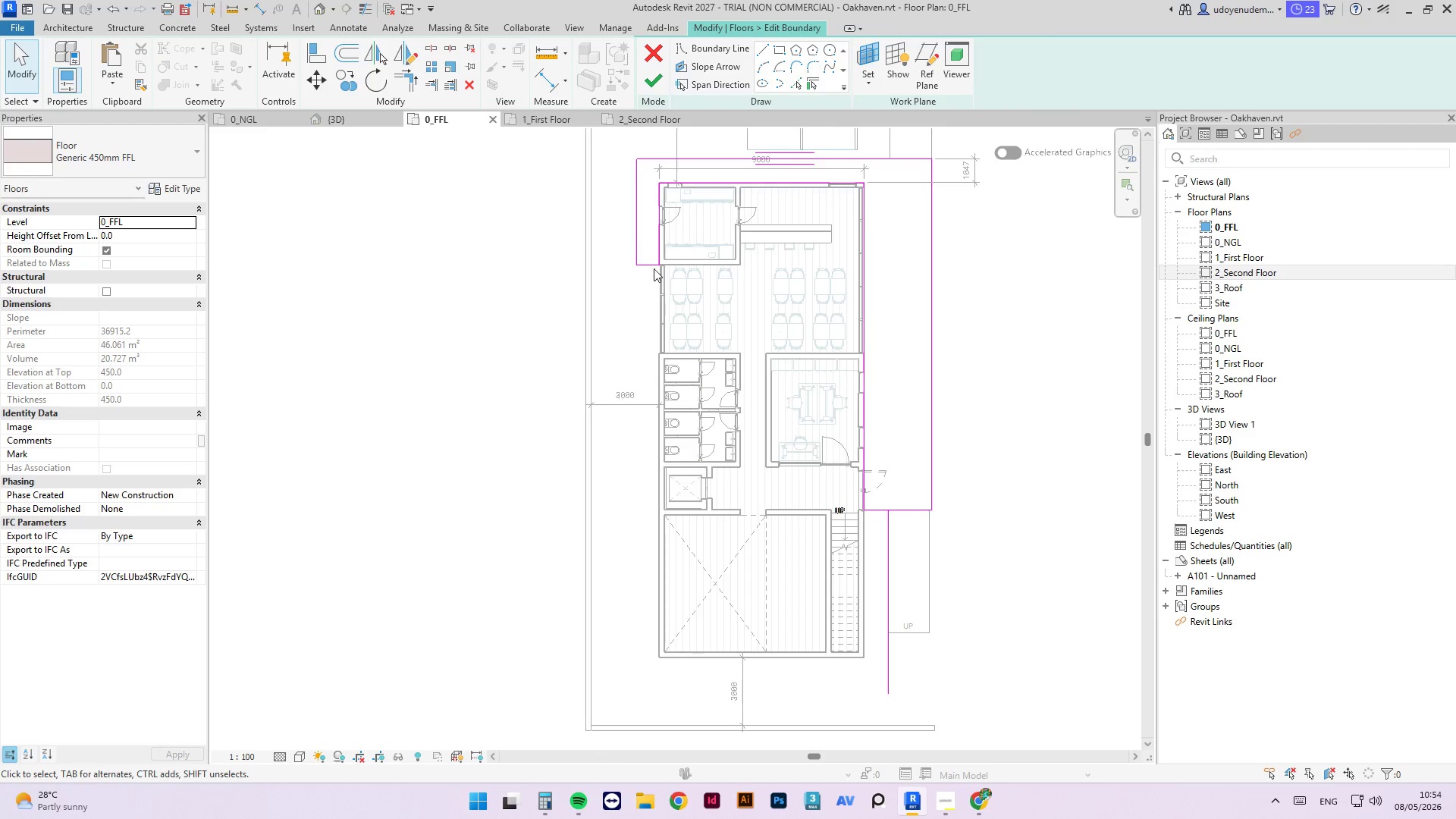 
left_click([651, 262])
 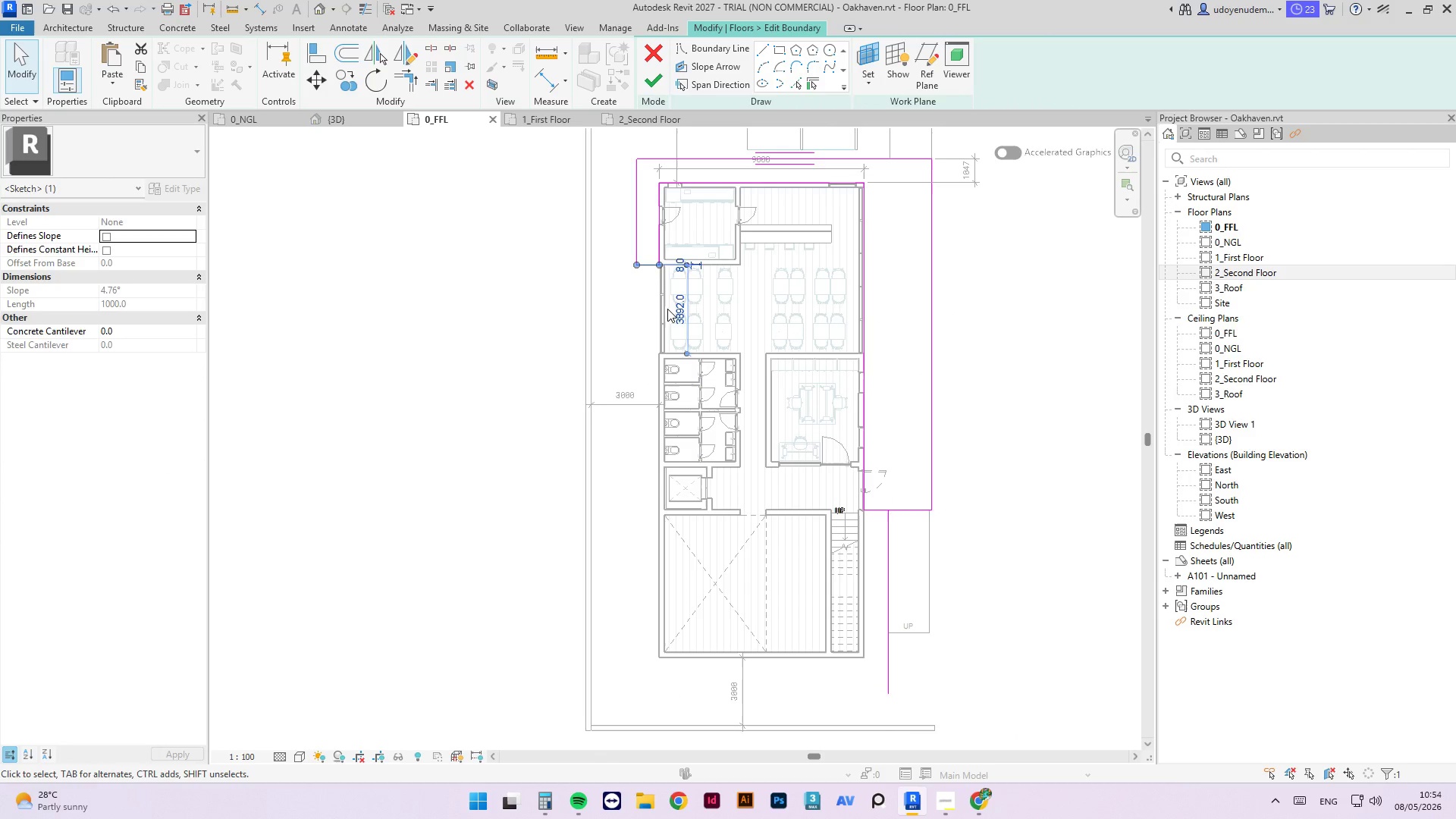 
hold_key(key=Delete, duration=0.33)
 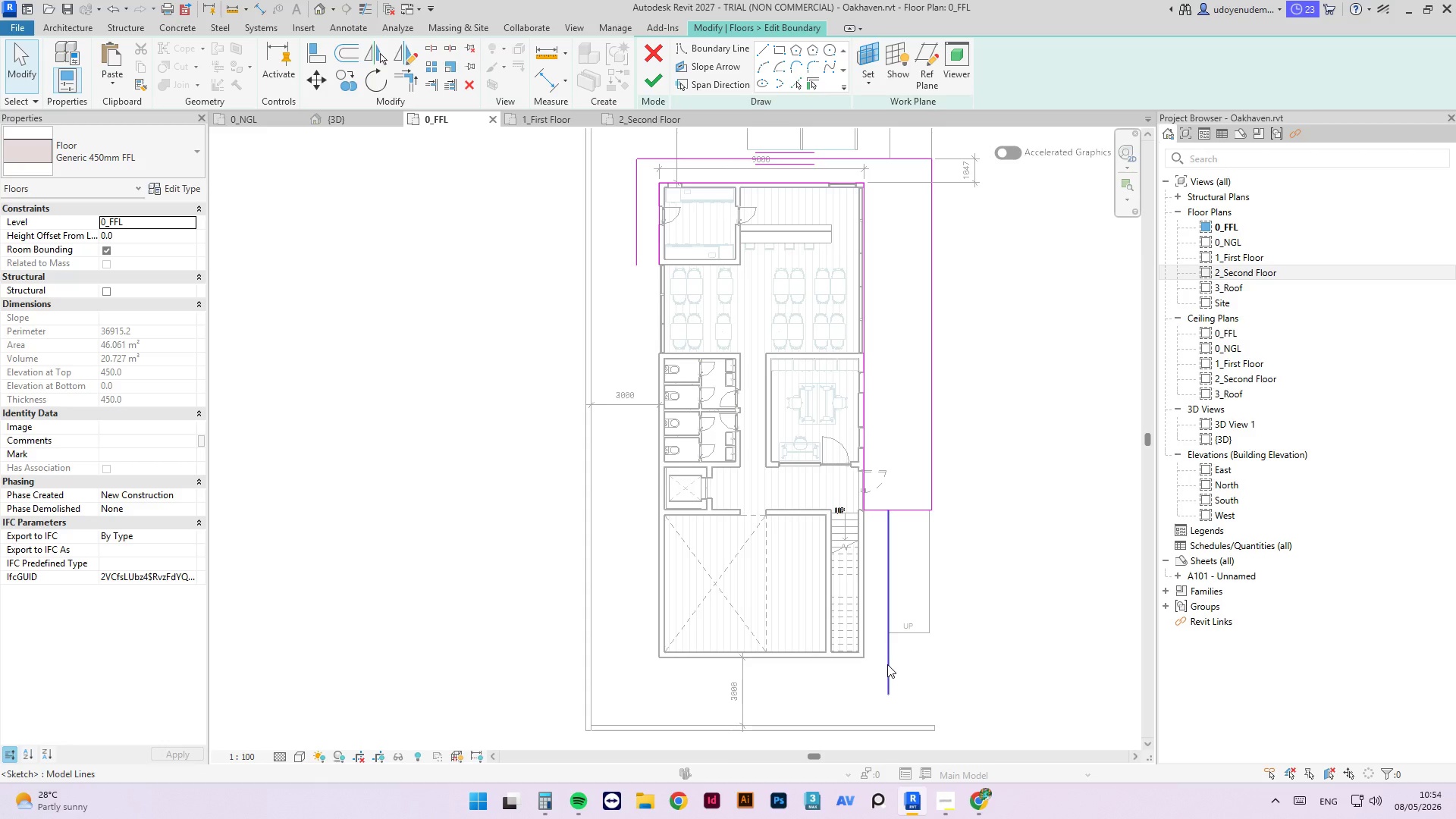 
key(I)
 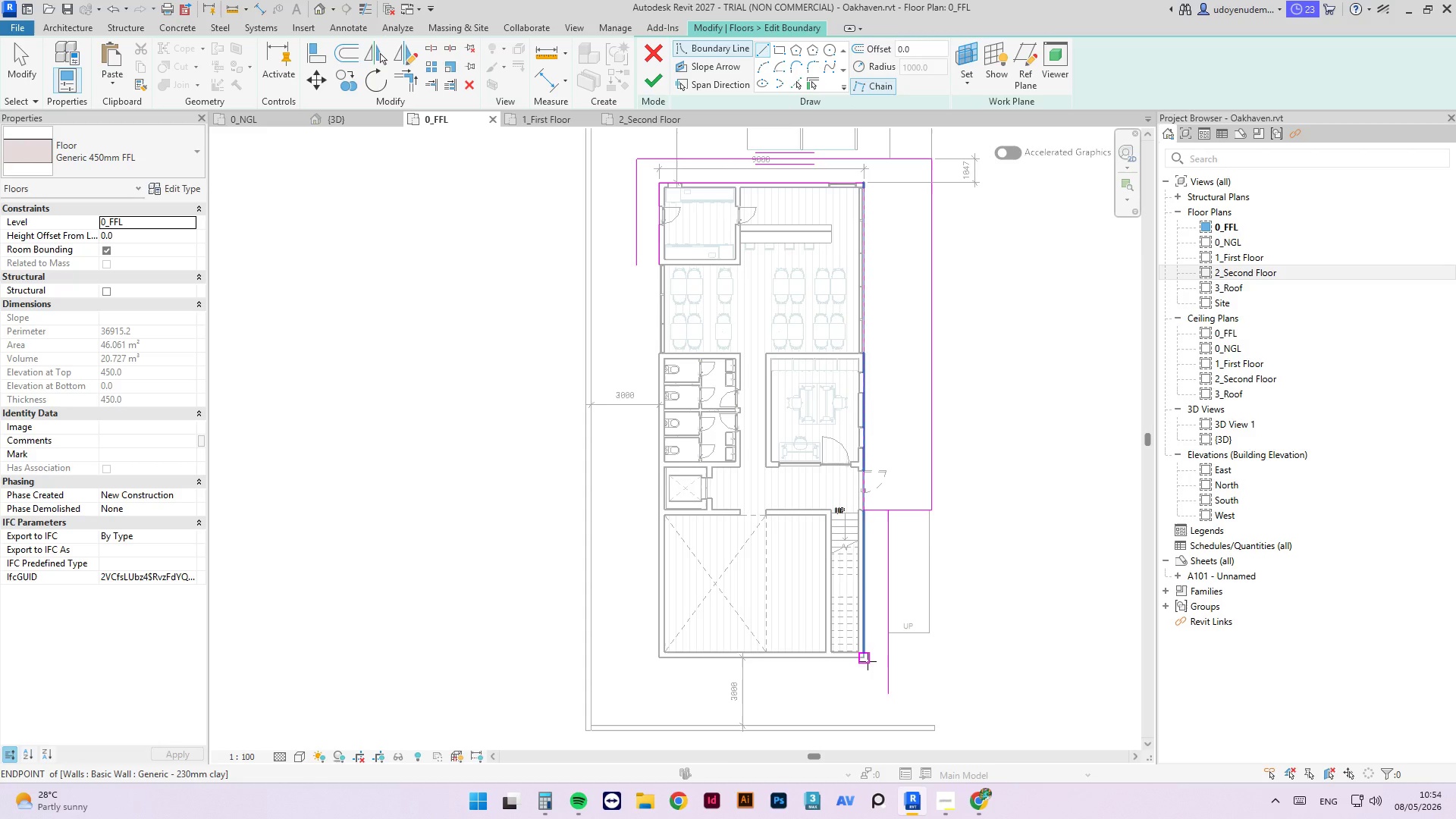 
left_click([868, 661])
 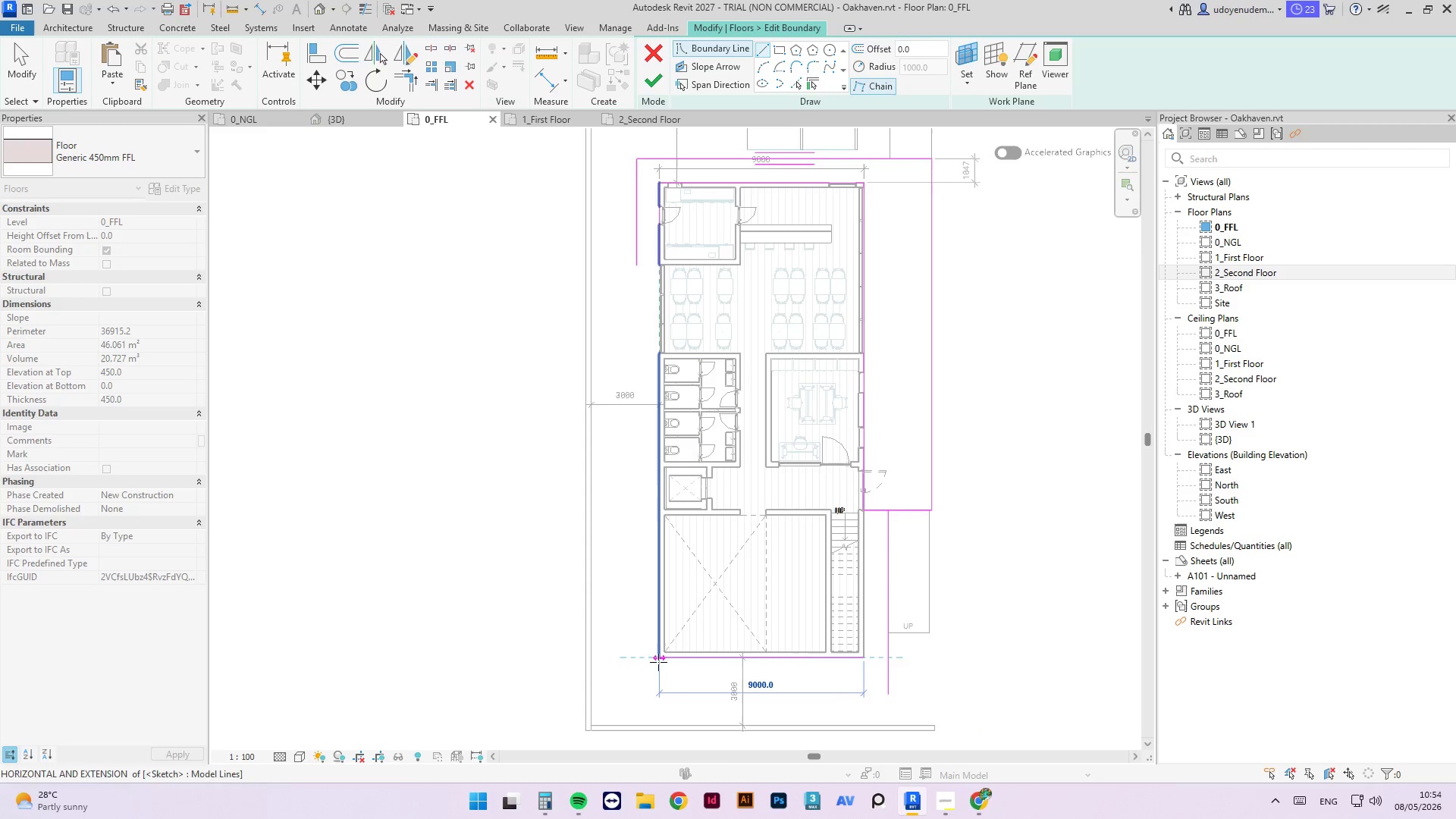 
left_click([654, 659])
 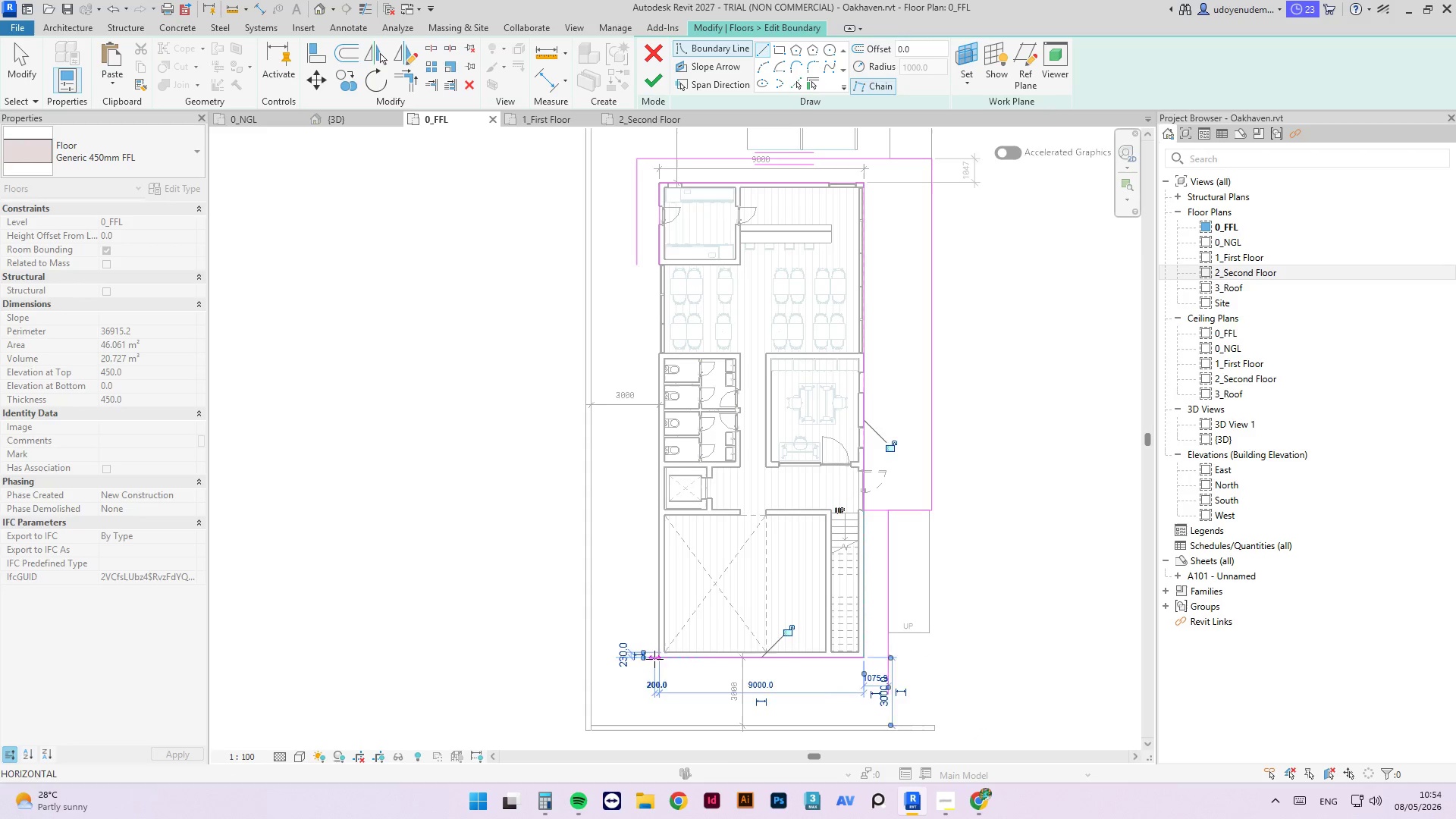 
key(Escape)
type(of)
 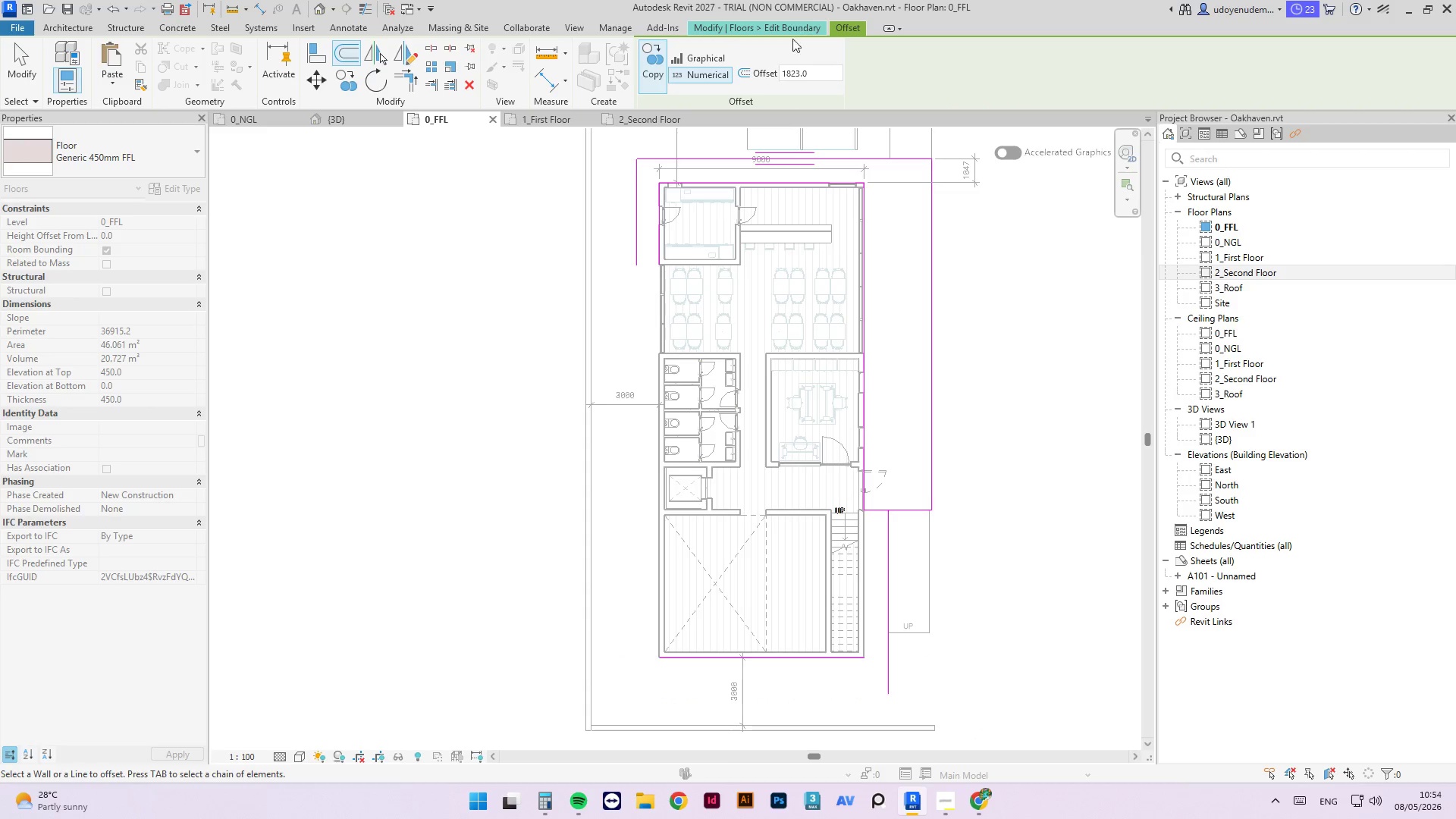 
double_click([790, 78])
 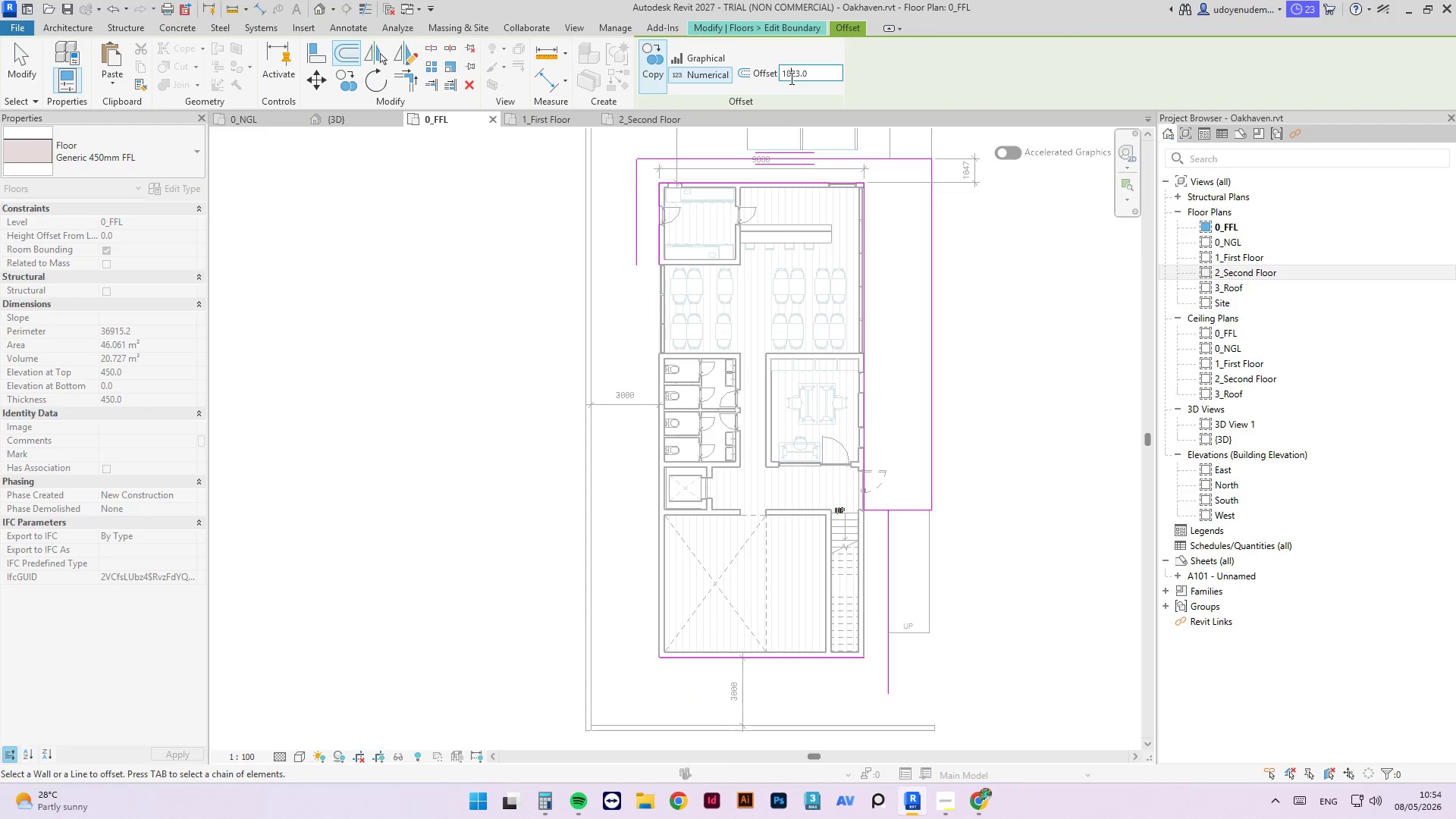 
triple_click([790, 78])
 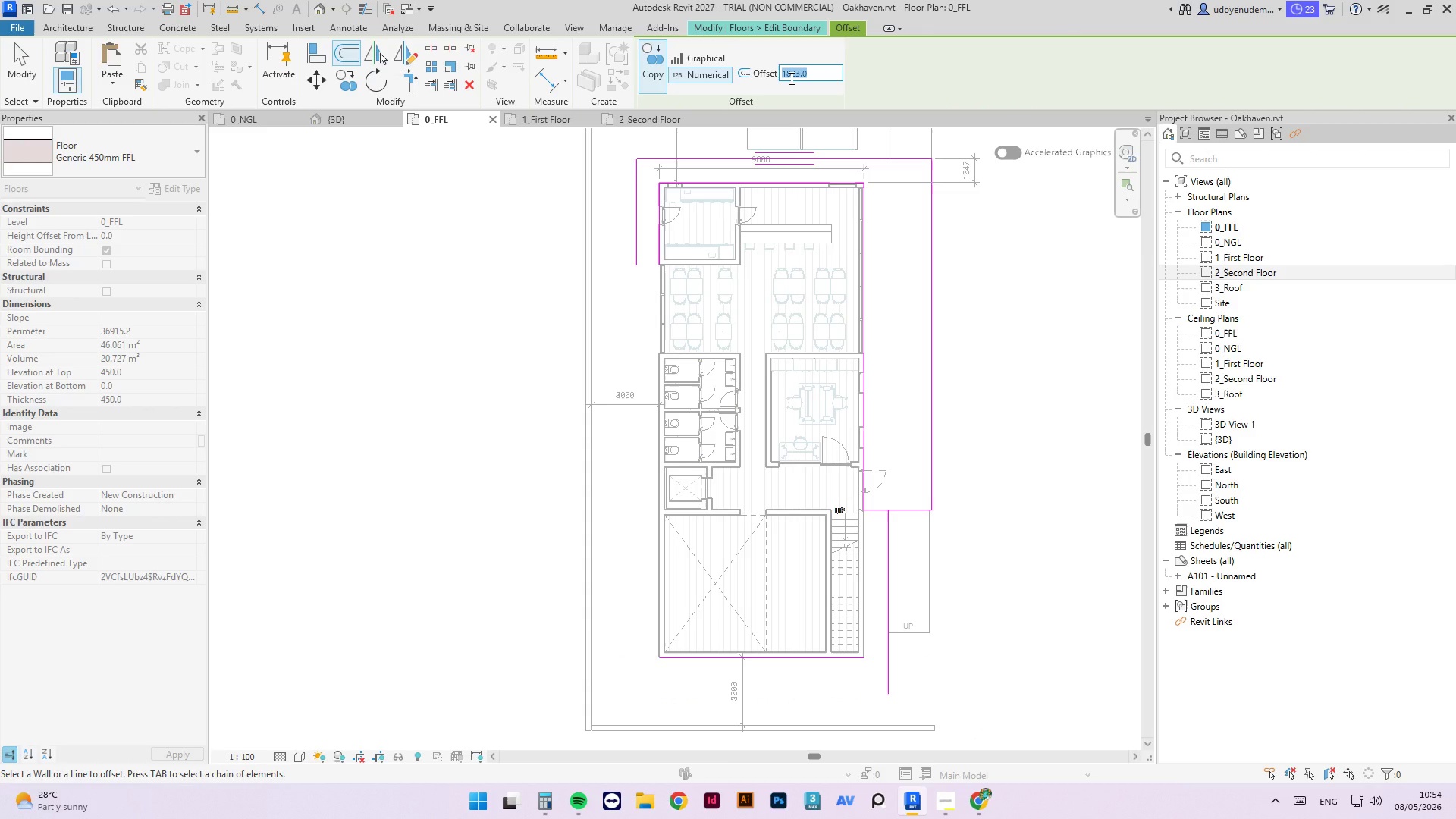 
key(Numpad1)
 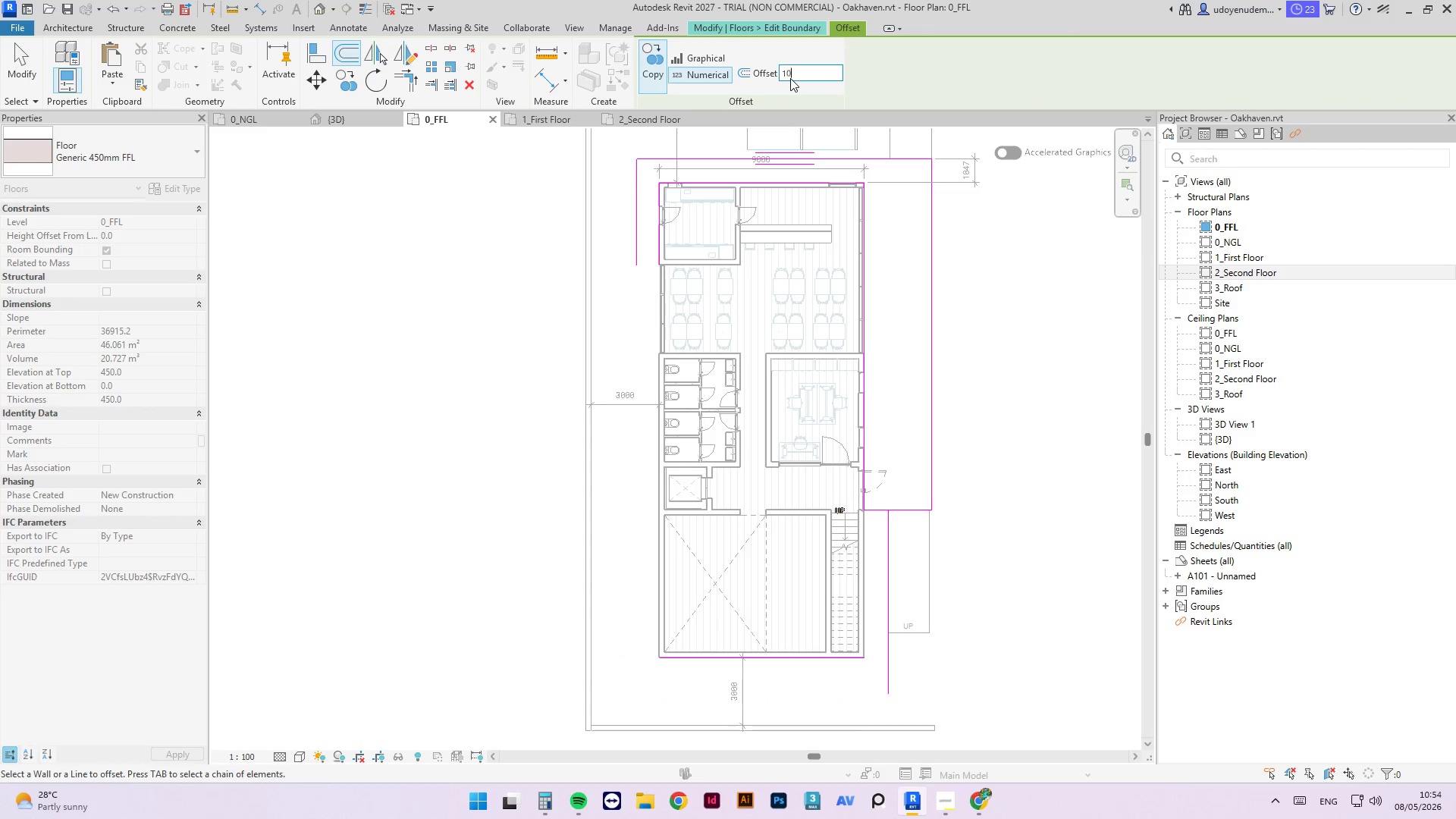 
key(Numpad0)
 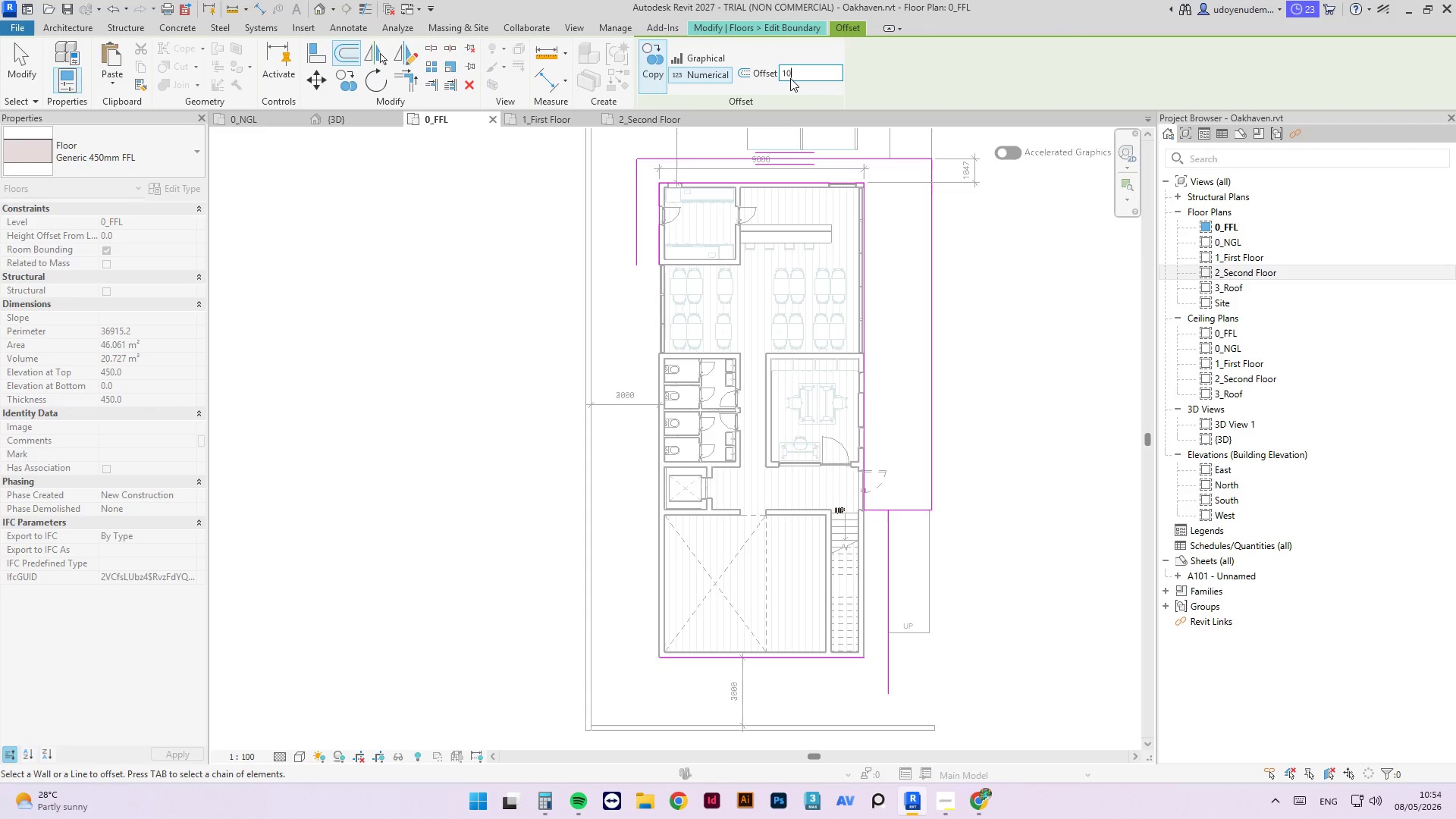 
key(Numpad0)
 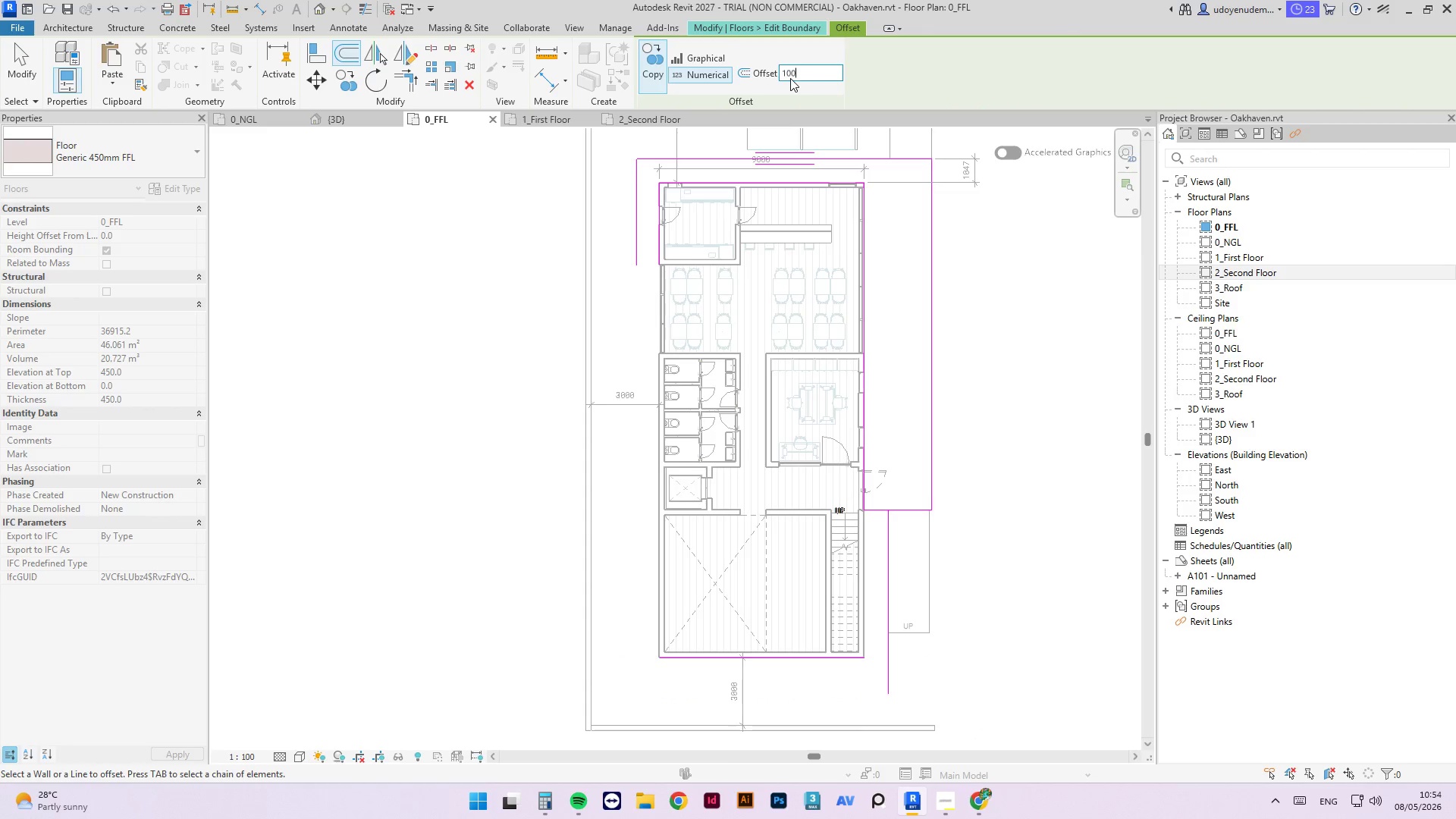 
key(Numpad0)
 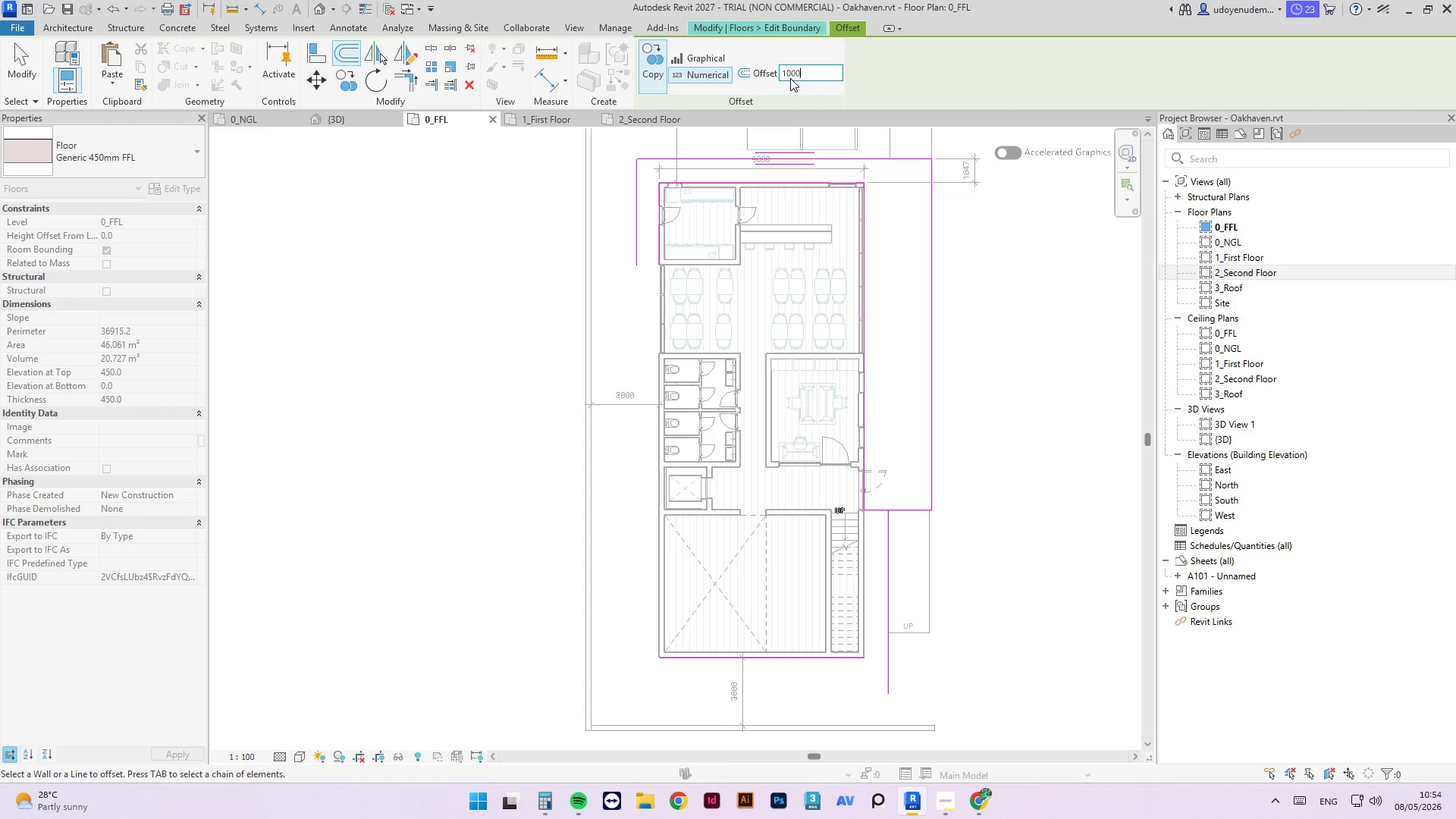 
key(NumpadEnter)
 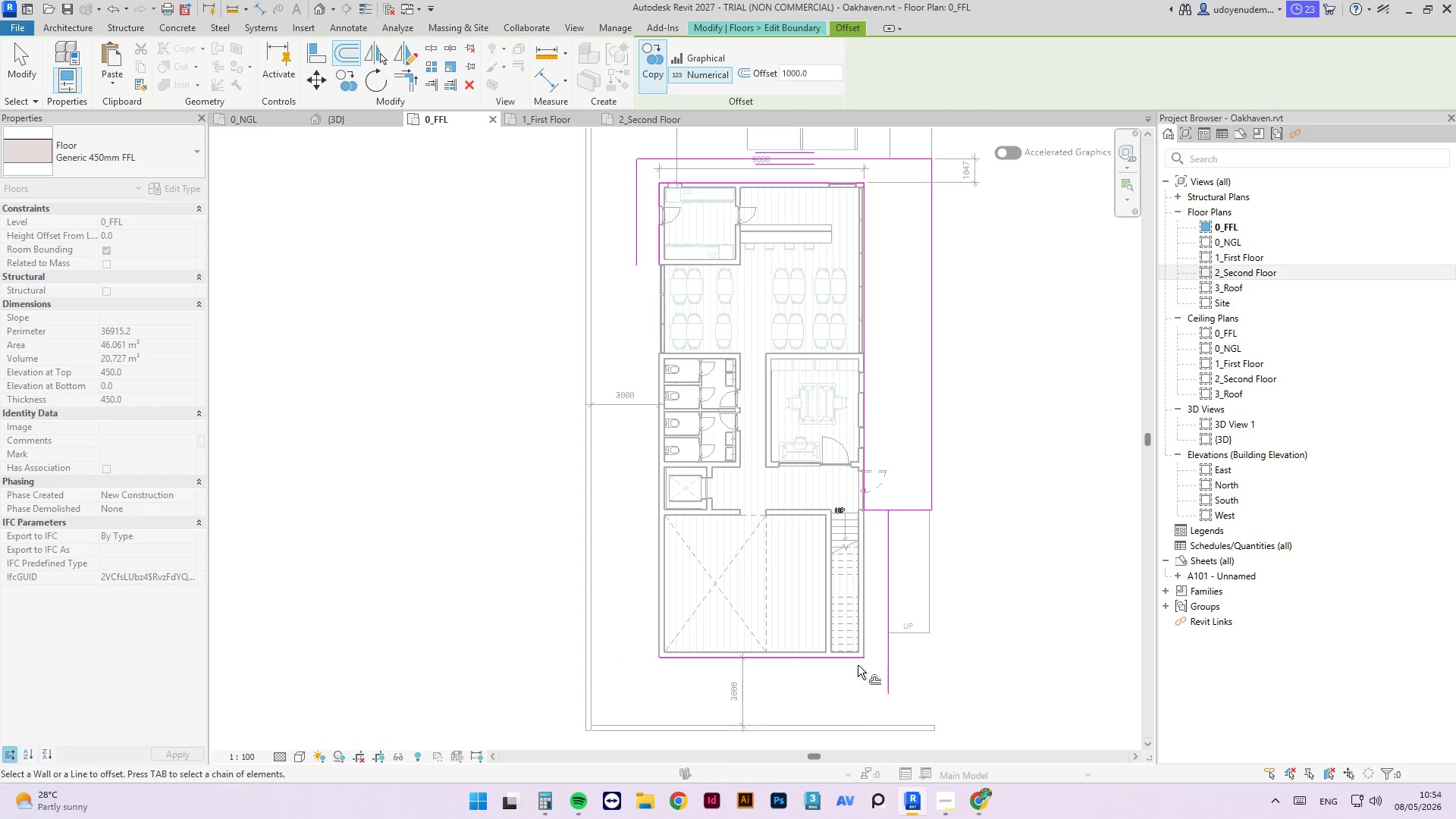 
left_click([846, 658])
 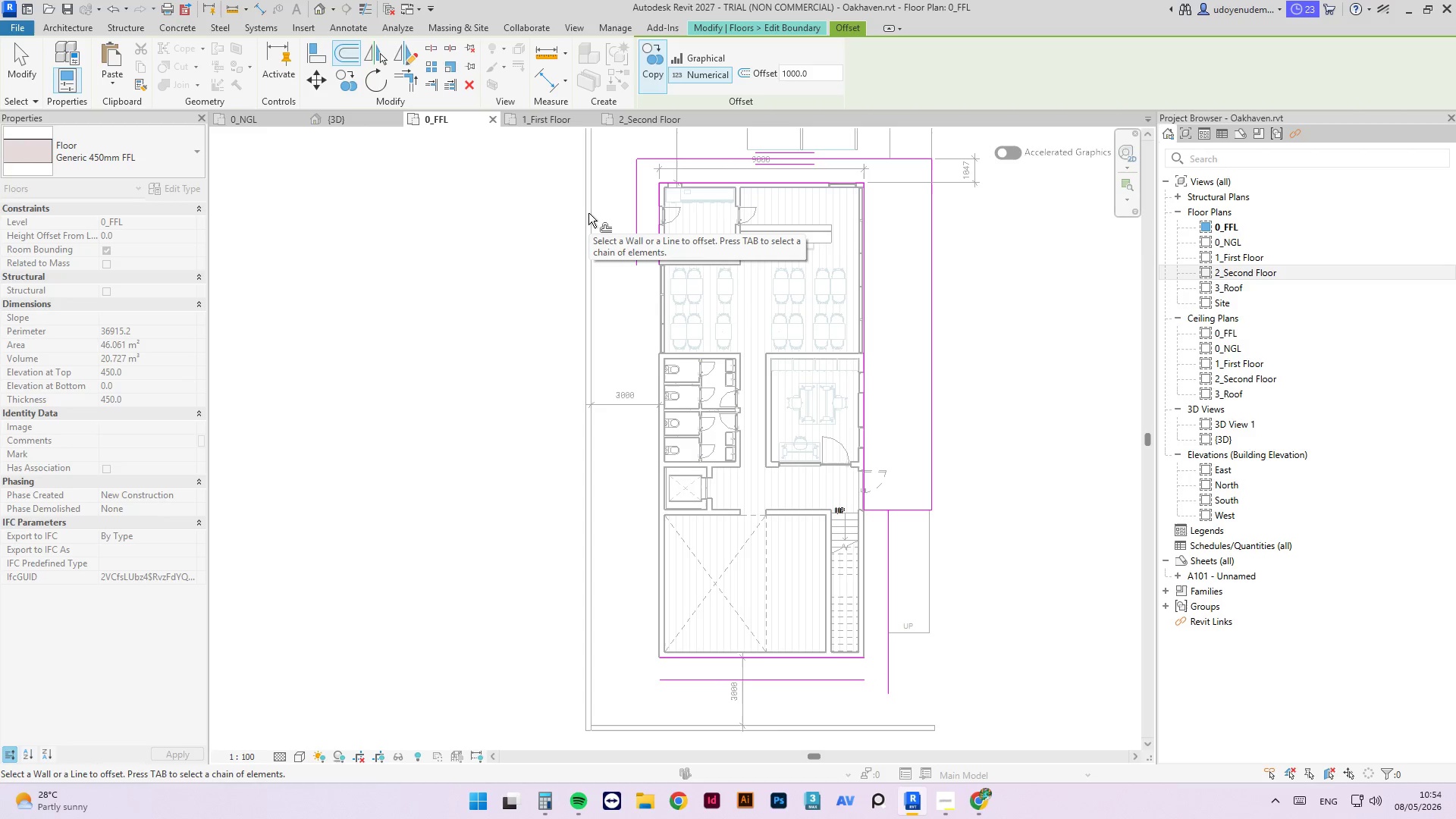 
type(tr)
 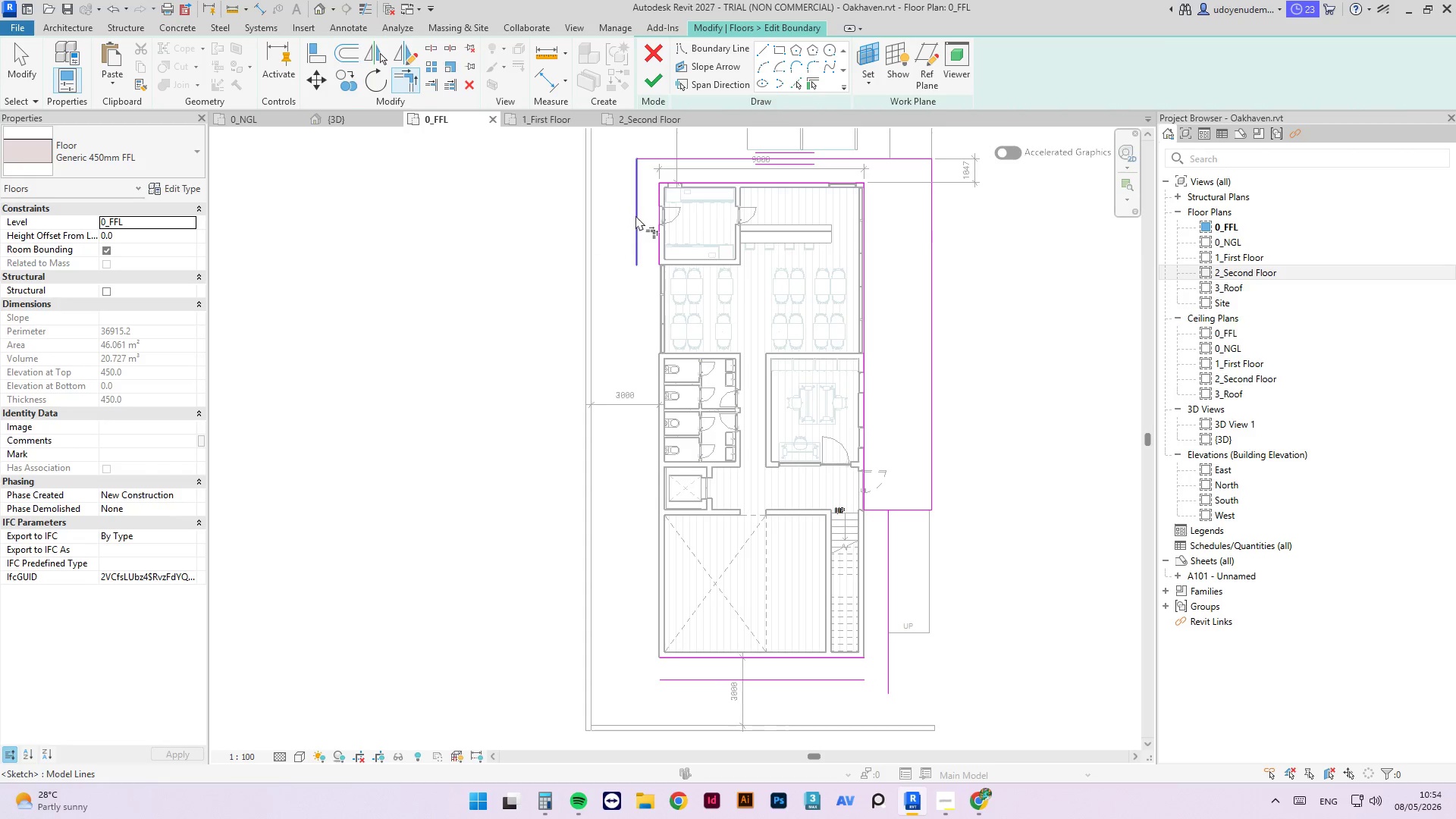 
left_click([635, 215])
 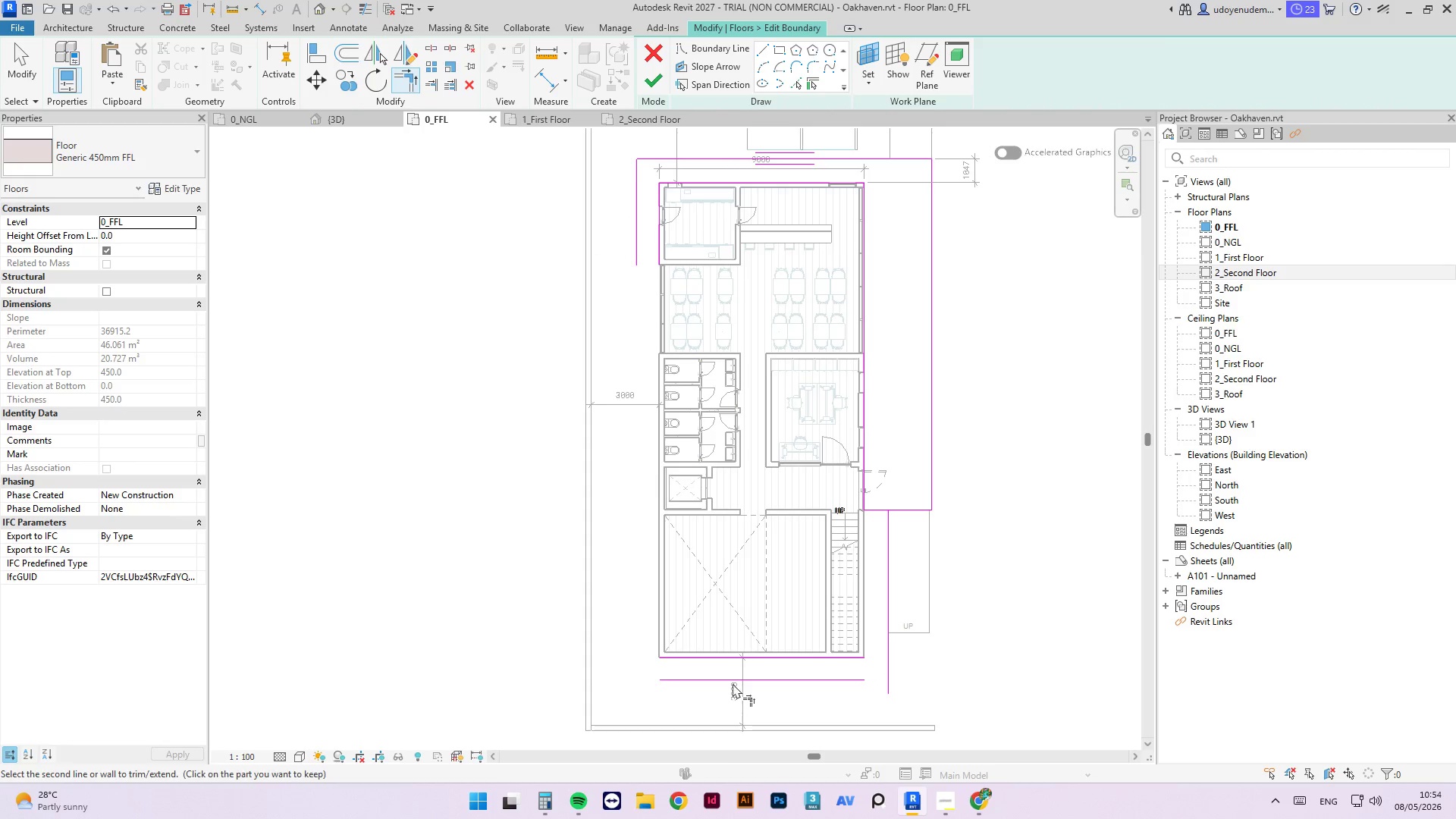 
left_click([733, 678])
 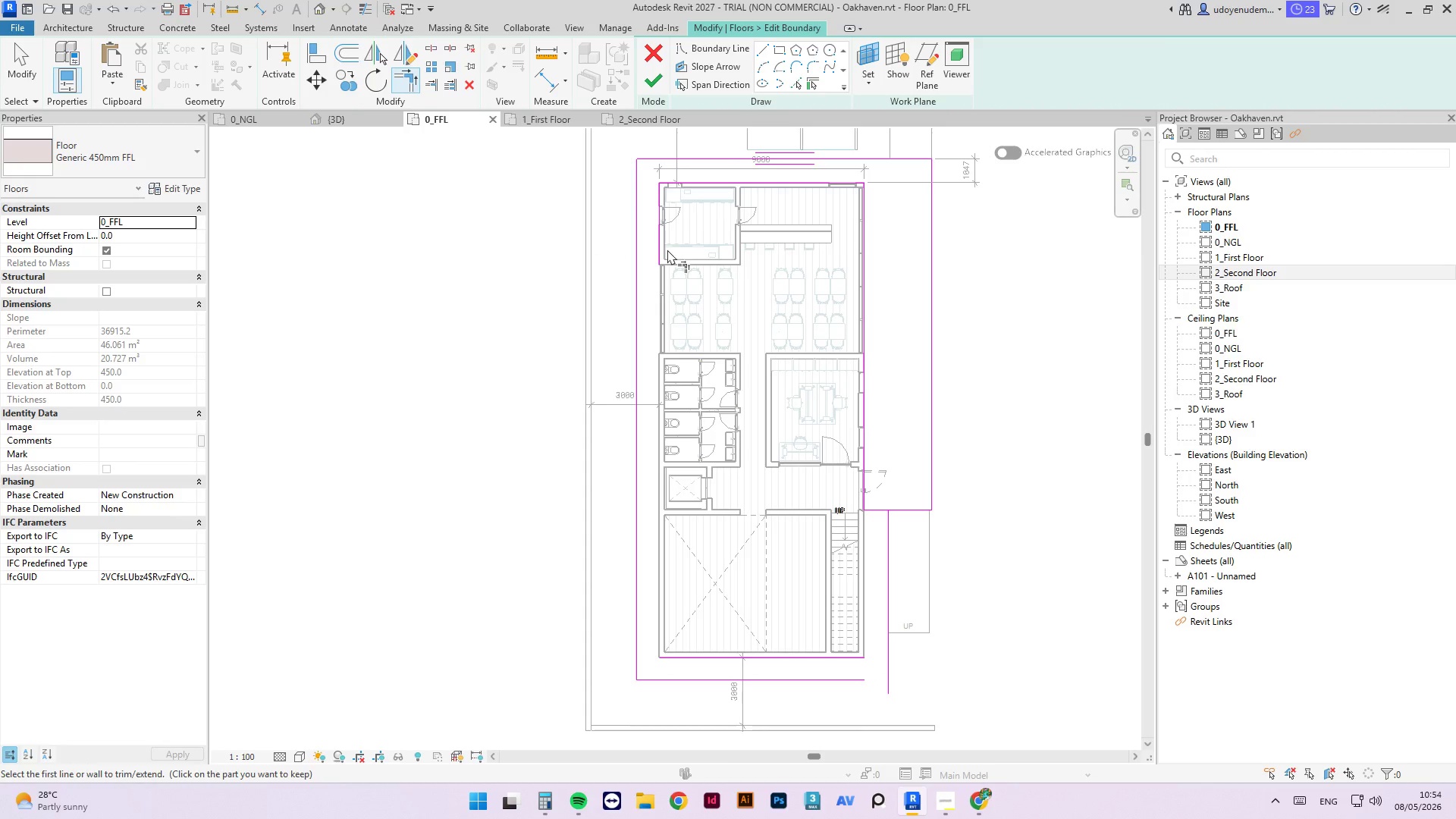 
left_click([661, 249])
 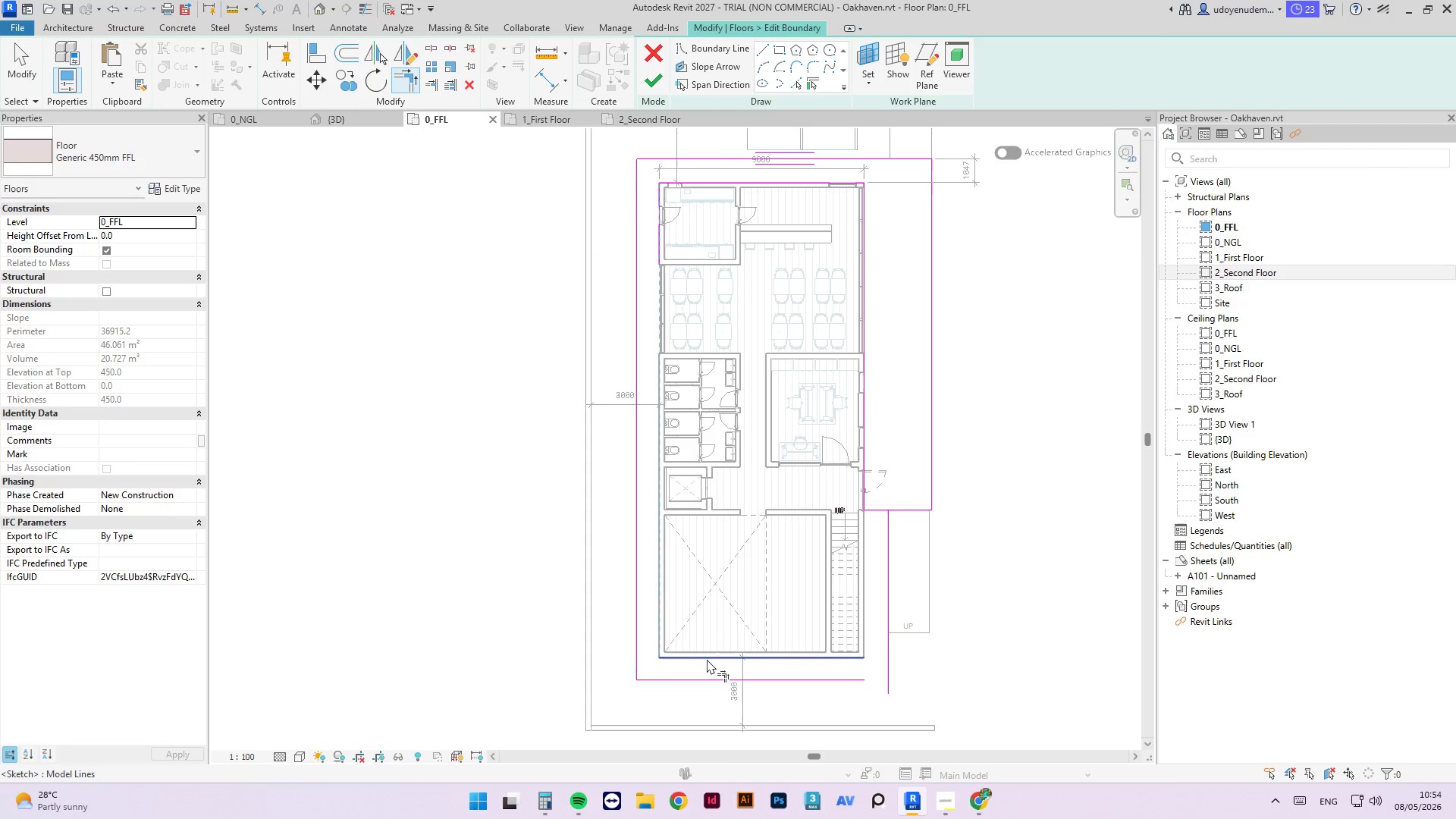 
left_click([707, 659])
 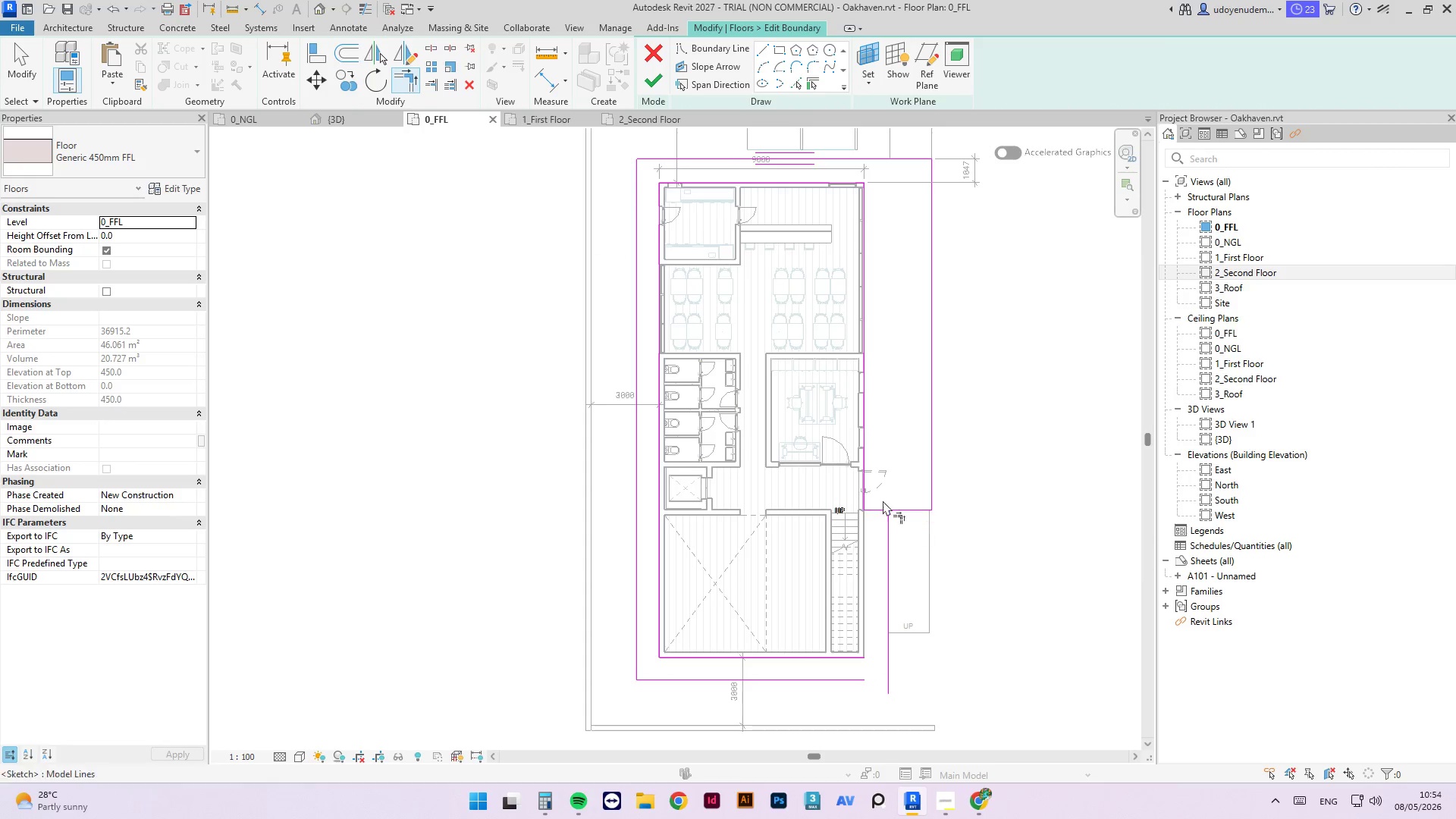 
left_click([868, 494])
 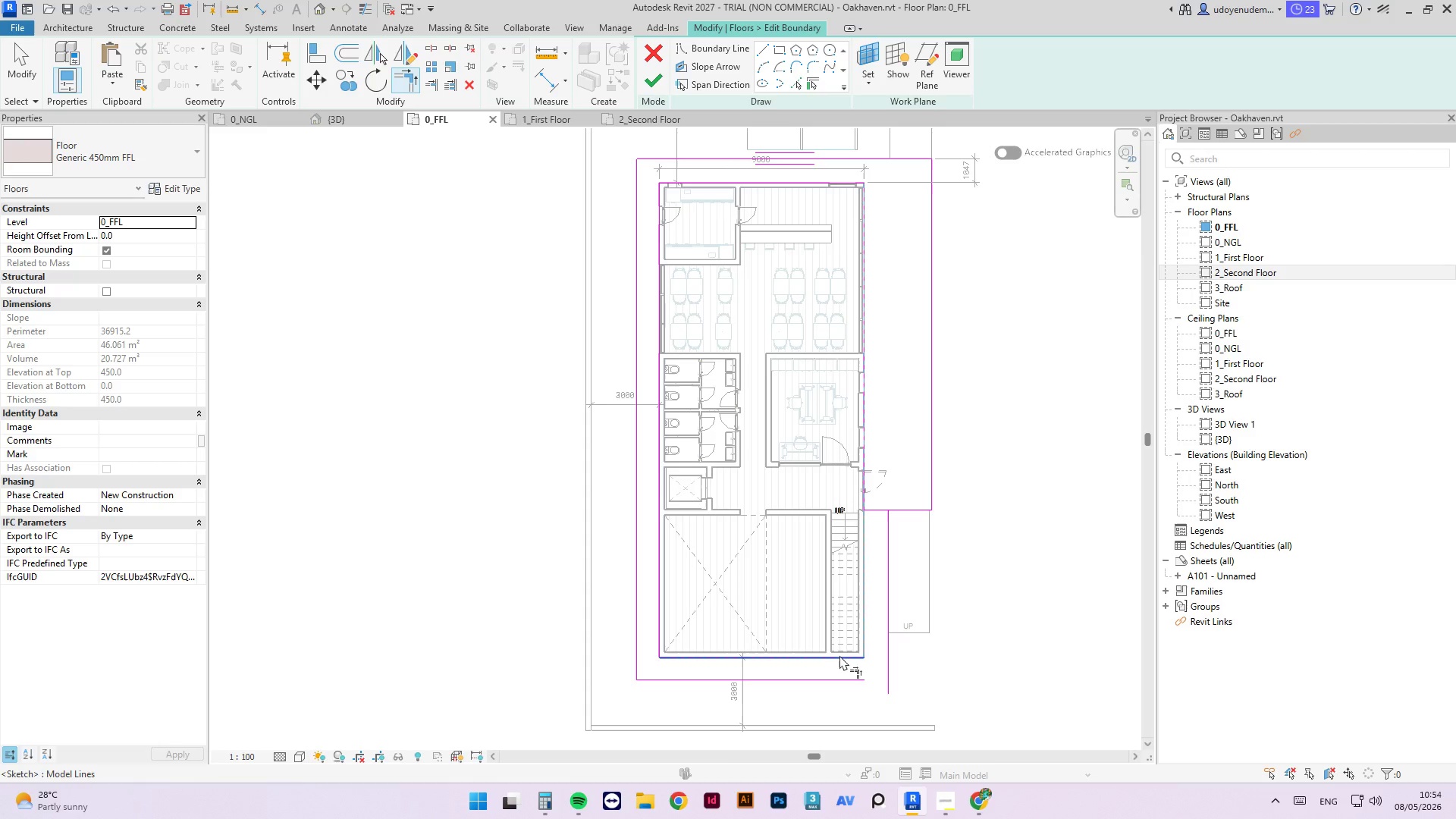 
left_click([840, 655])
 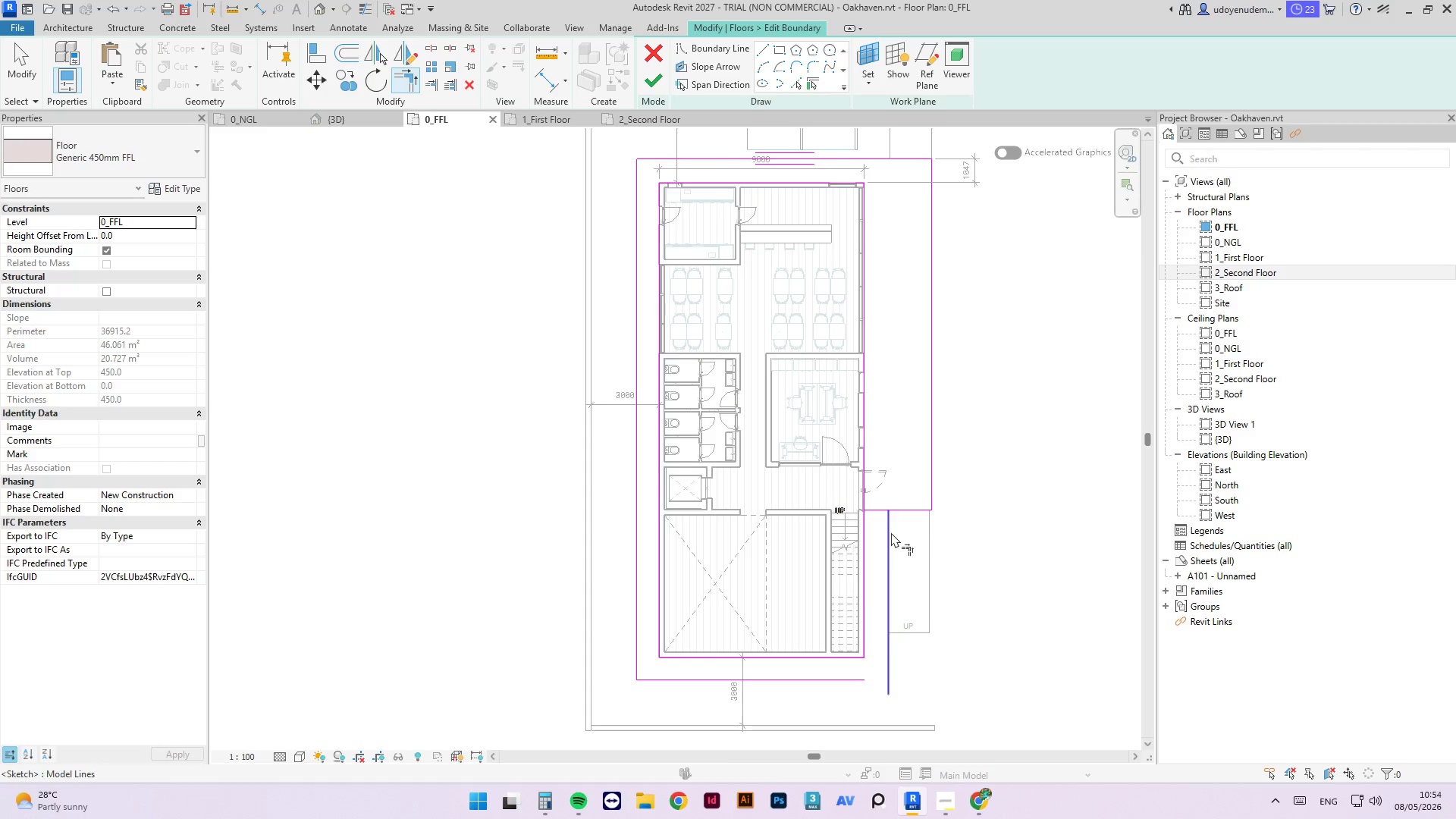 
double_click([905, 505])
 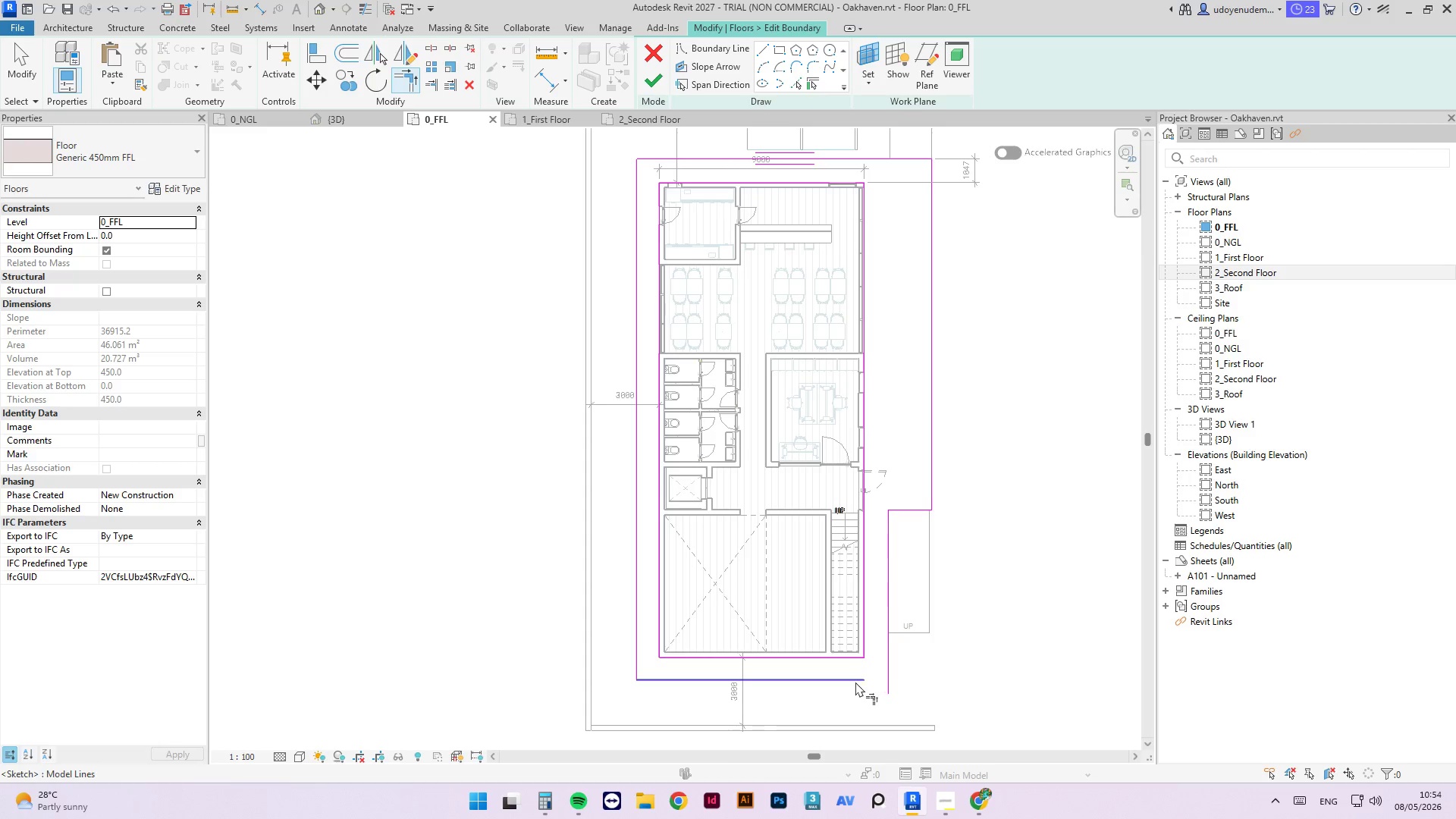 
double_click([892, 667])
 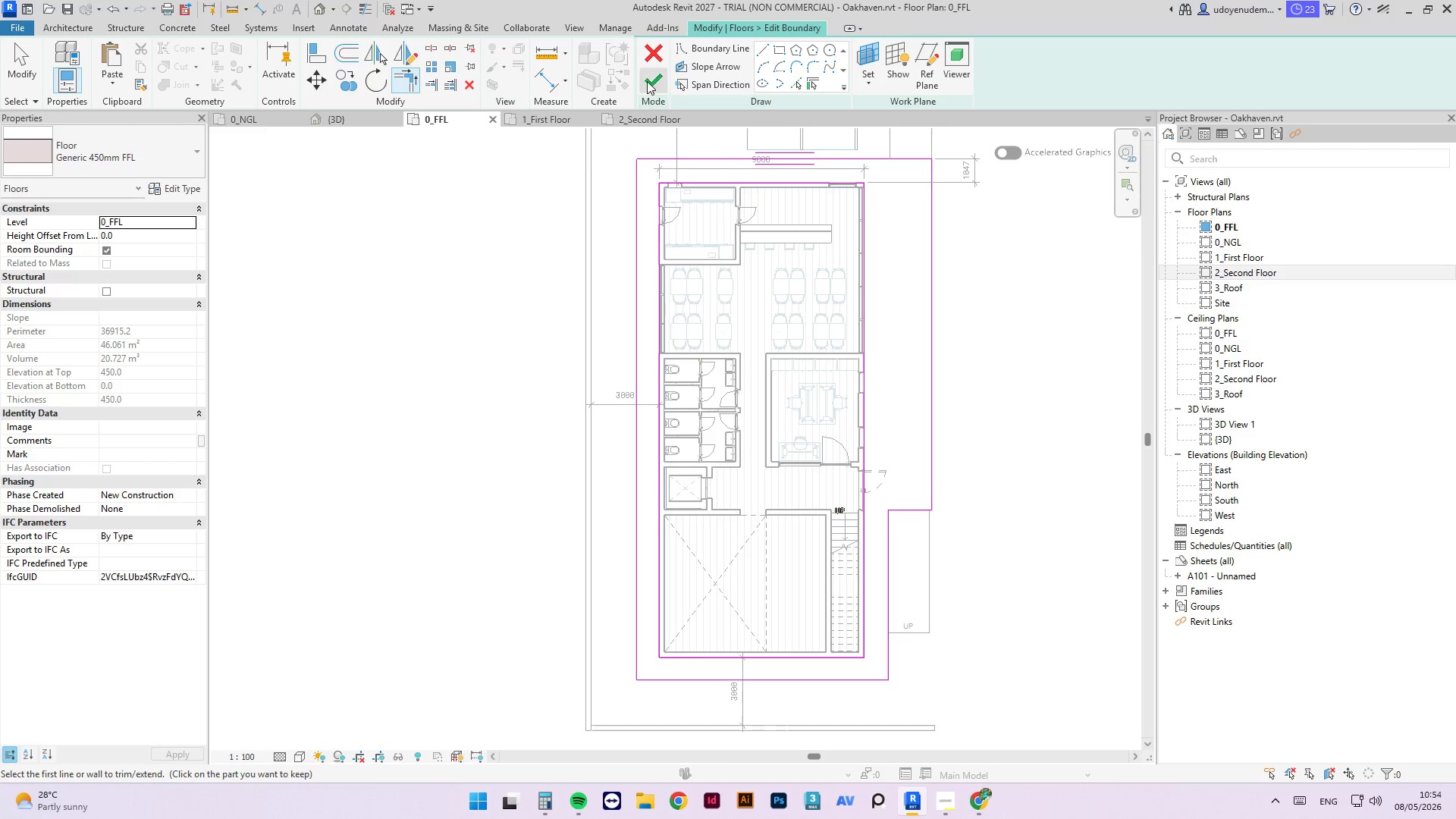 
left_click([648, 86])
 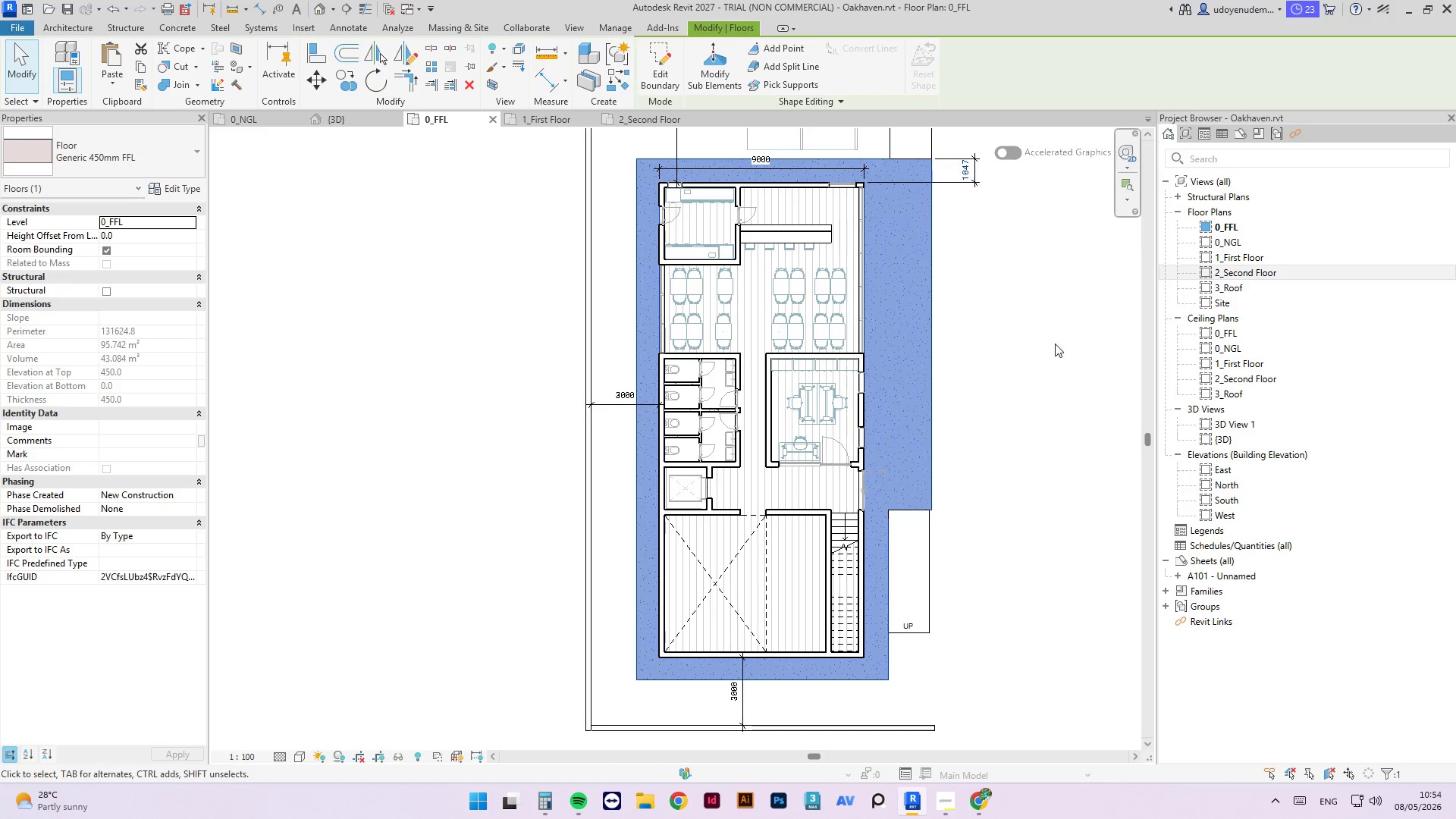 
left_click([1036, 657])
 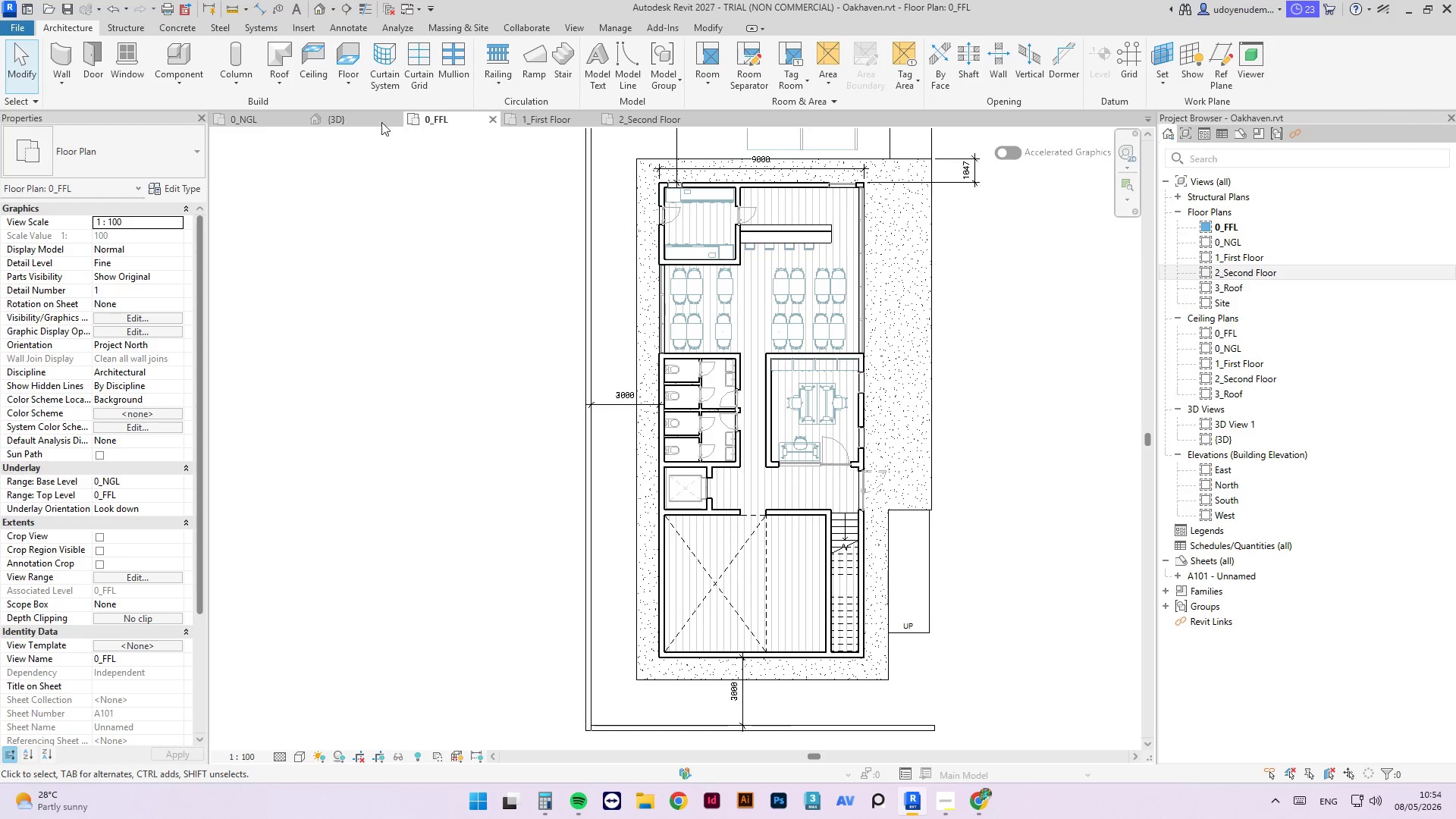 
left_click([359, 117])
 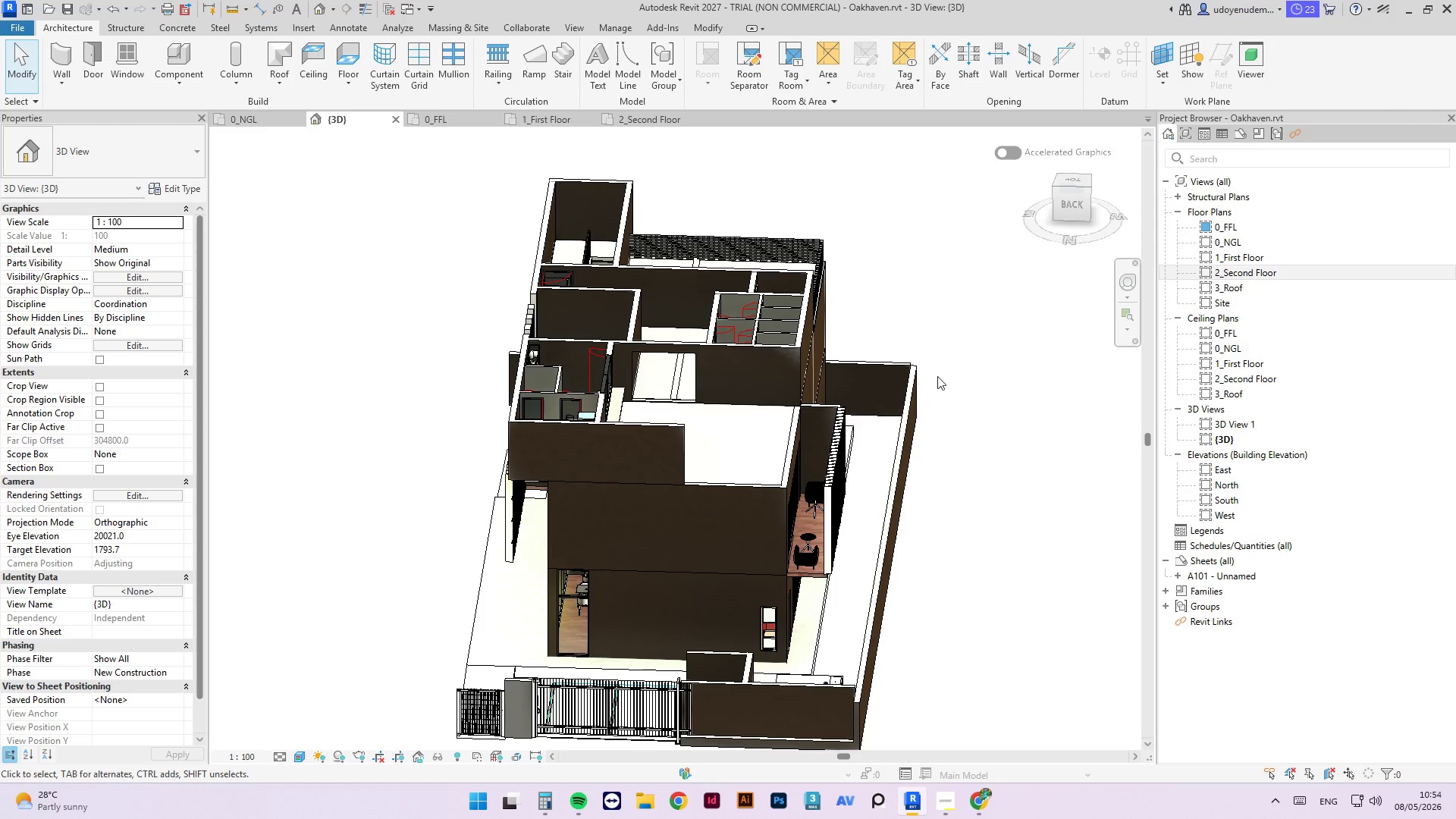 
hold_key(key=ShiftLeft, duration=3.16)
 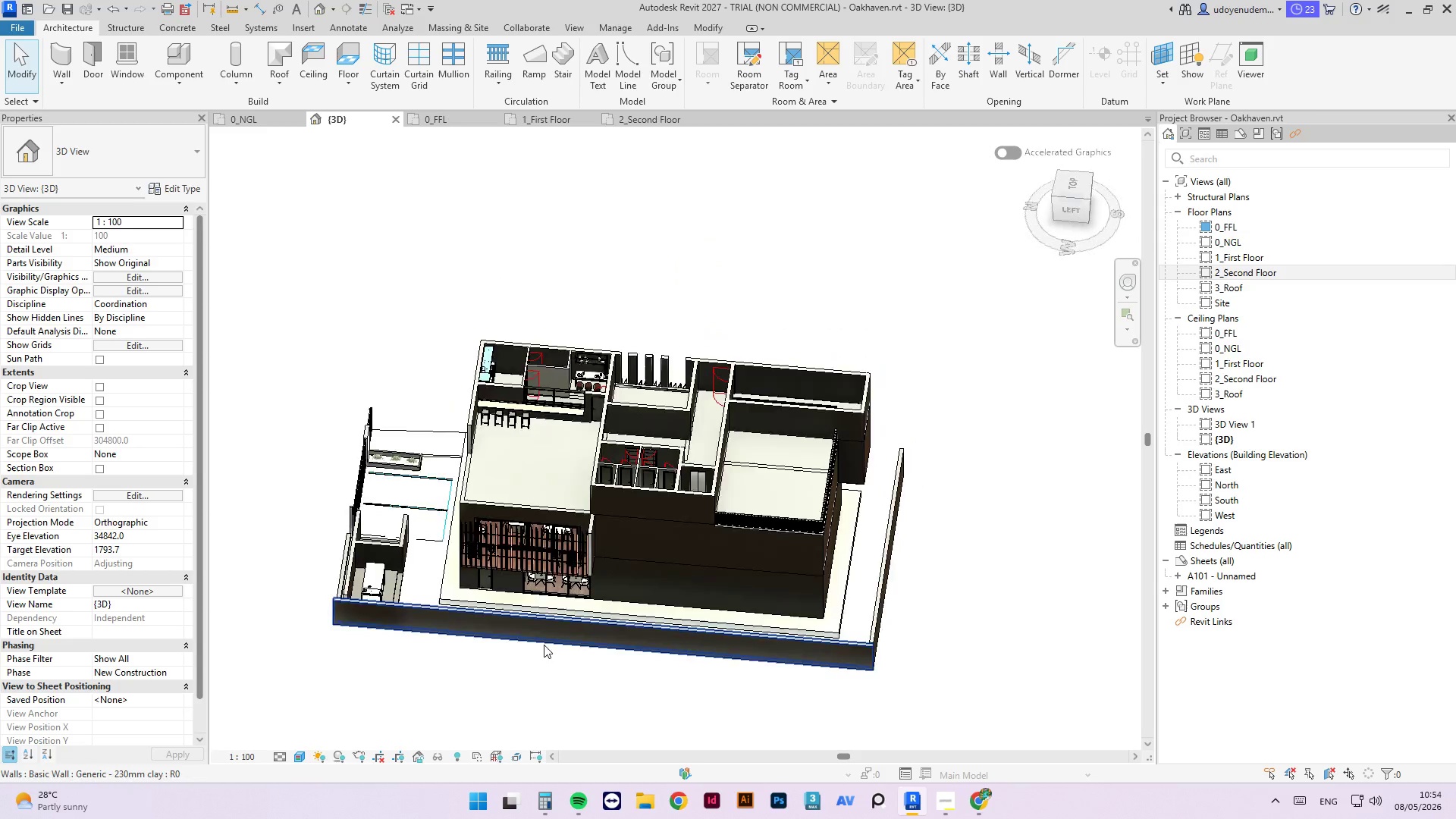 
scroll: coordinate [914, 441], scroll_direction: down, amount: 3.0
 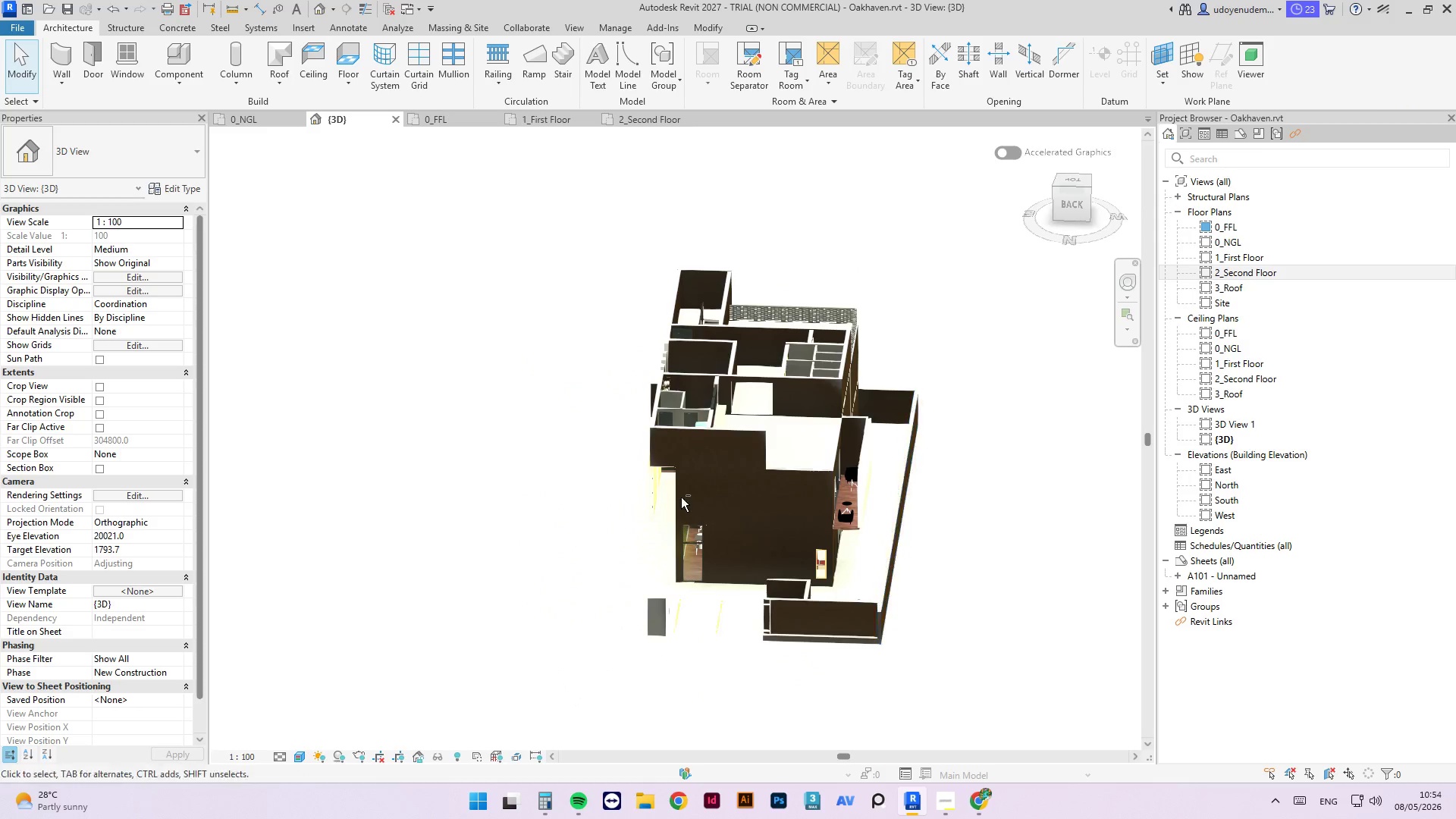 
hold_key(key=ShiftLeft, duration=6.49)
 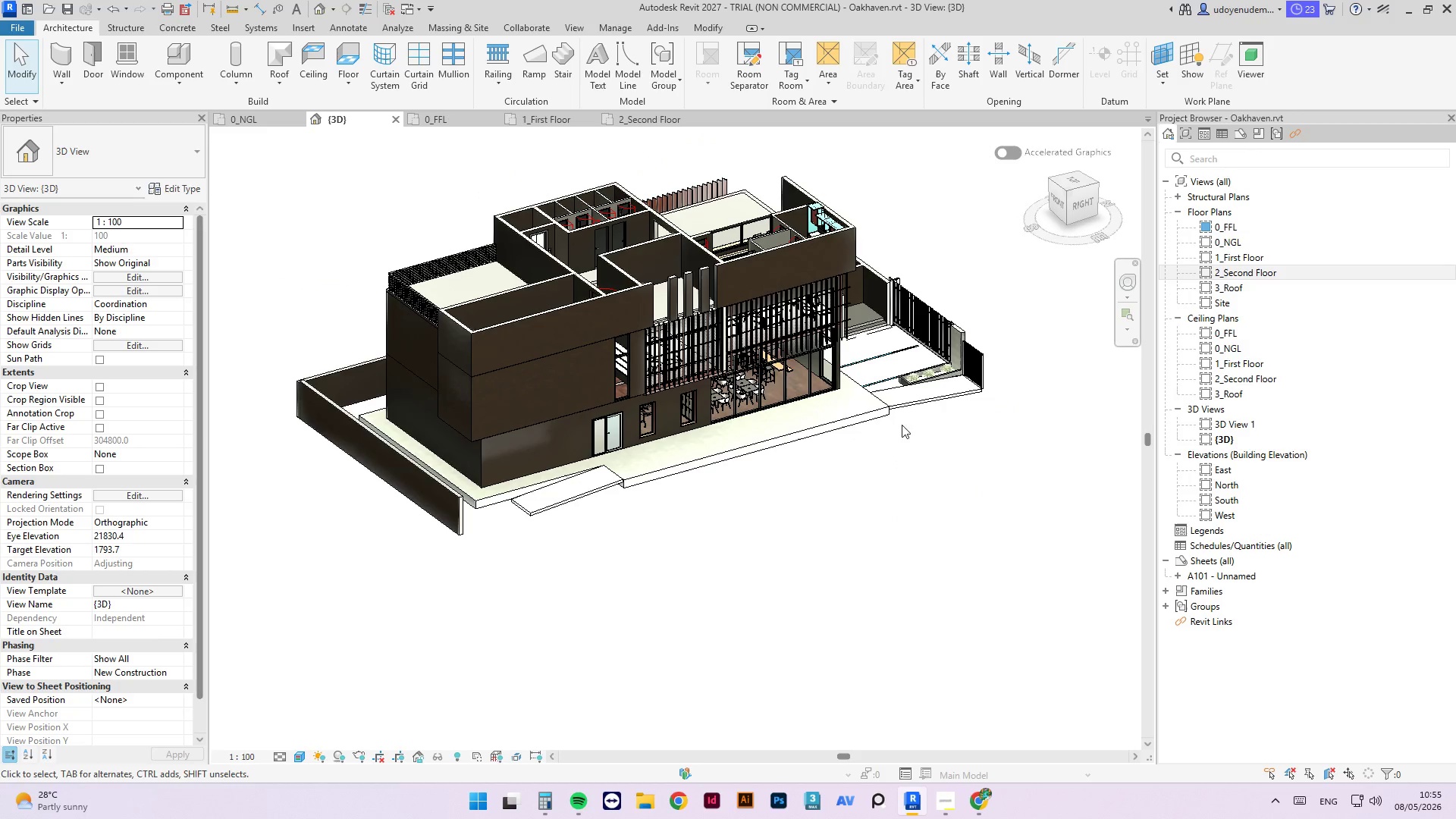 
scroll: coordinate [514, 548], scroll_direction: up, amount: 1.0
 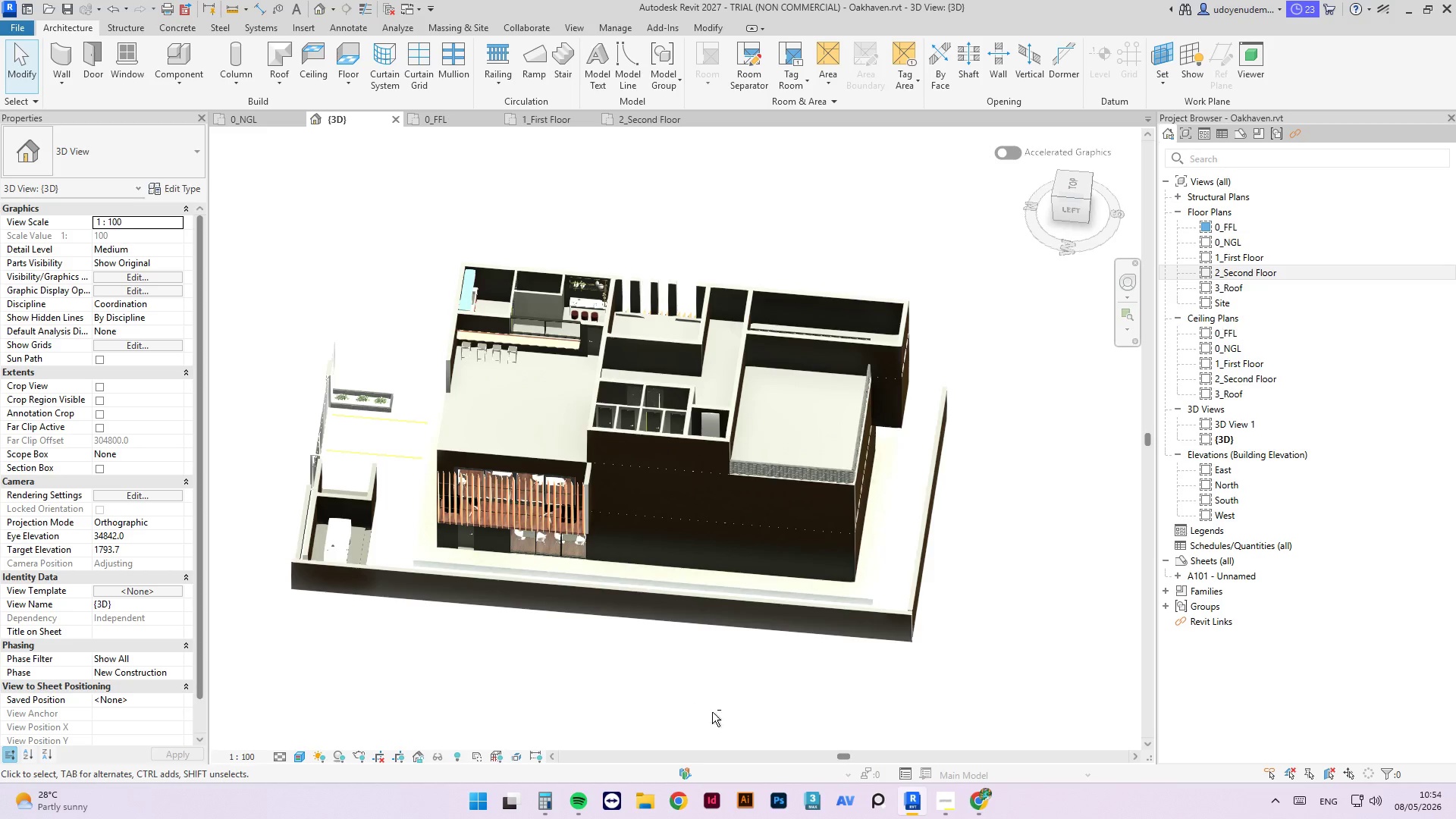 
hold_key(key=ShiftLeft, duration=0.8)
 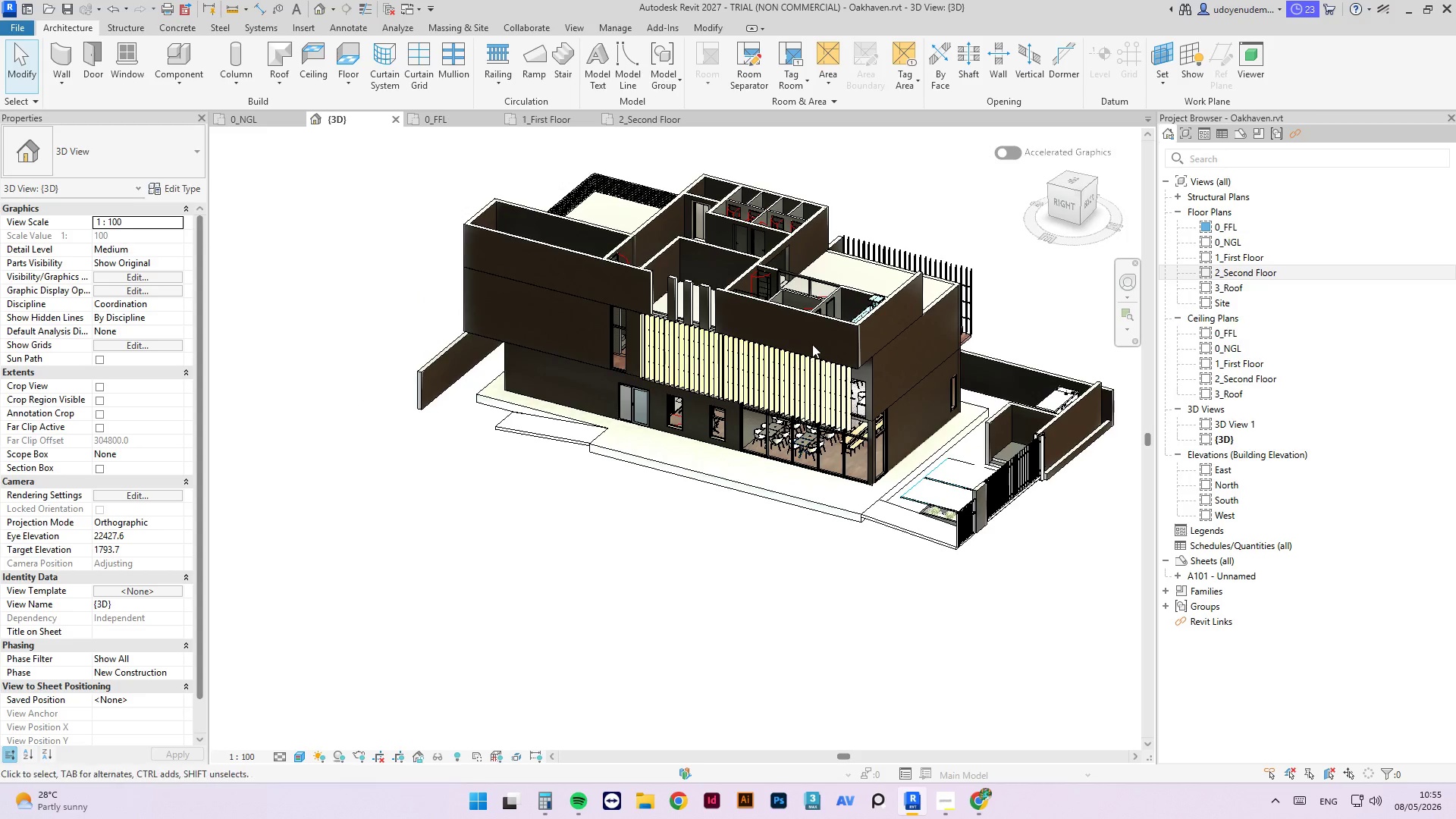 
hold_key(key=ShiftLeft, duration=5.55)
 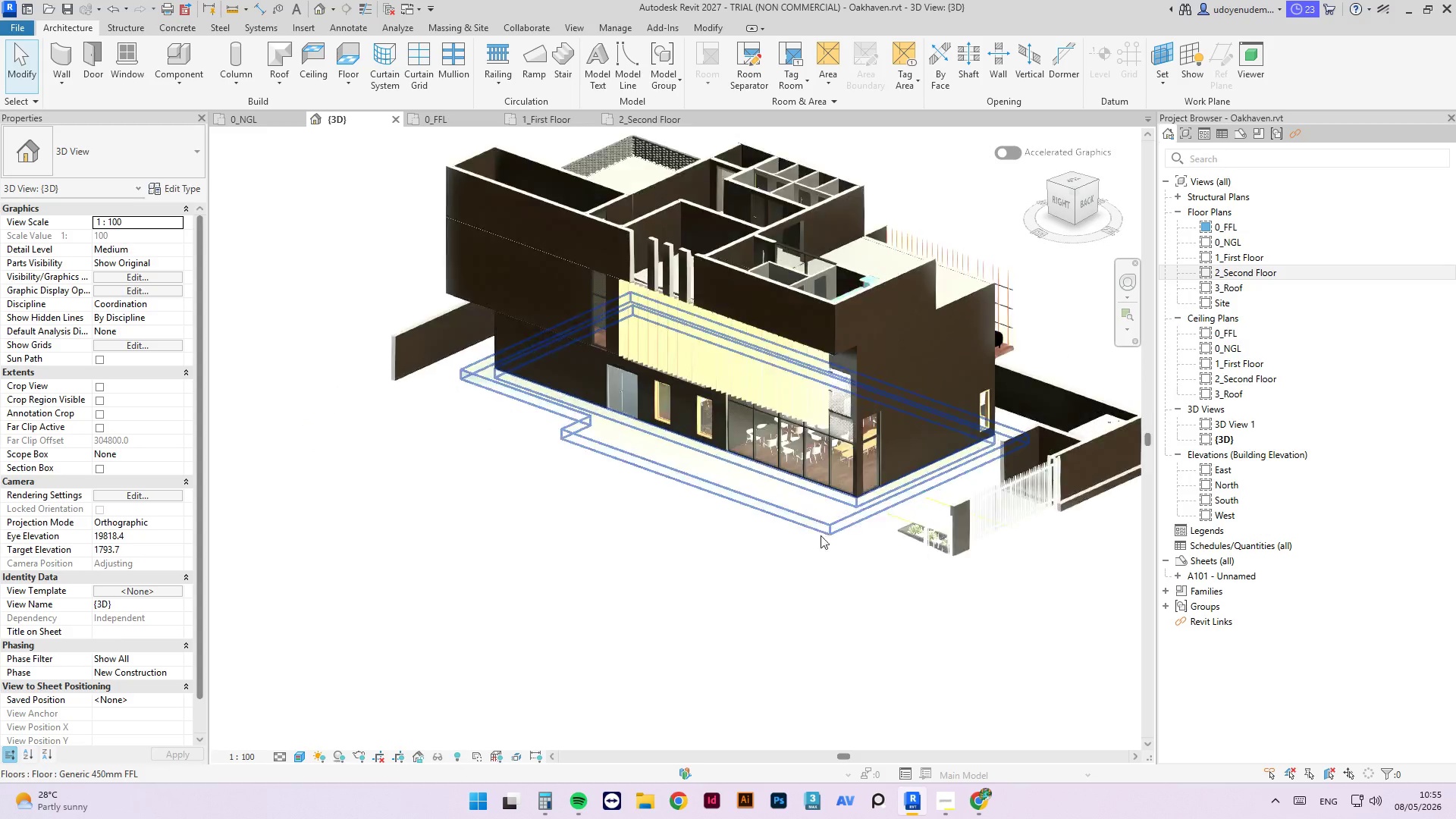 
scroll: coordinate [843, 544], scroll_direction: up, amount: 3.0
 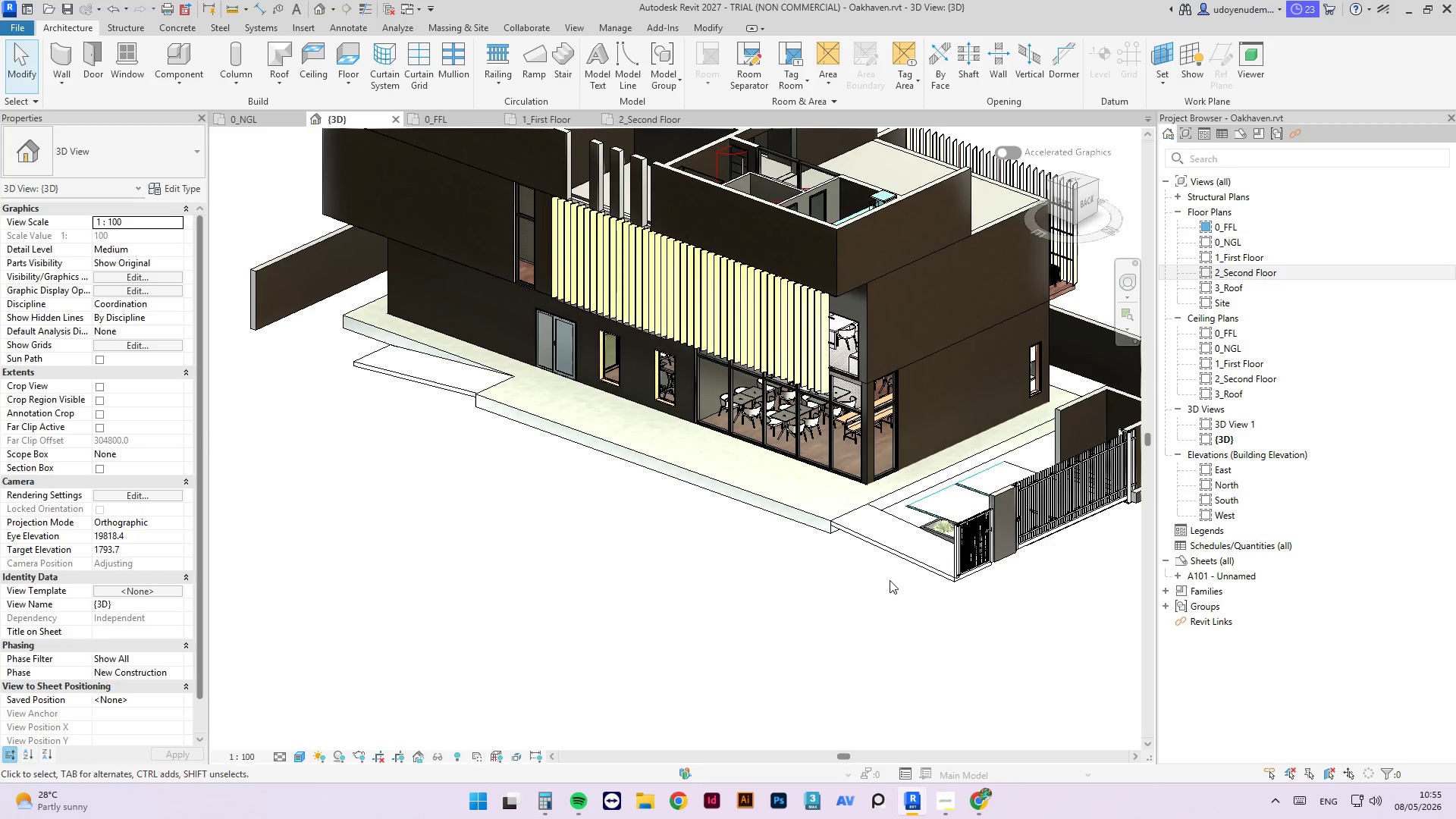 
wait(8.04)
 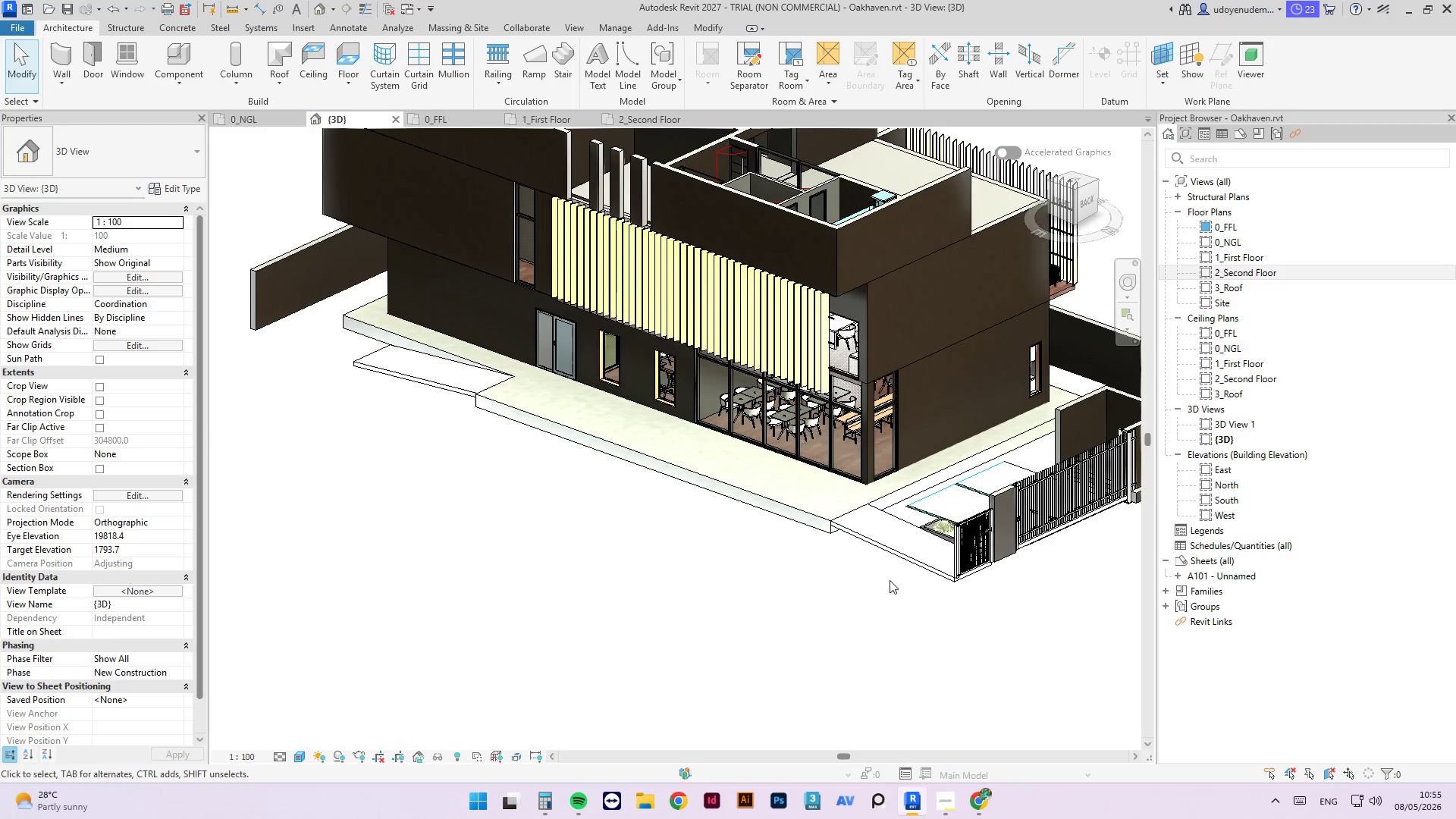 
left_click([269, 120])
 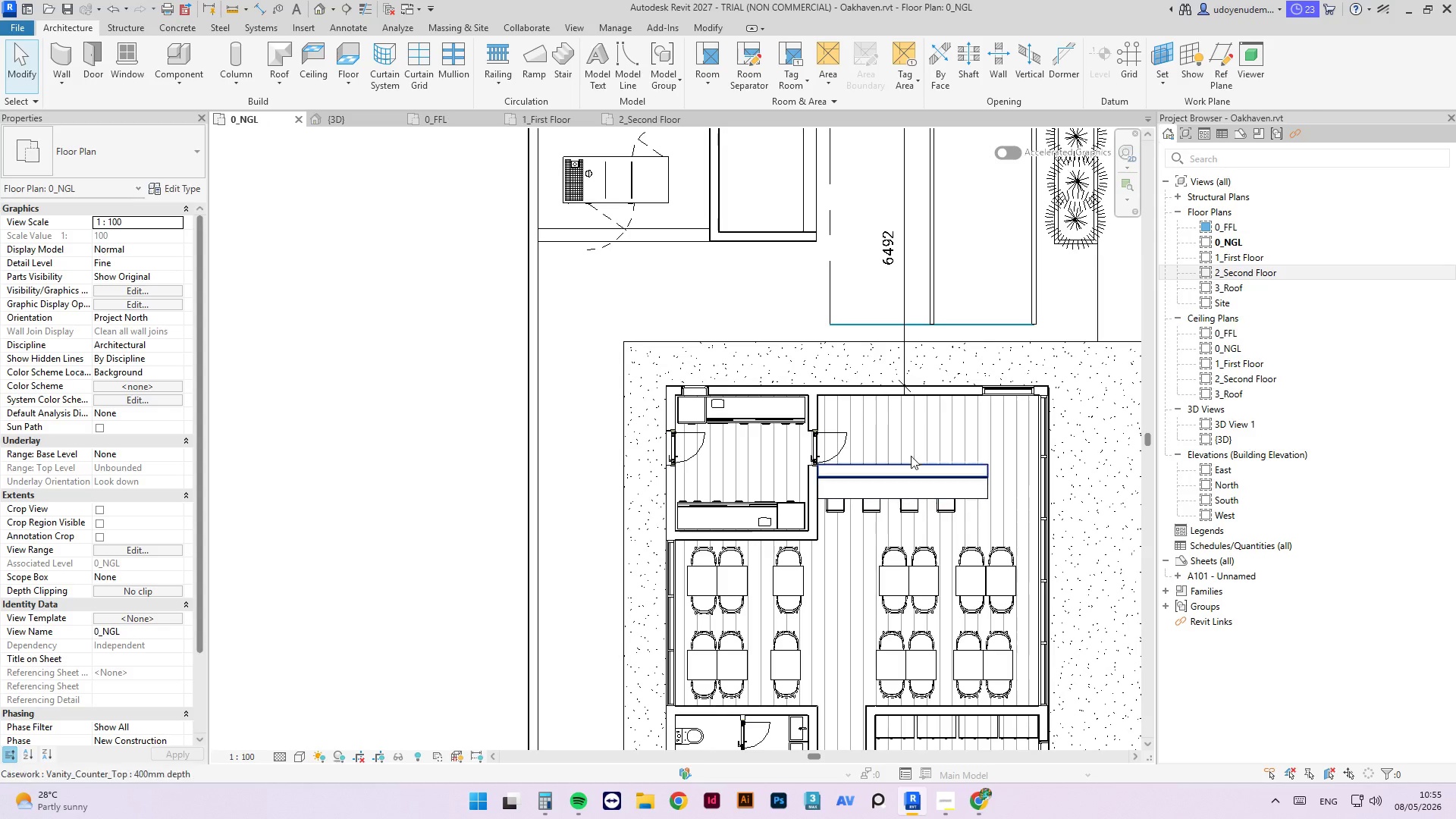 
scroll: coordinate [617, 440], scroll_direction: down, amount: 4.0
 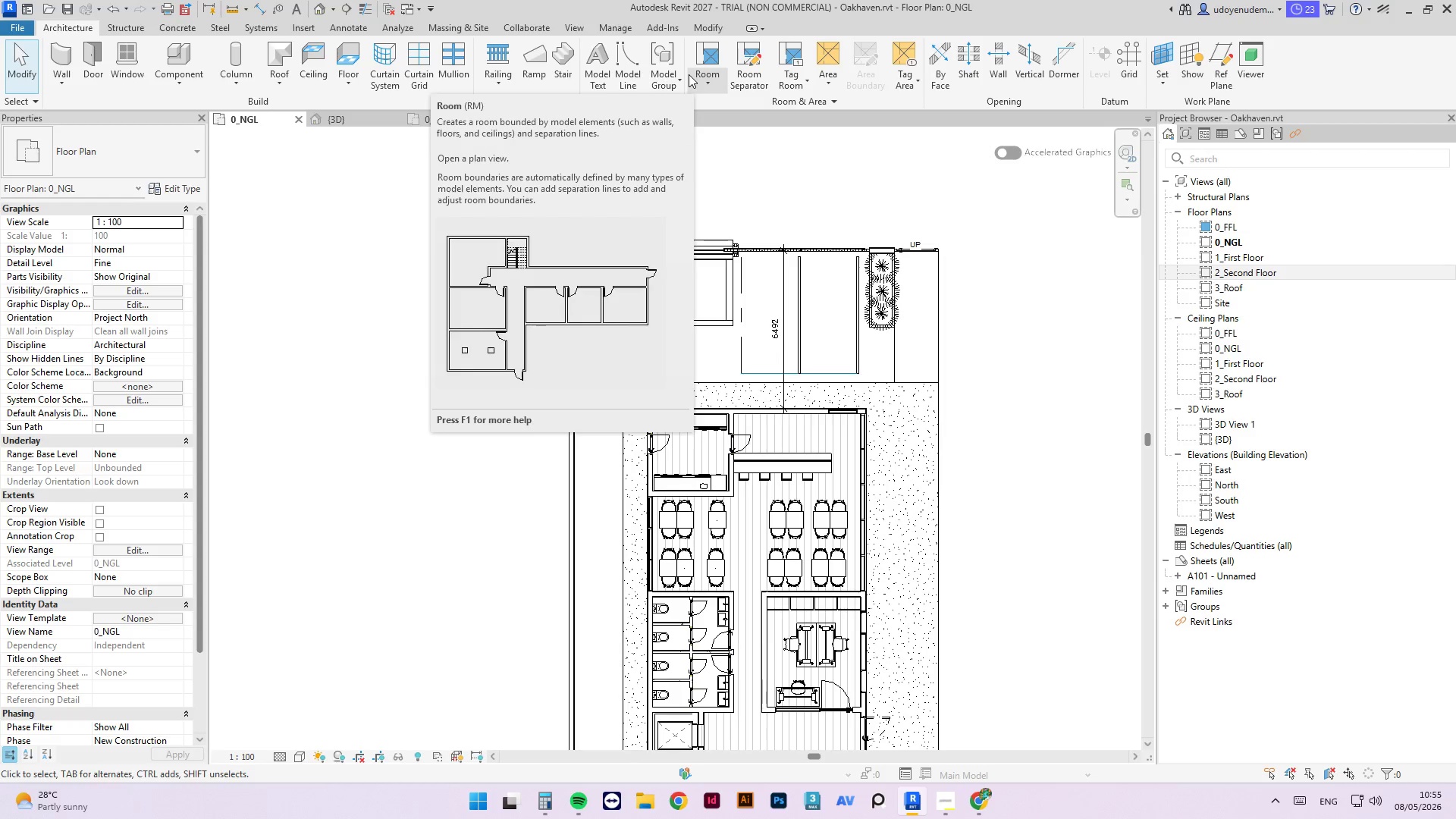 
wait(5.78)
 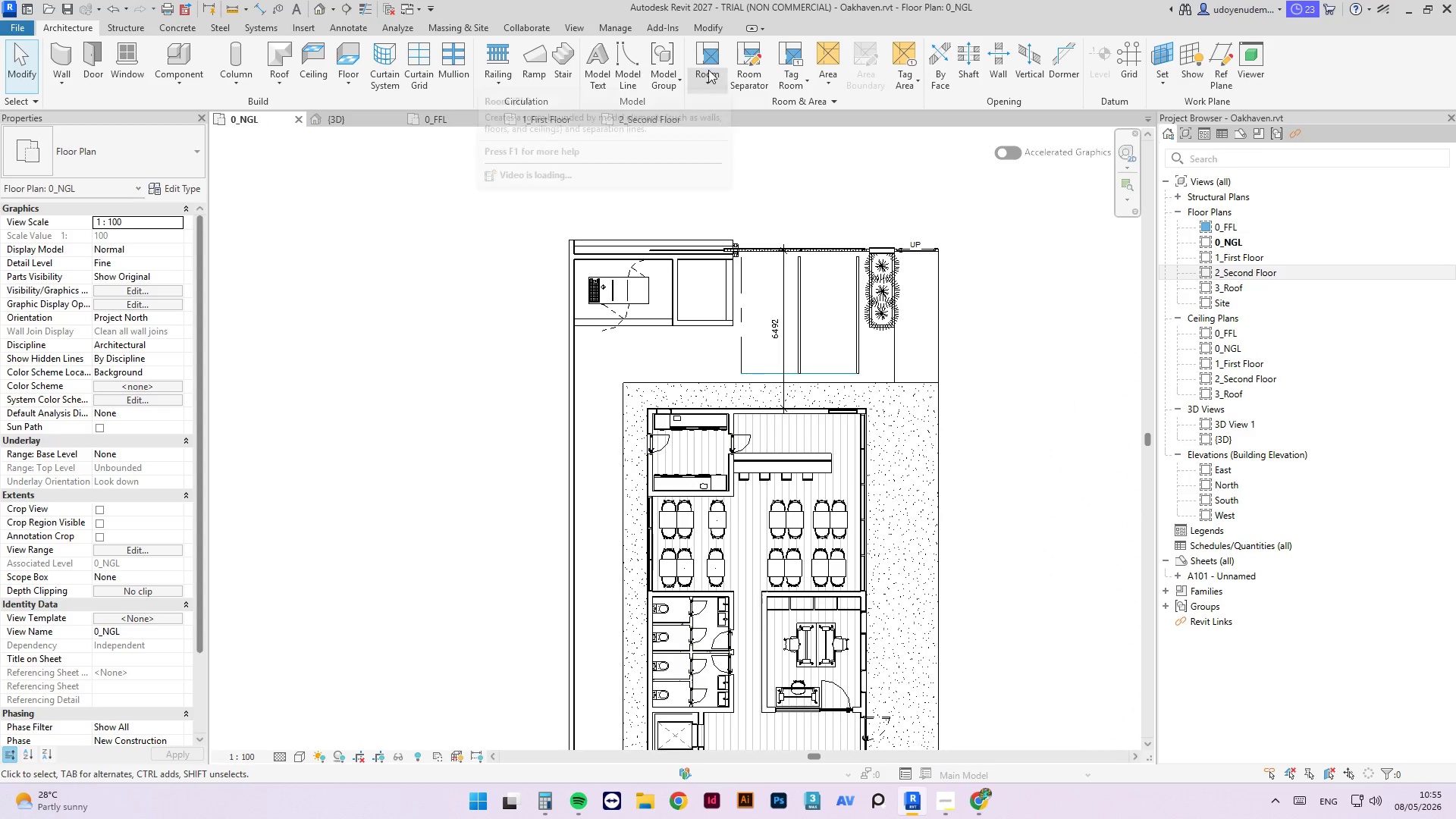 
key(Escape)
 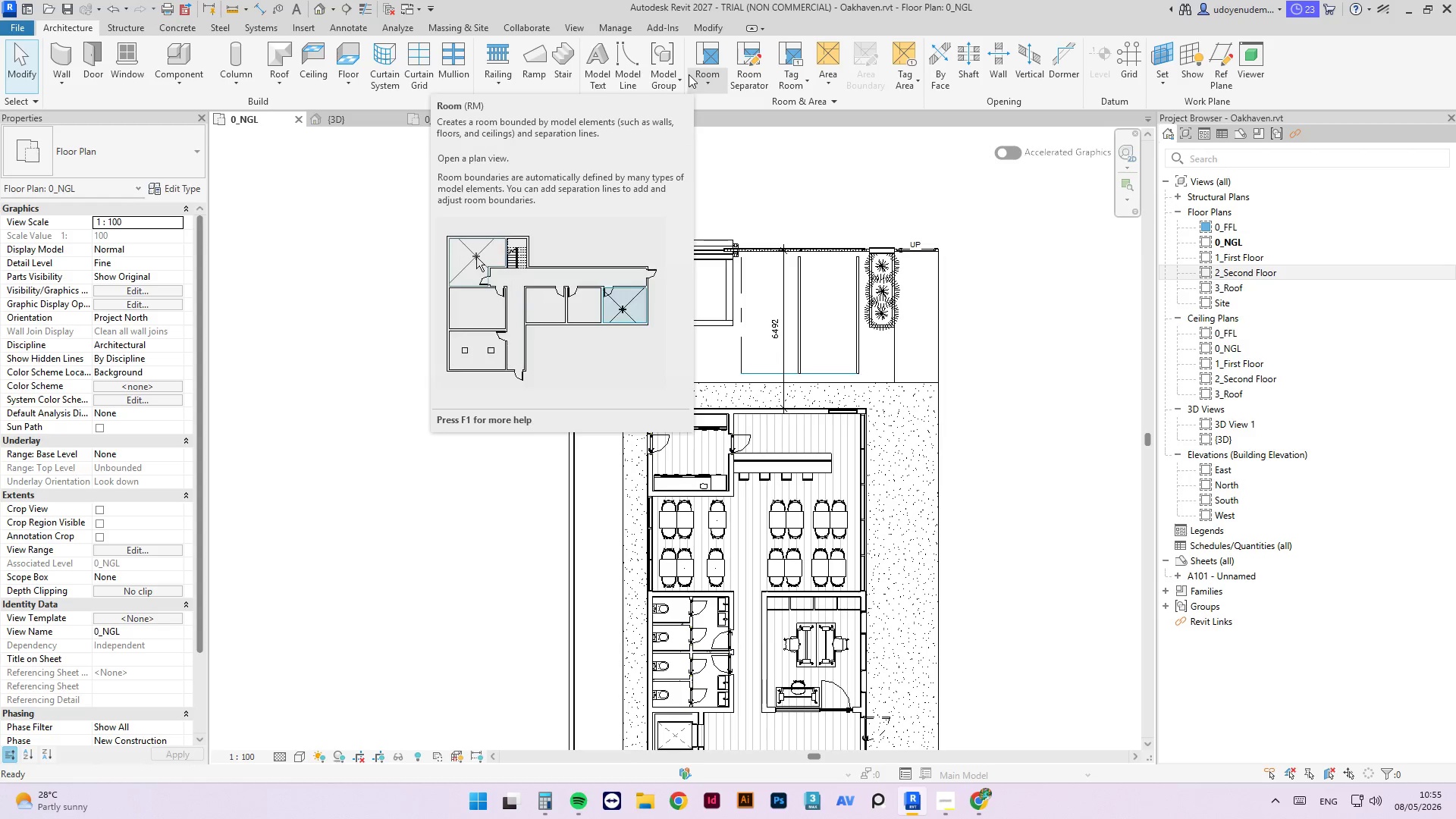 
wait(6.0)
 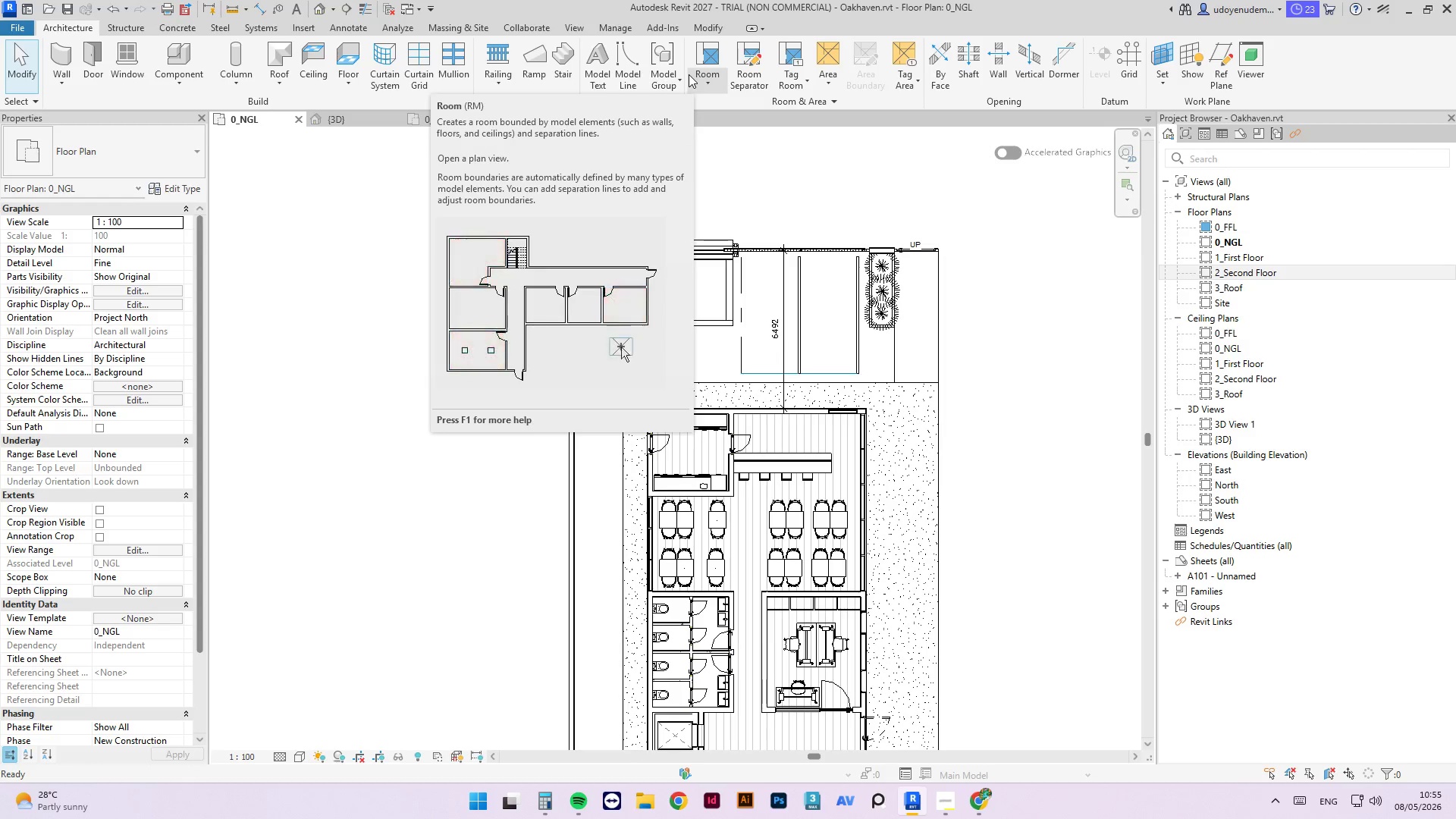 
key(Escape)
 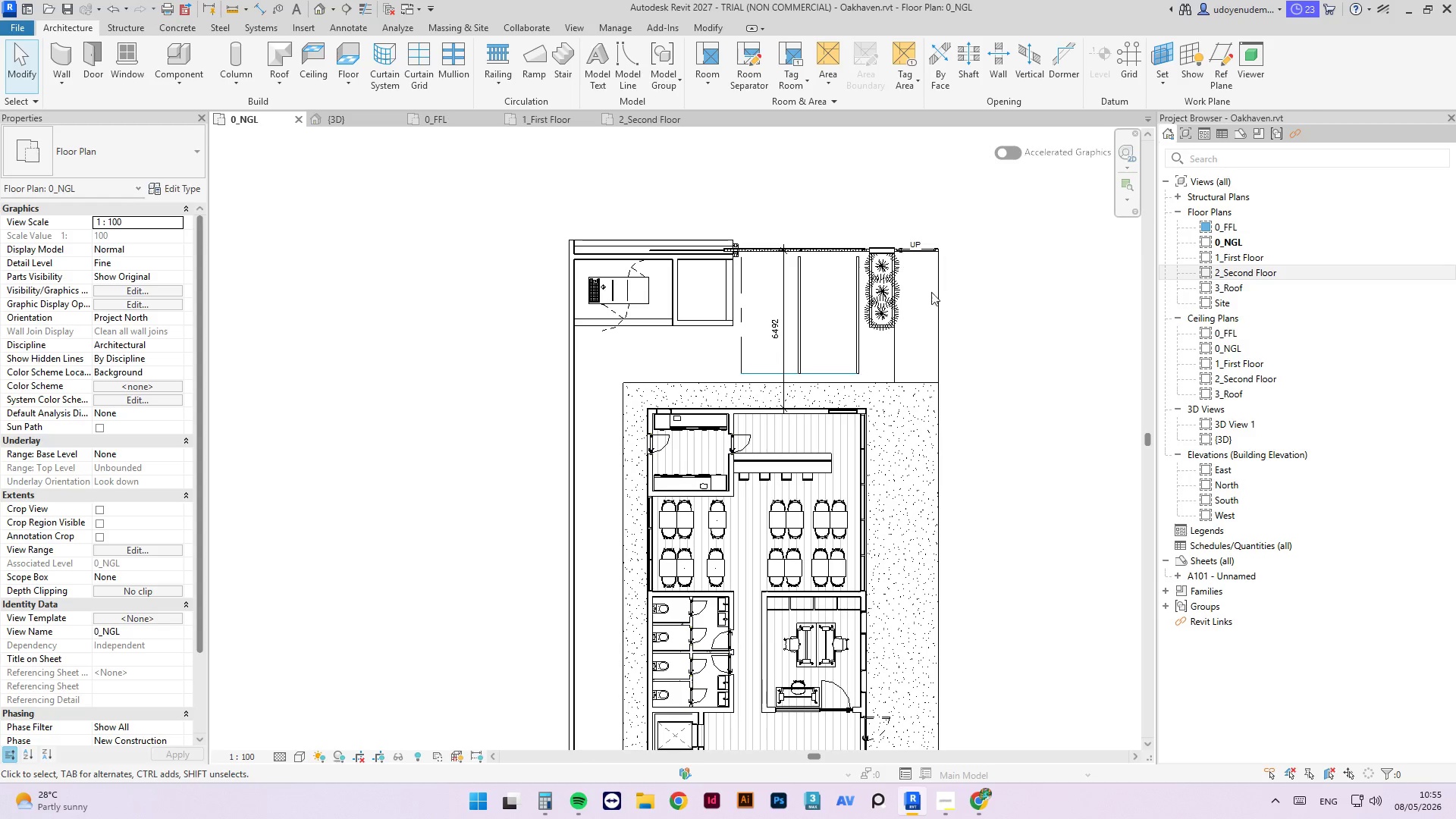 
scroll: coordinate [940, 342], scroll_direction: up, amount: 2.0
 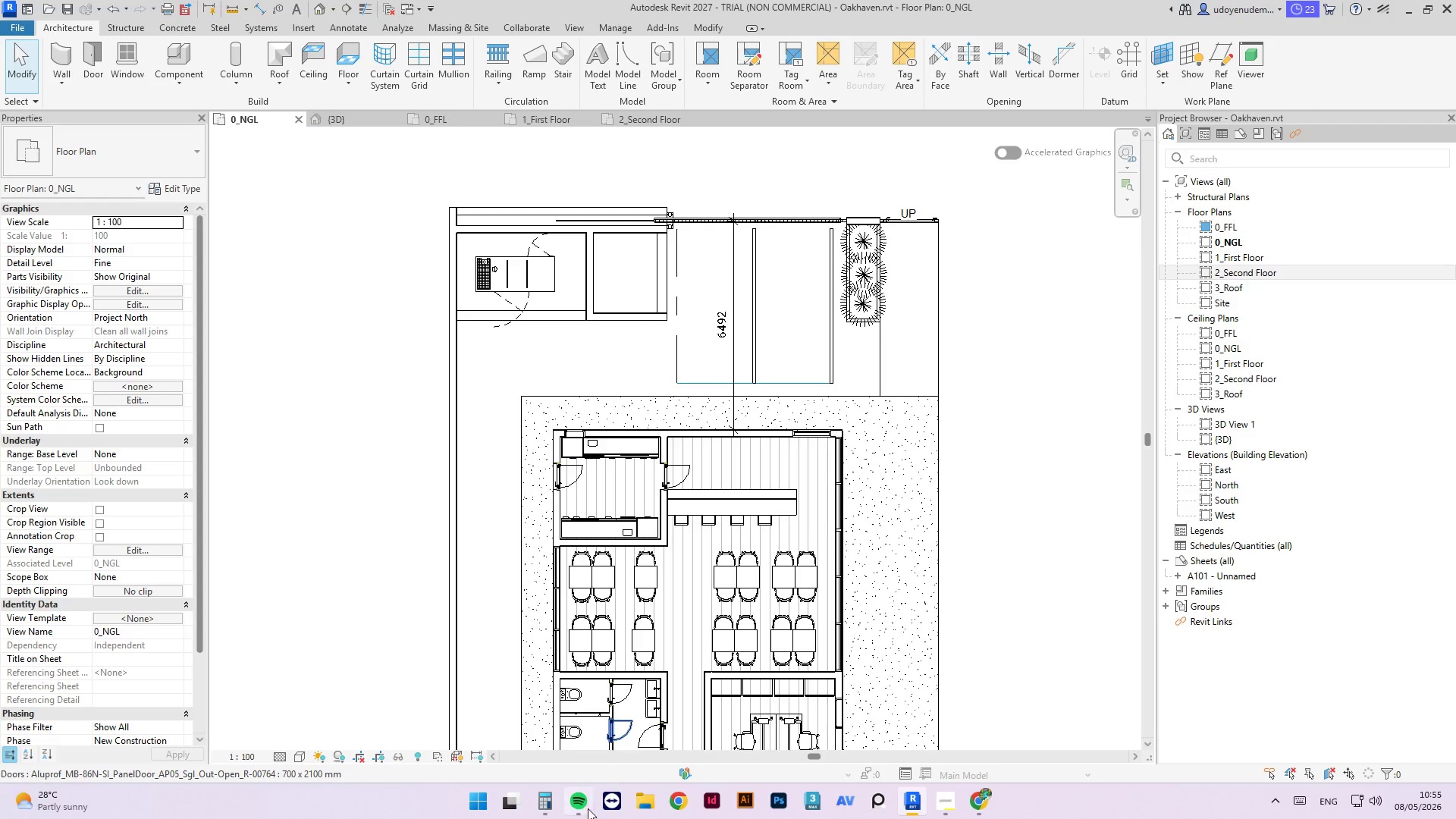 
left_click([582, 813])
 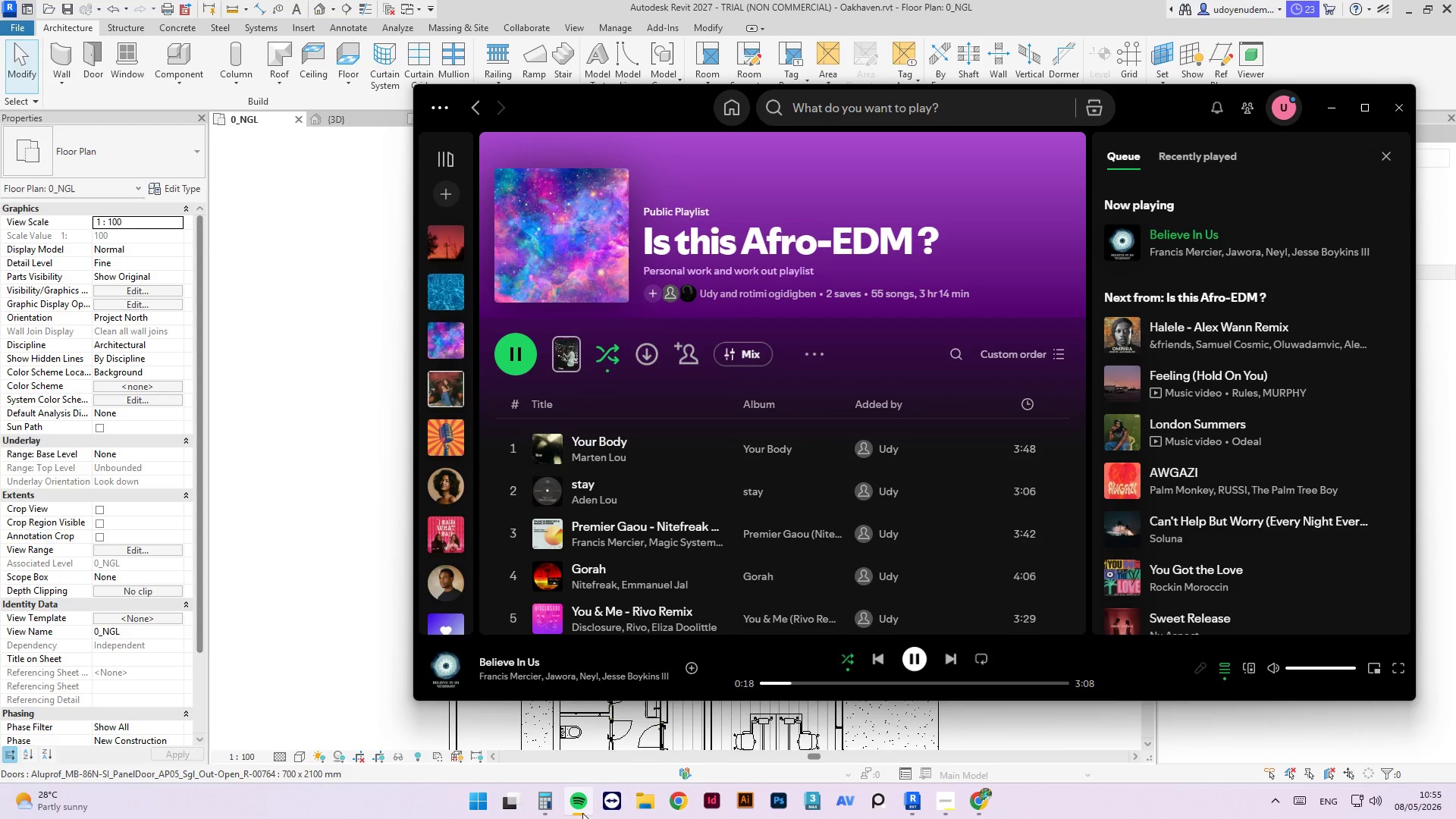 
wait(5.5)
 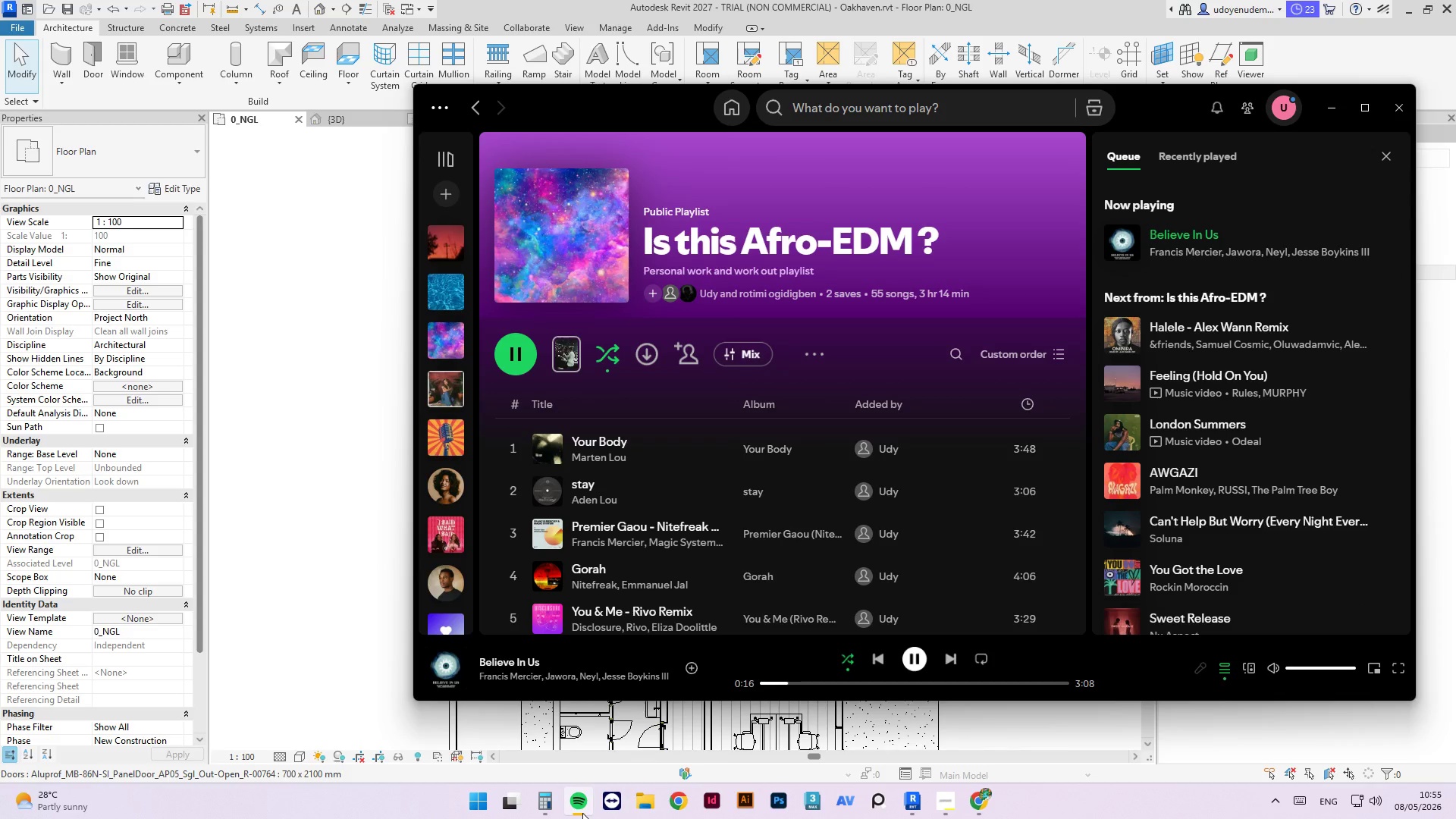 
scroll: coordinate [792, 569], scroll_direction: down, amount: 38.0
 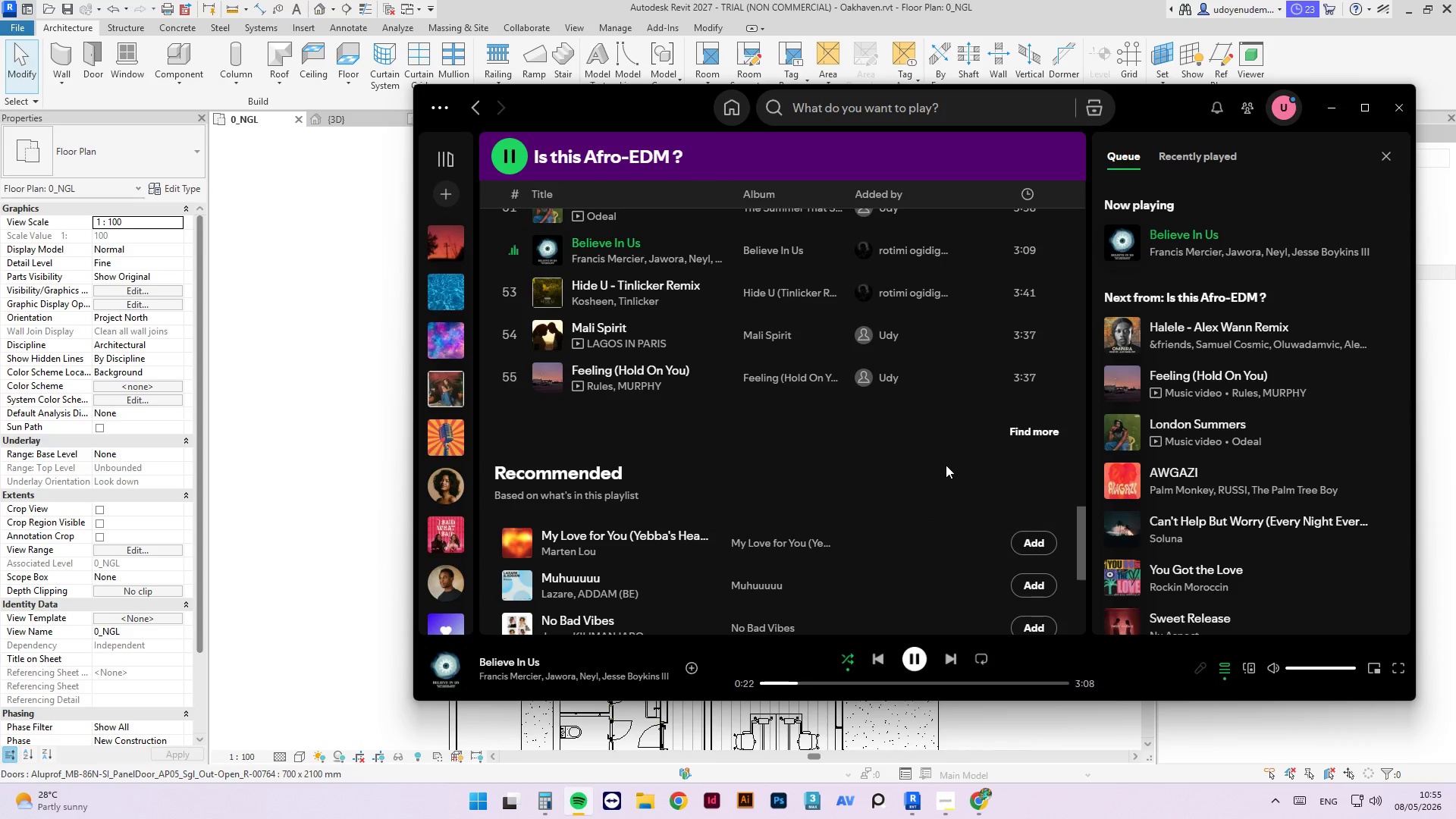 
scroll: coordinate [941, 467], scroll_direction: up, amount: 1.0
 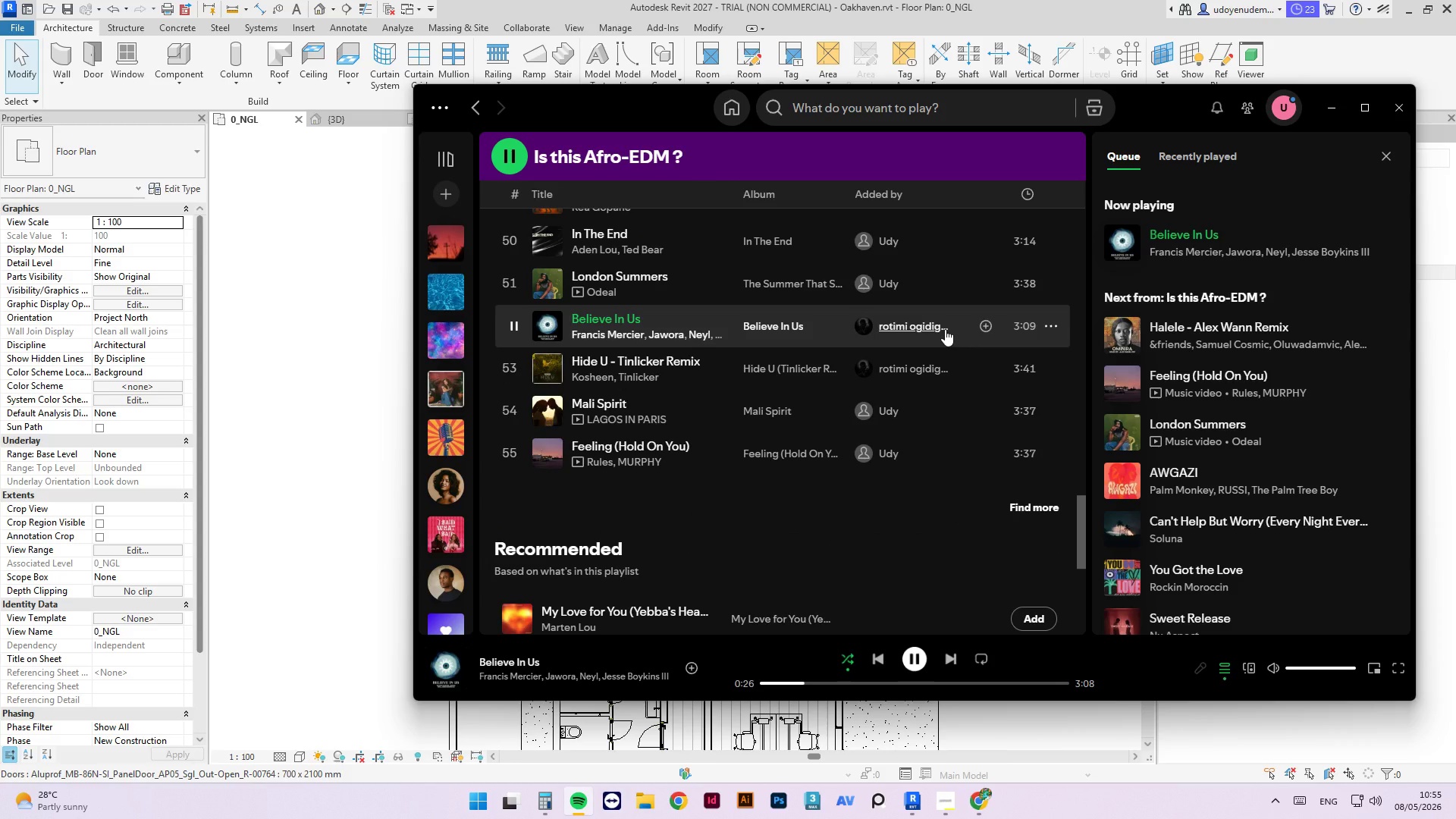 
wait(7.89)
 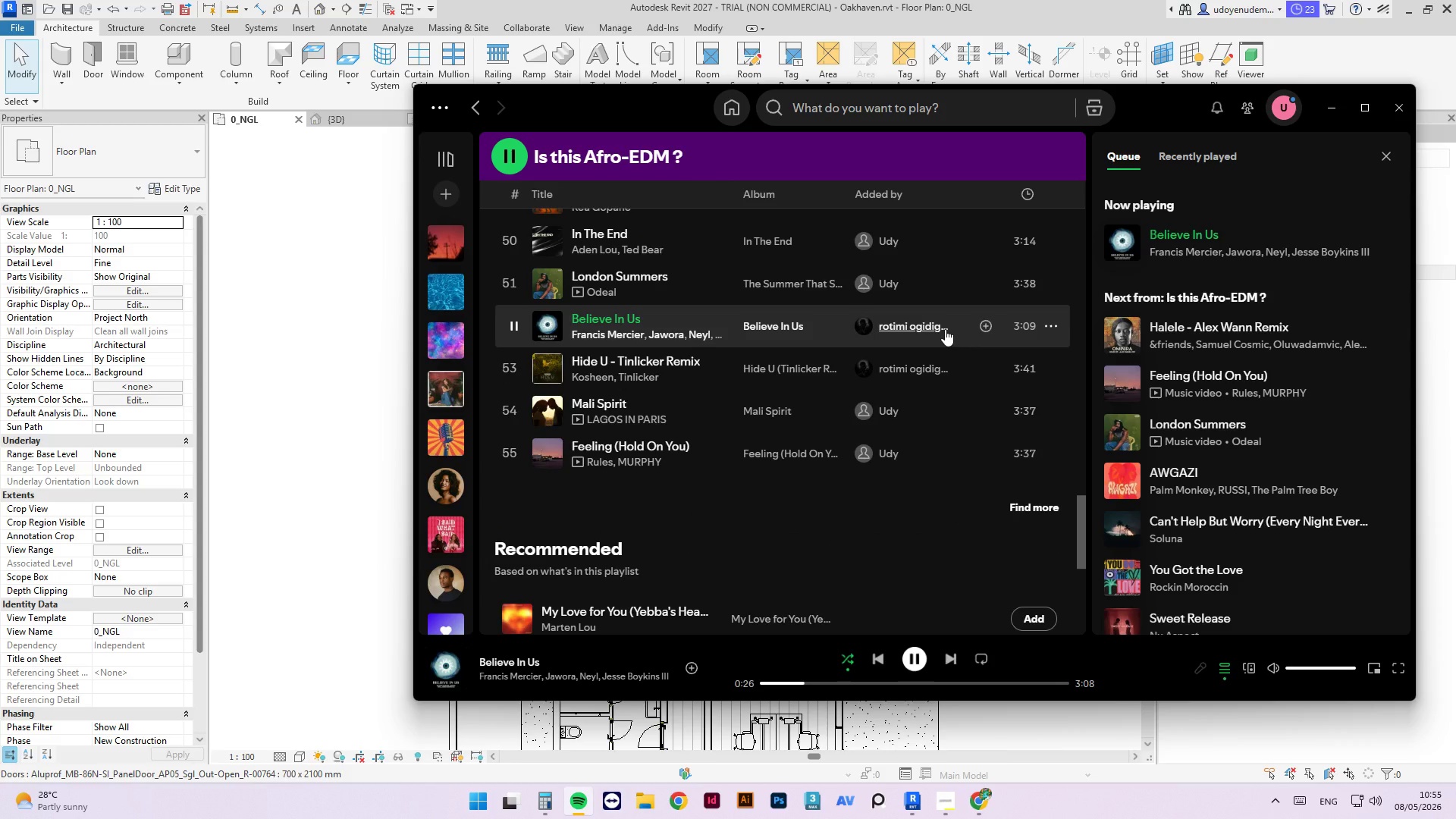 
left_click([1334, 105])
 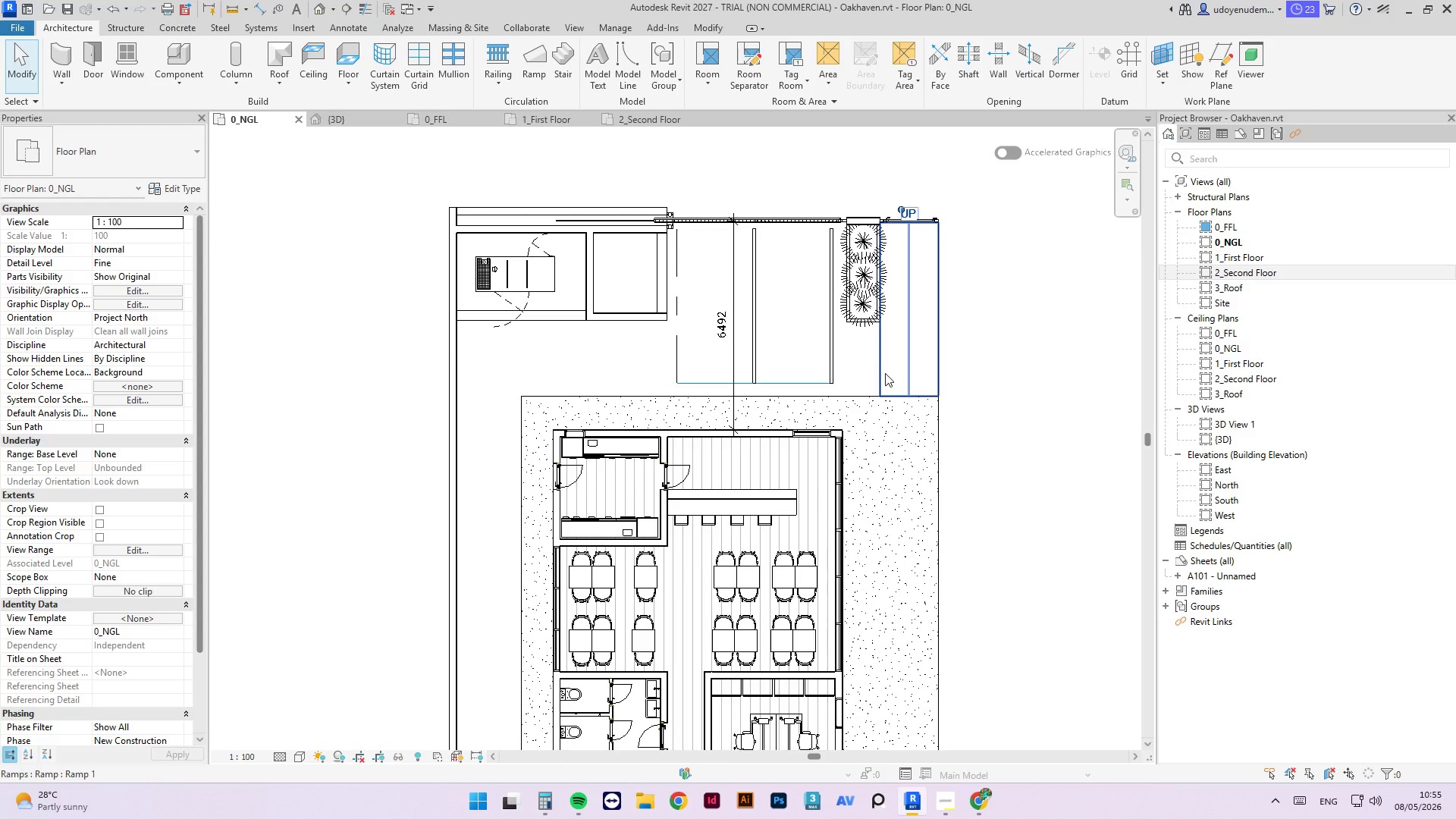 
wait(7.08)
 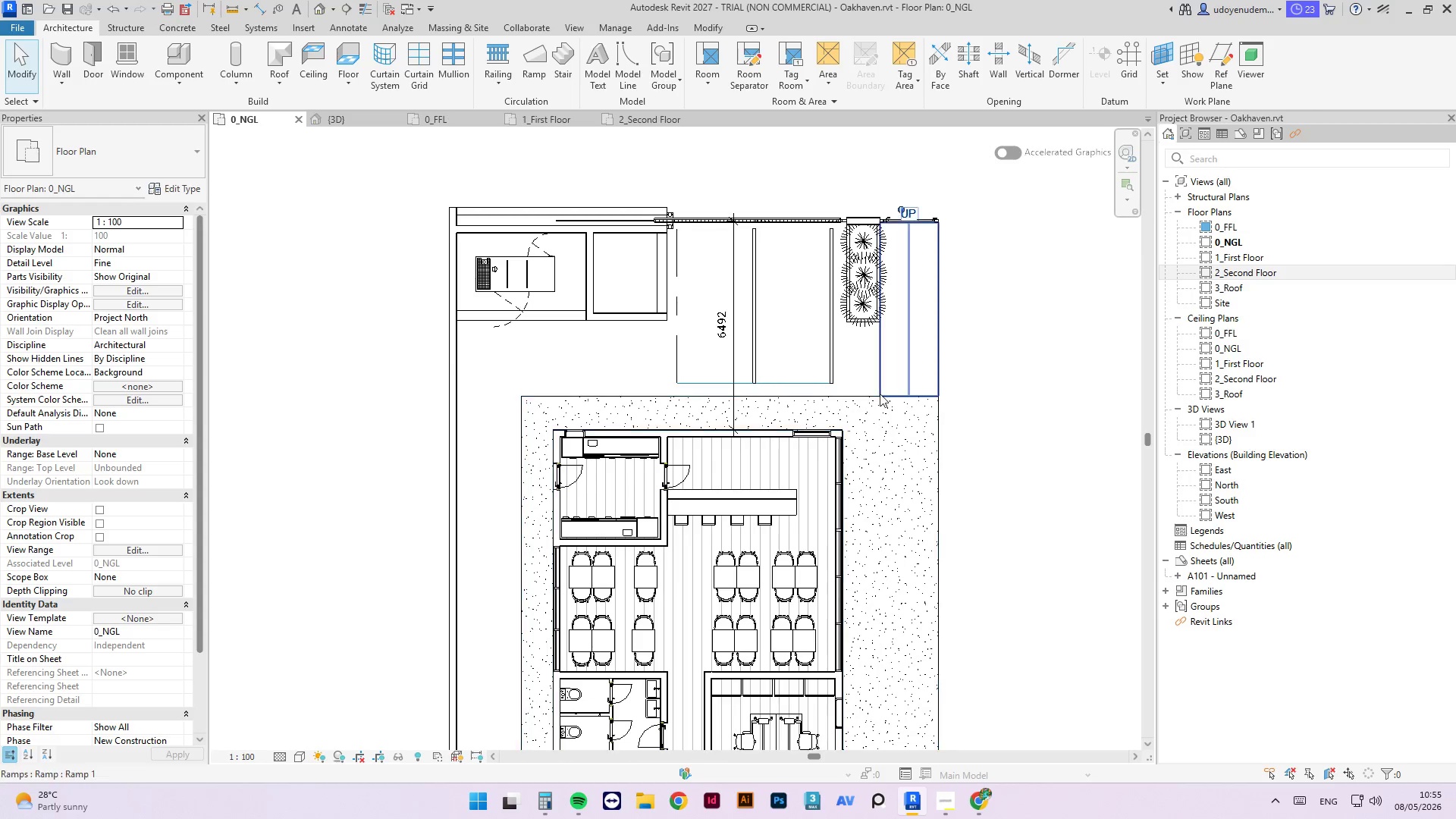 
left_click([885, 373])
 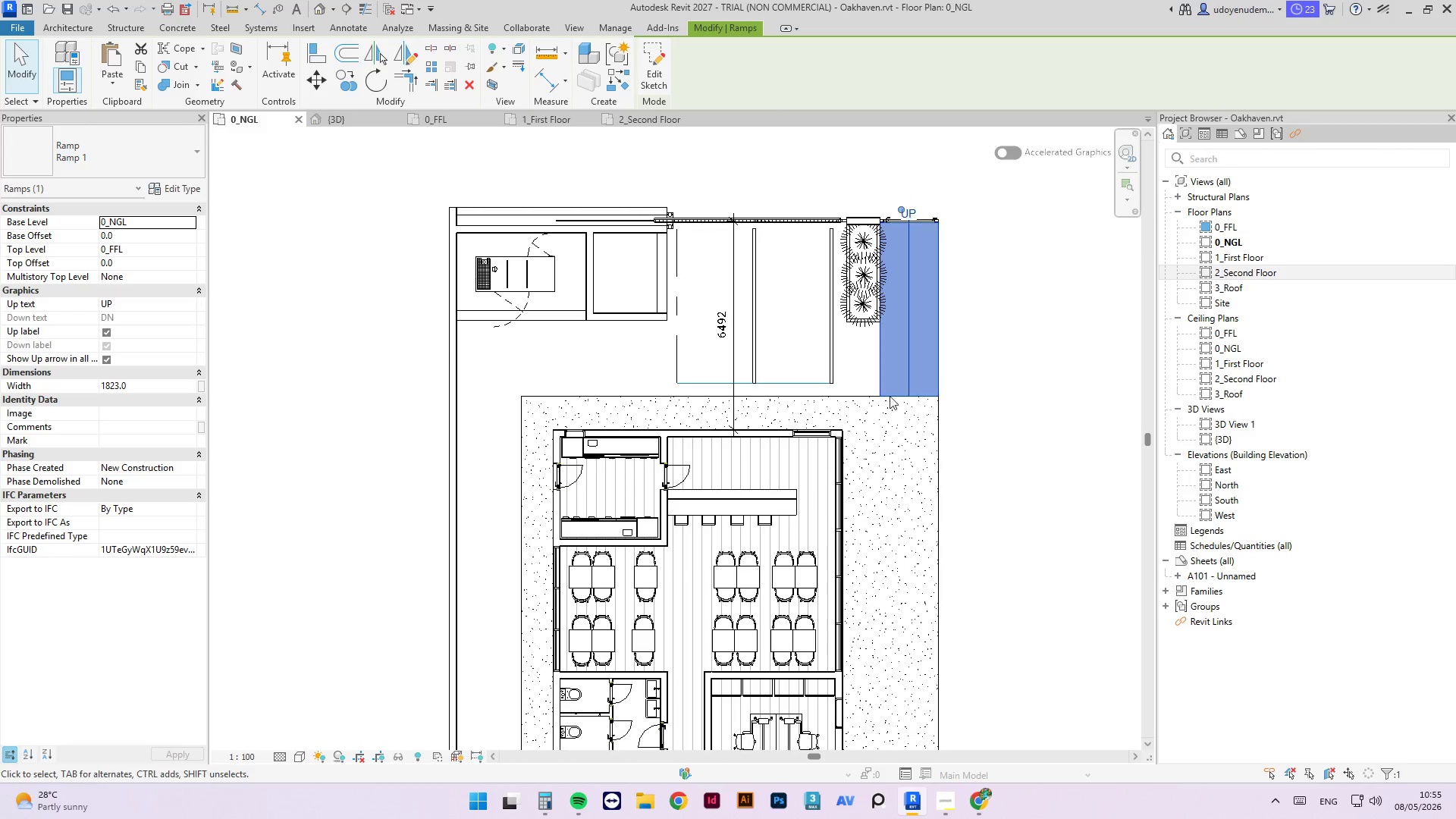 
scroll: coordinate [844, 285], scroll_direction: down, amount: 5.0
 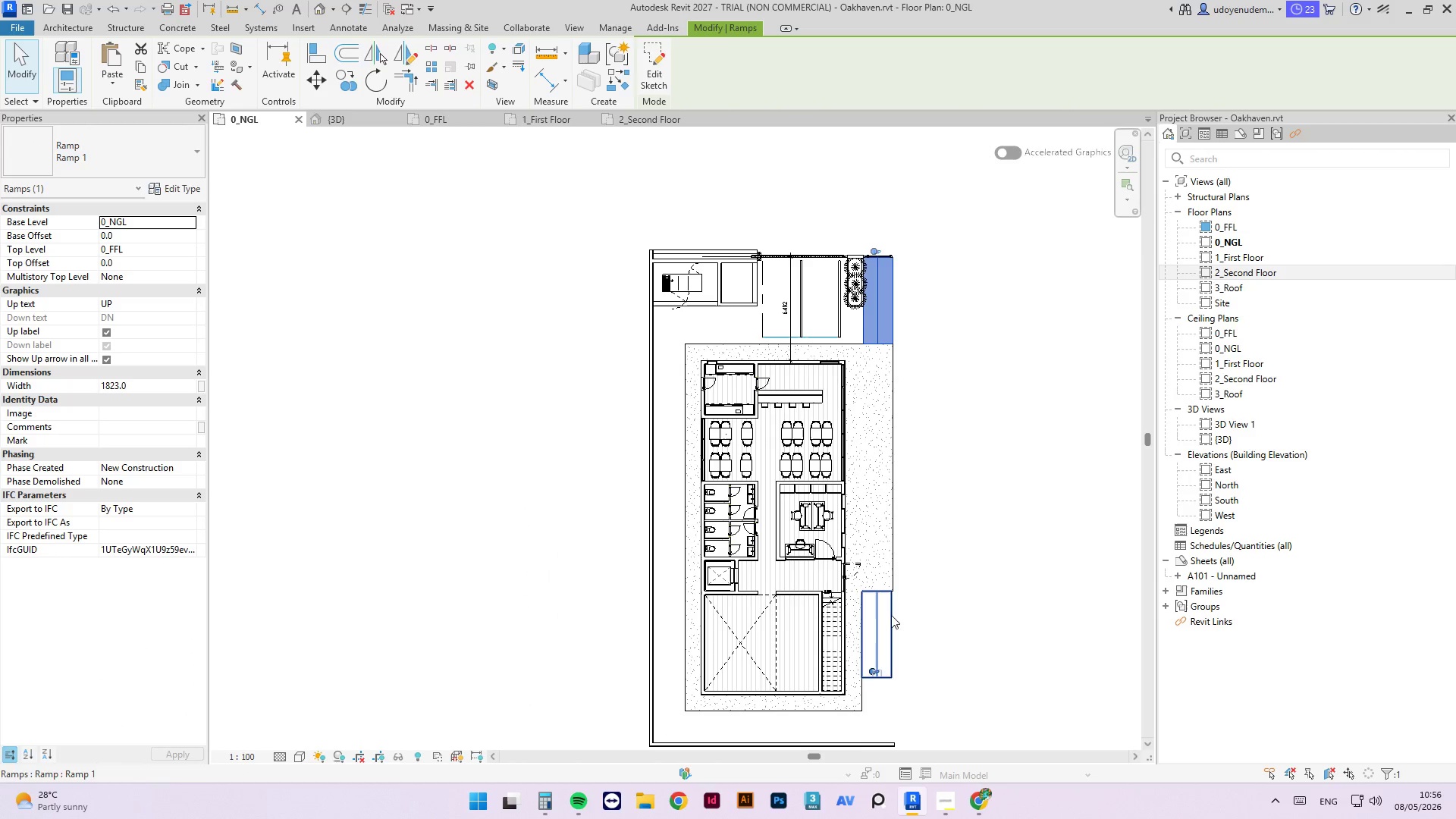 
scroll: coordinate [857, 657], scroll_direction: up, amount: 11.0
 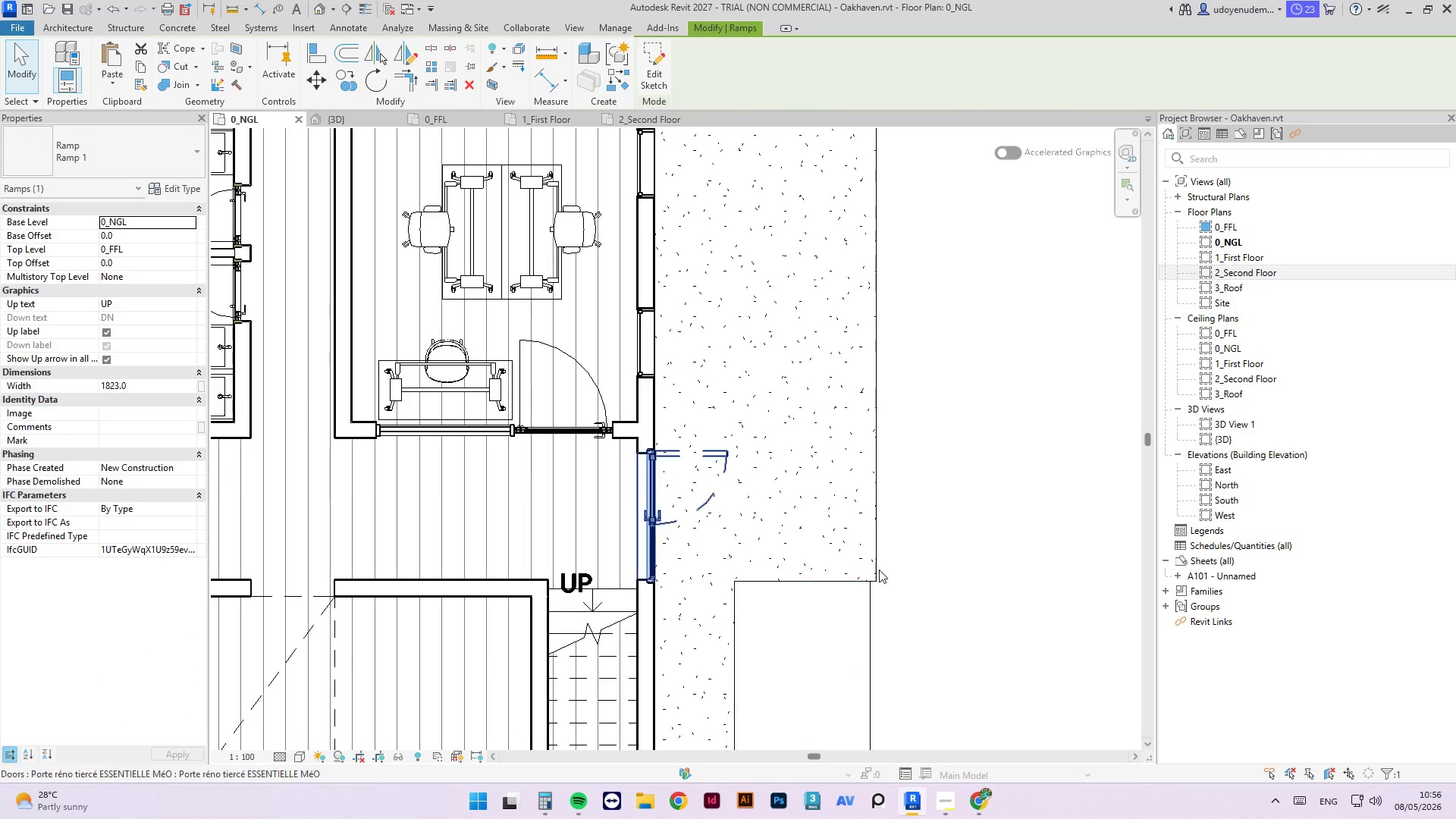 
scroll: coordinate [869, 604], scroll_direction: down, amount: 7.0
 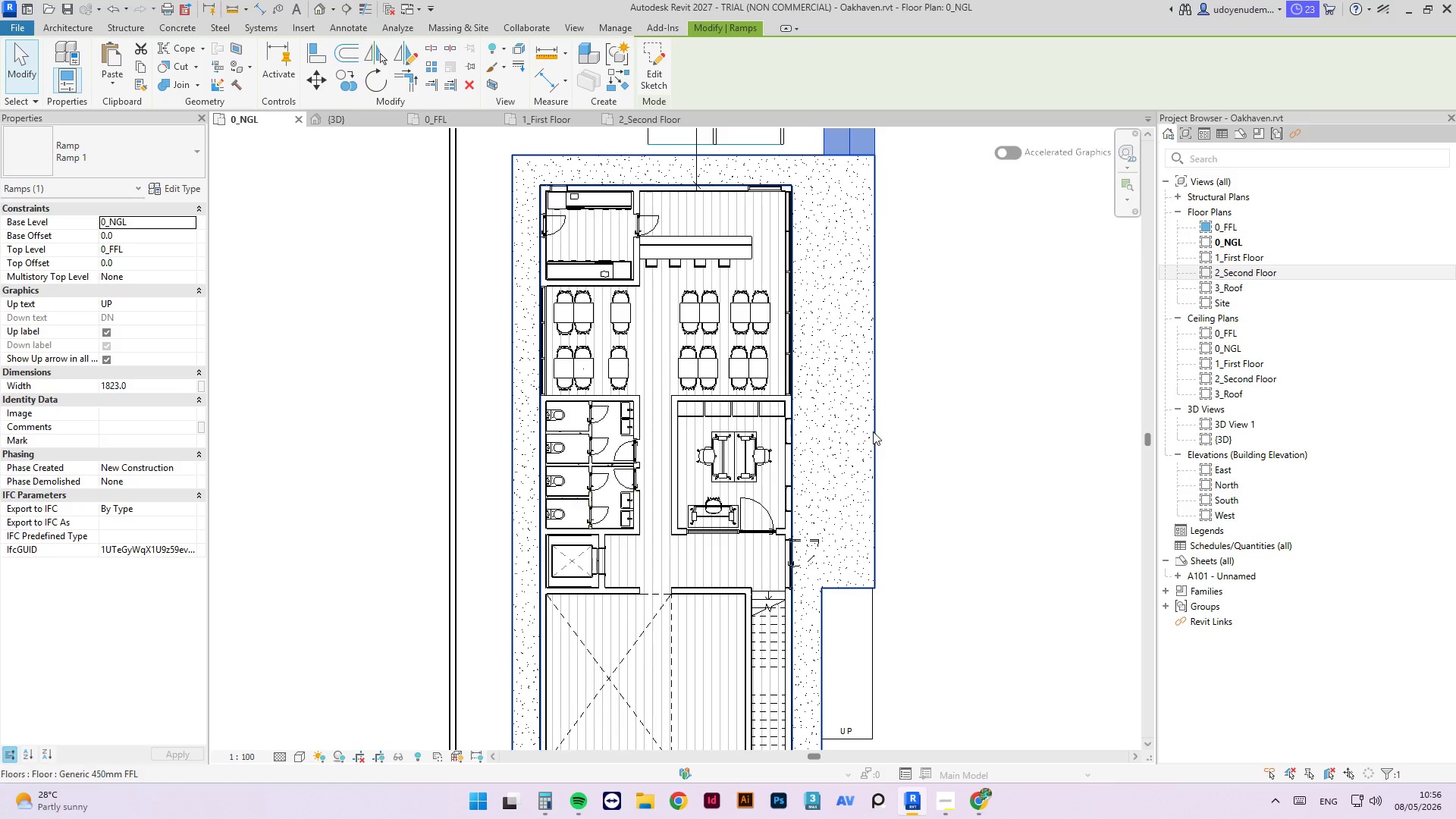 
left_click([873, 428])
 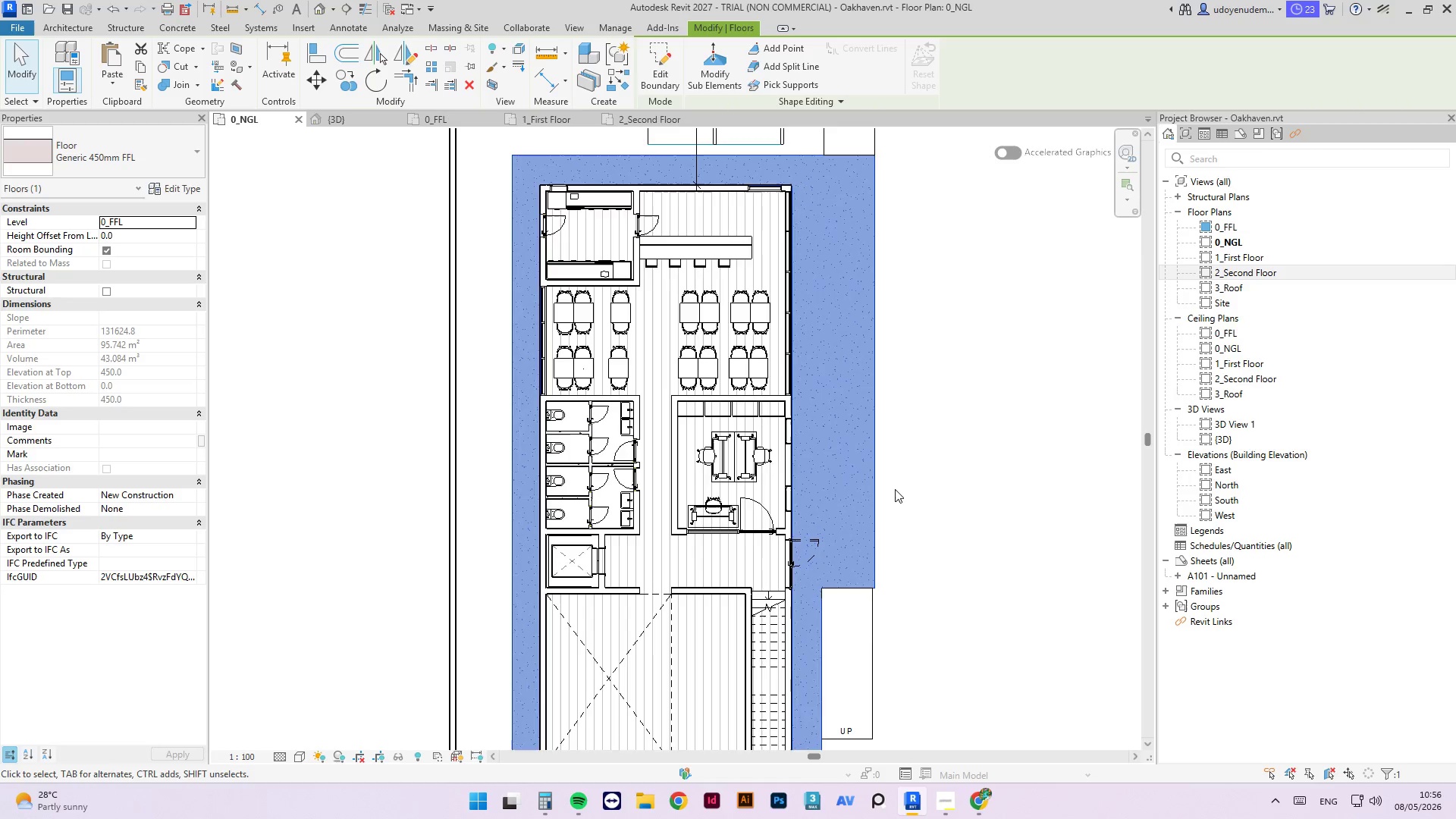 
left_click([900, 504])
 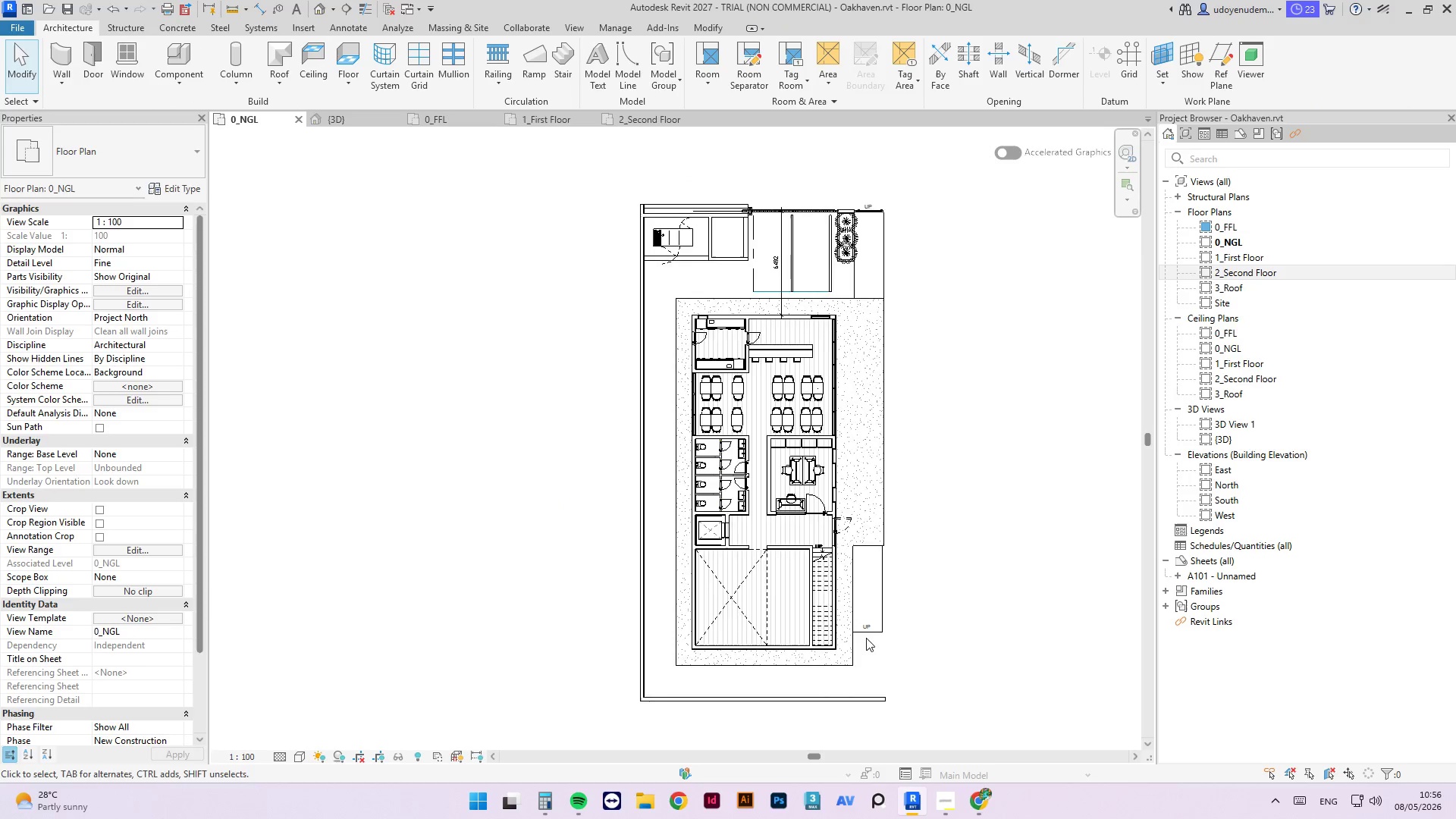 
scroll: coordinate [895, 489], scroll_direction: down, amount: 4.0
 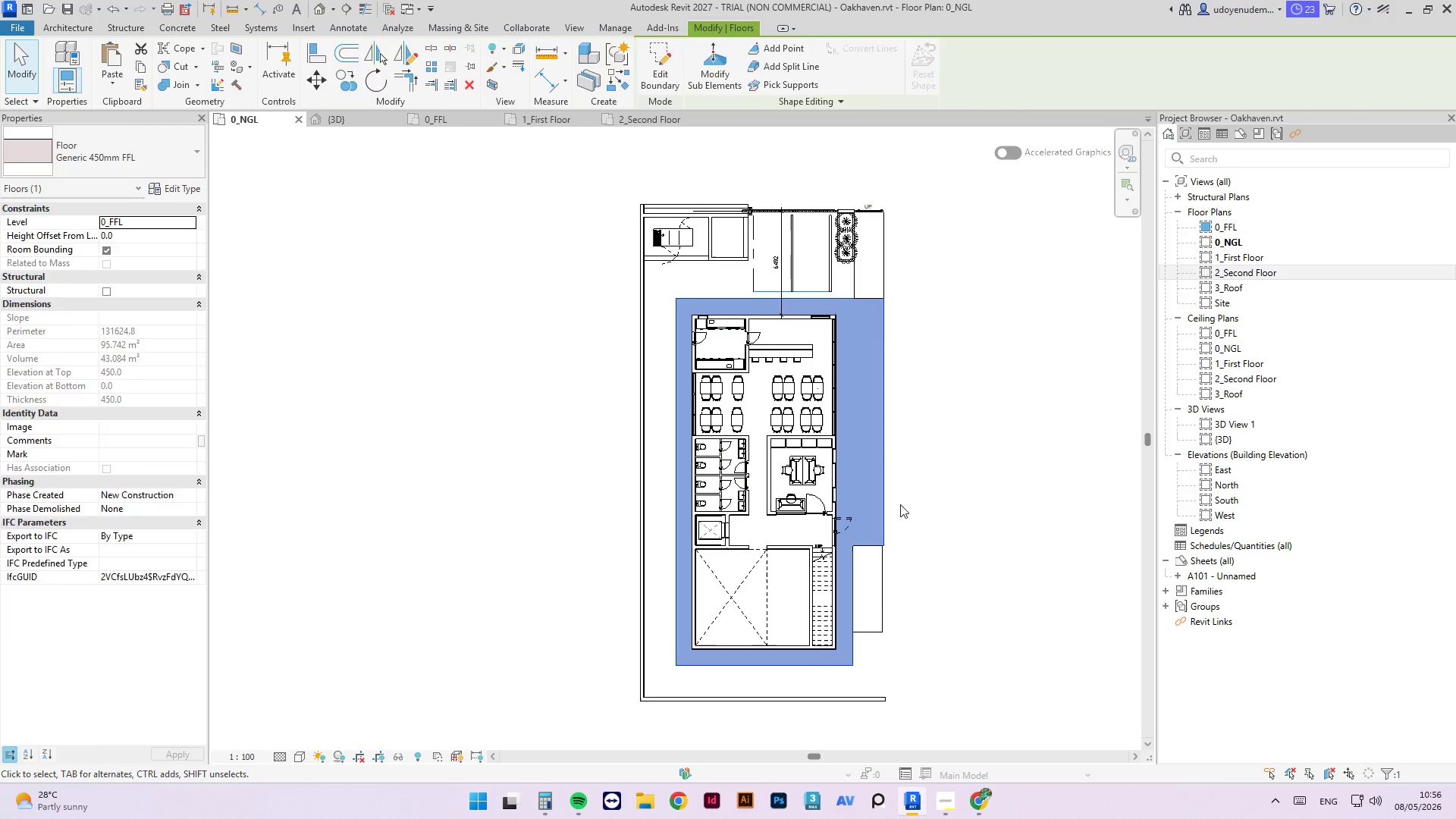 
scroll: coordinate [866, 634], scroll_direction: up, amount: 3.0
 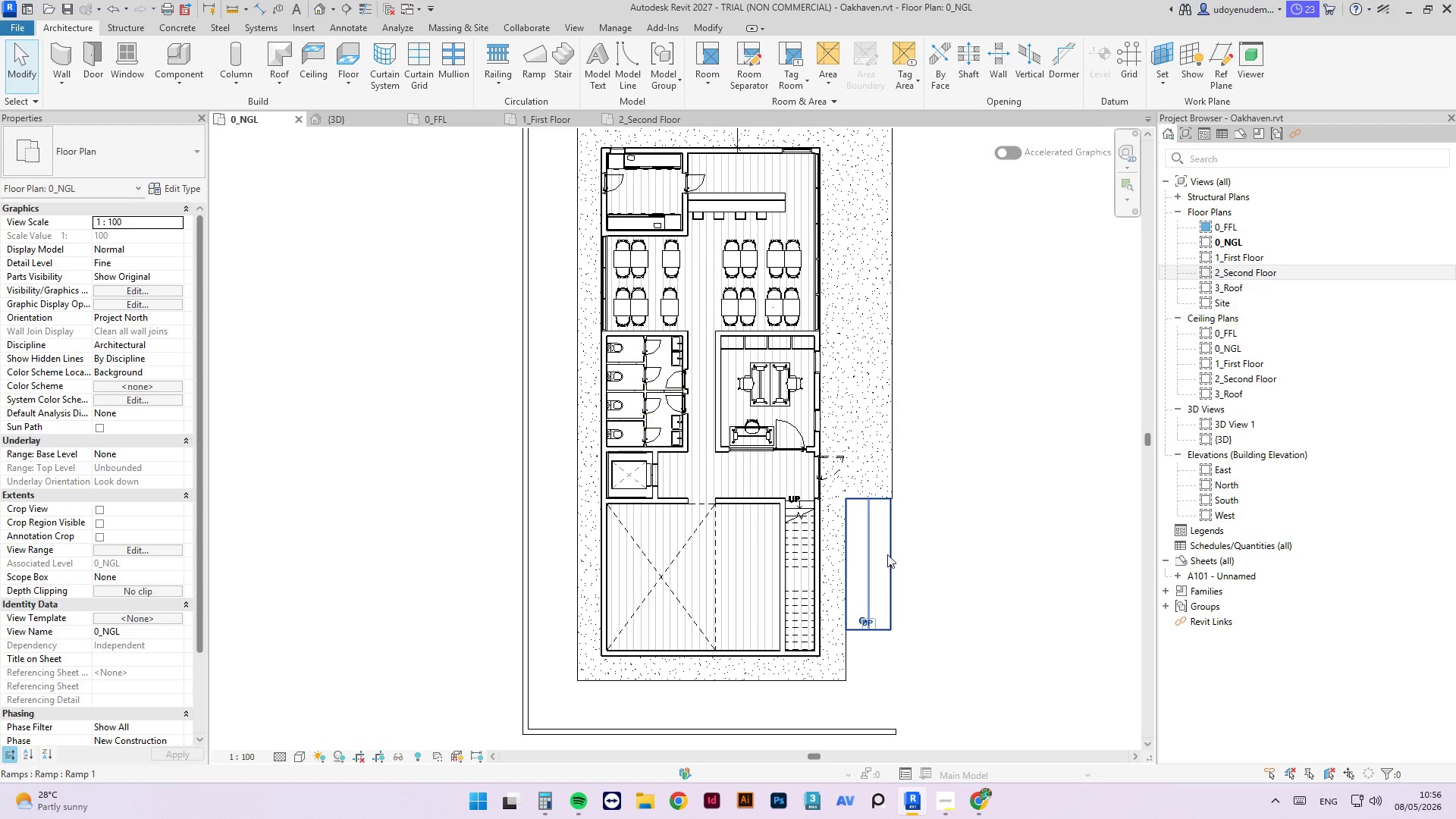 
left_click([887, 554])
 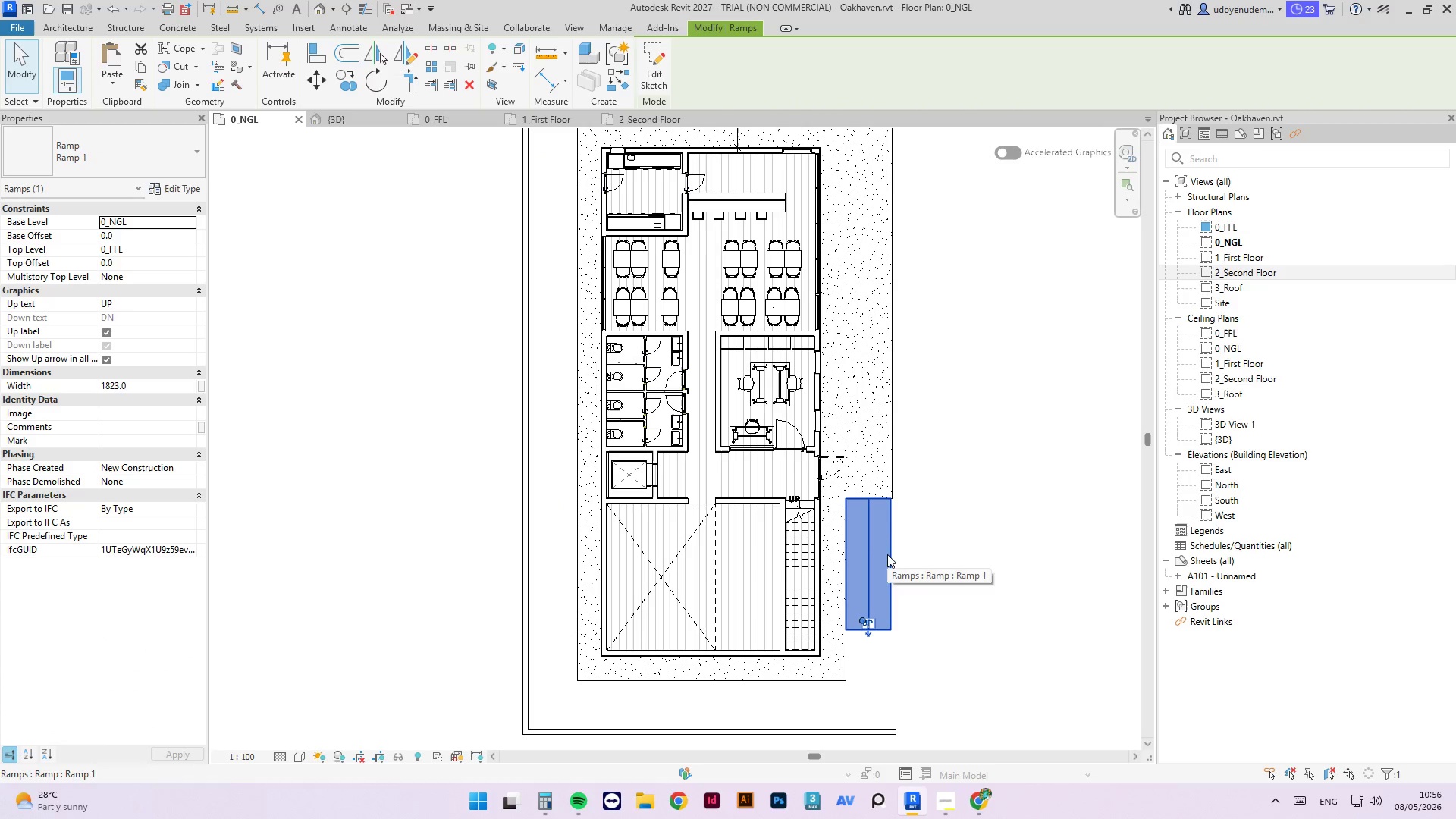 
key(A)
 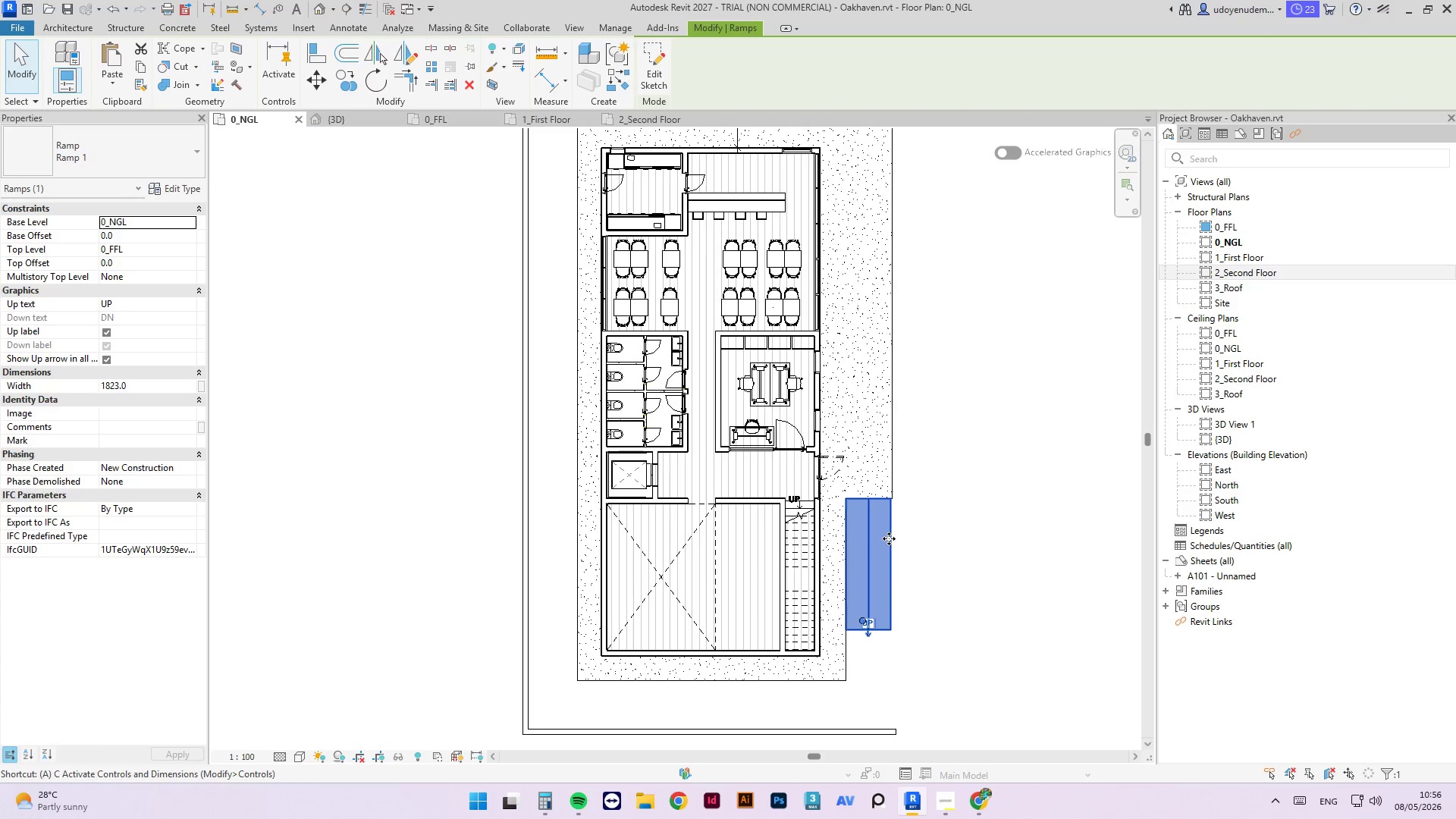 
key(L)
 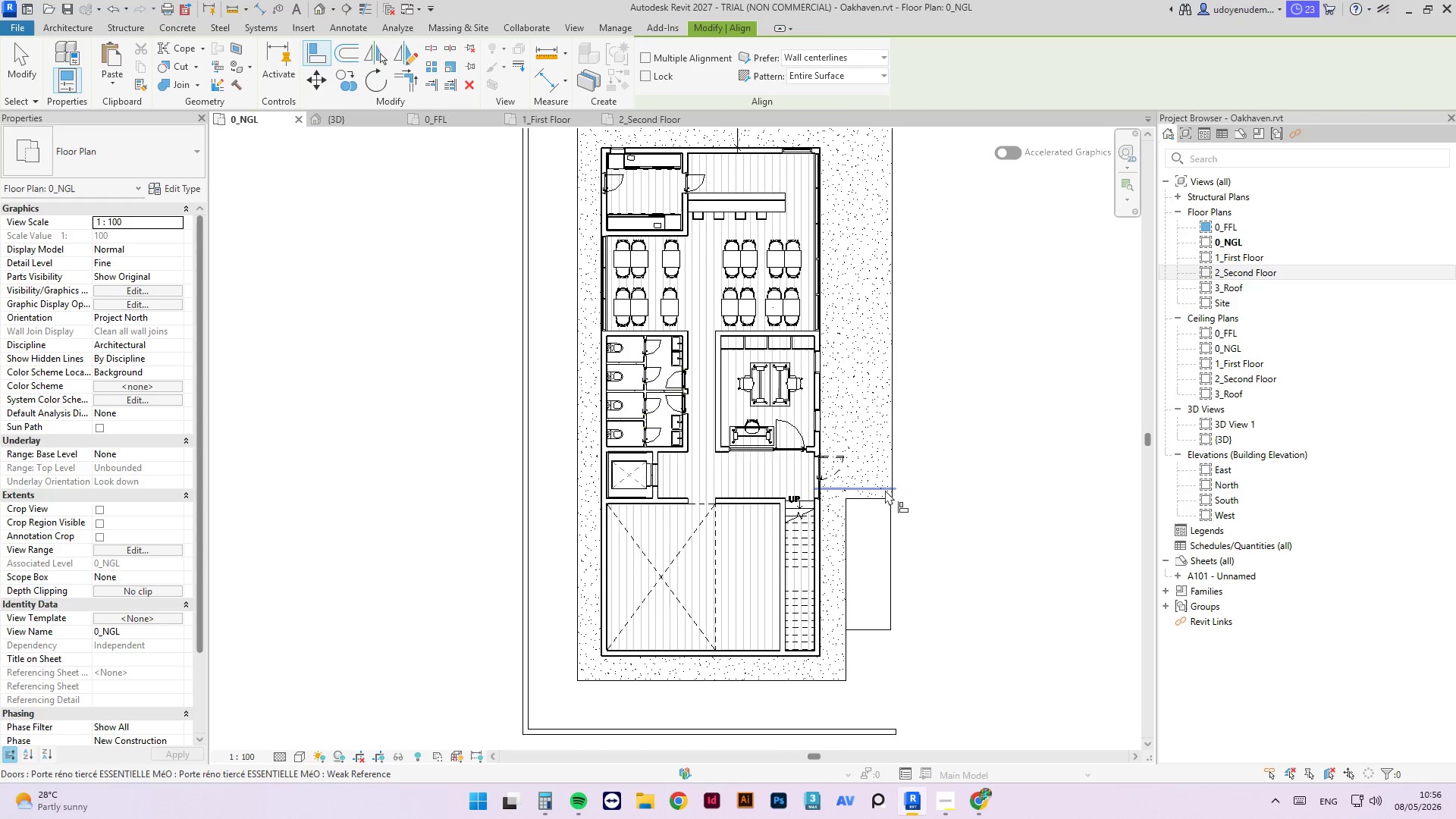 
scroll: coordinate [885, 490], scroll_direction: up, amount: 3.0
 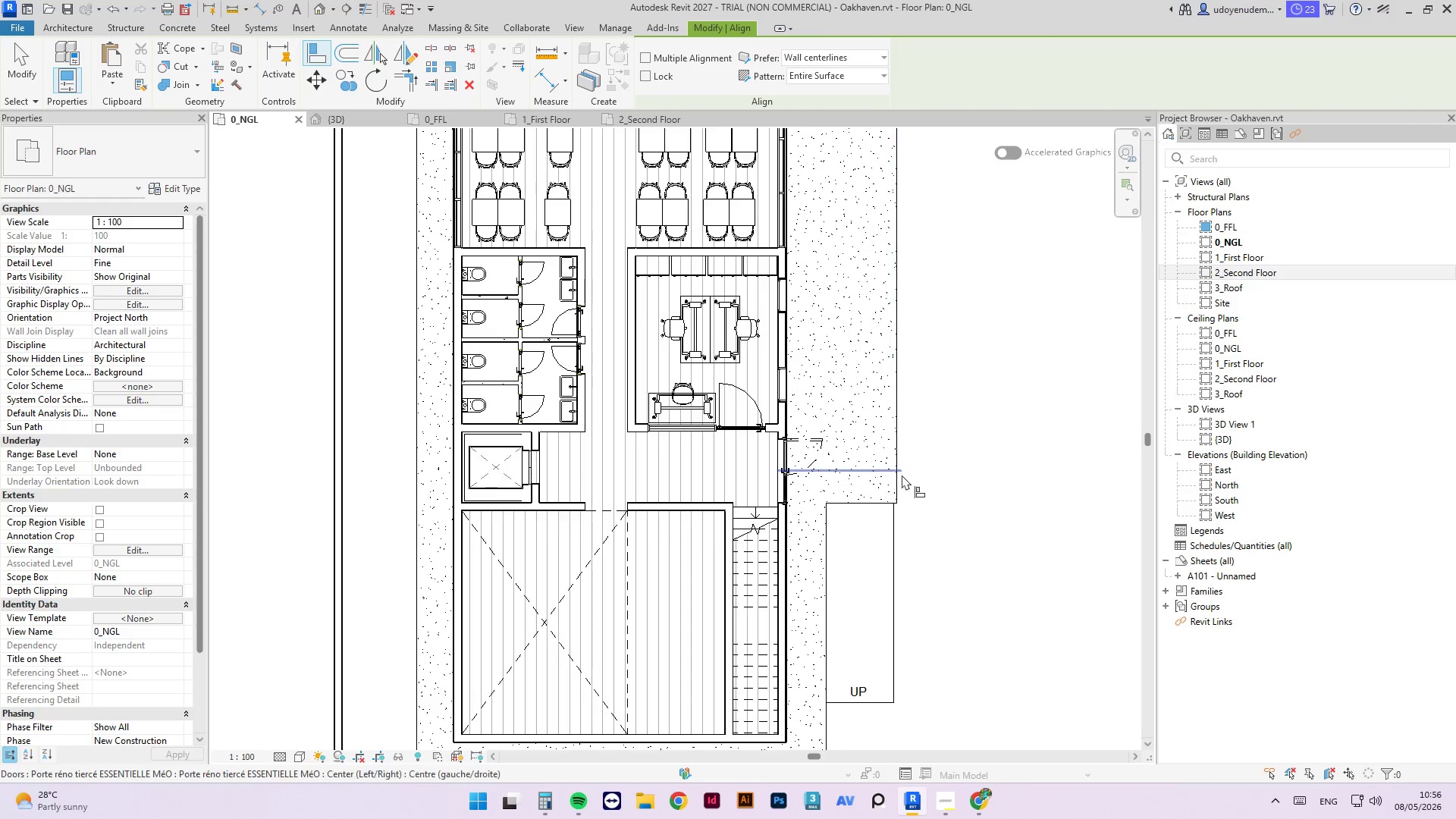 
key(Tab)
 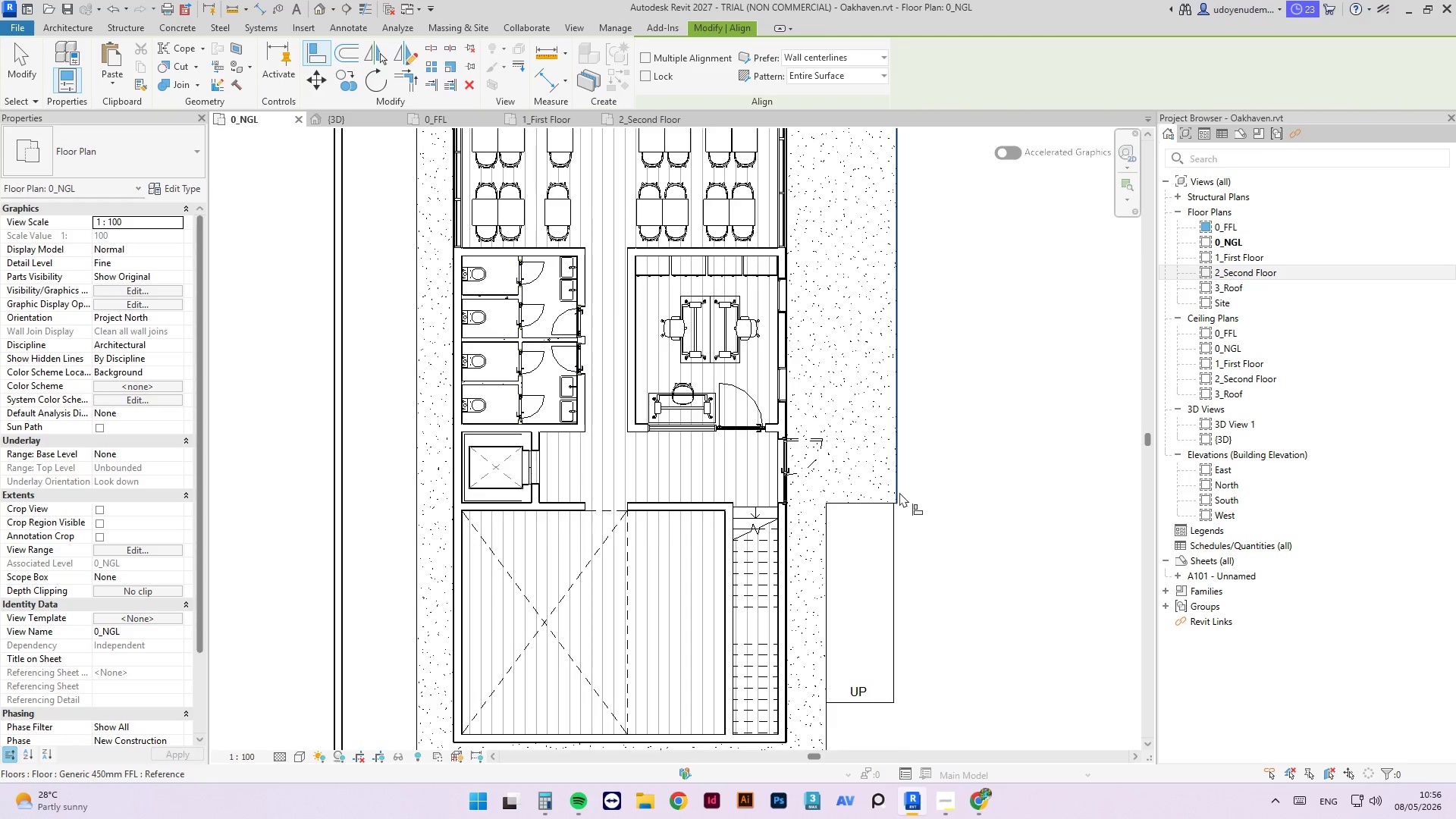 
left_click([899, 492])
 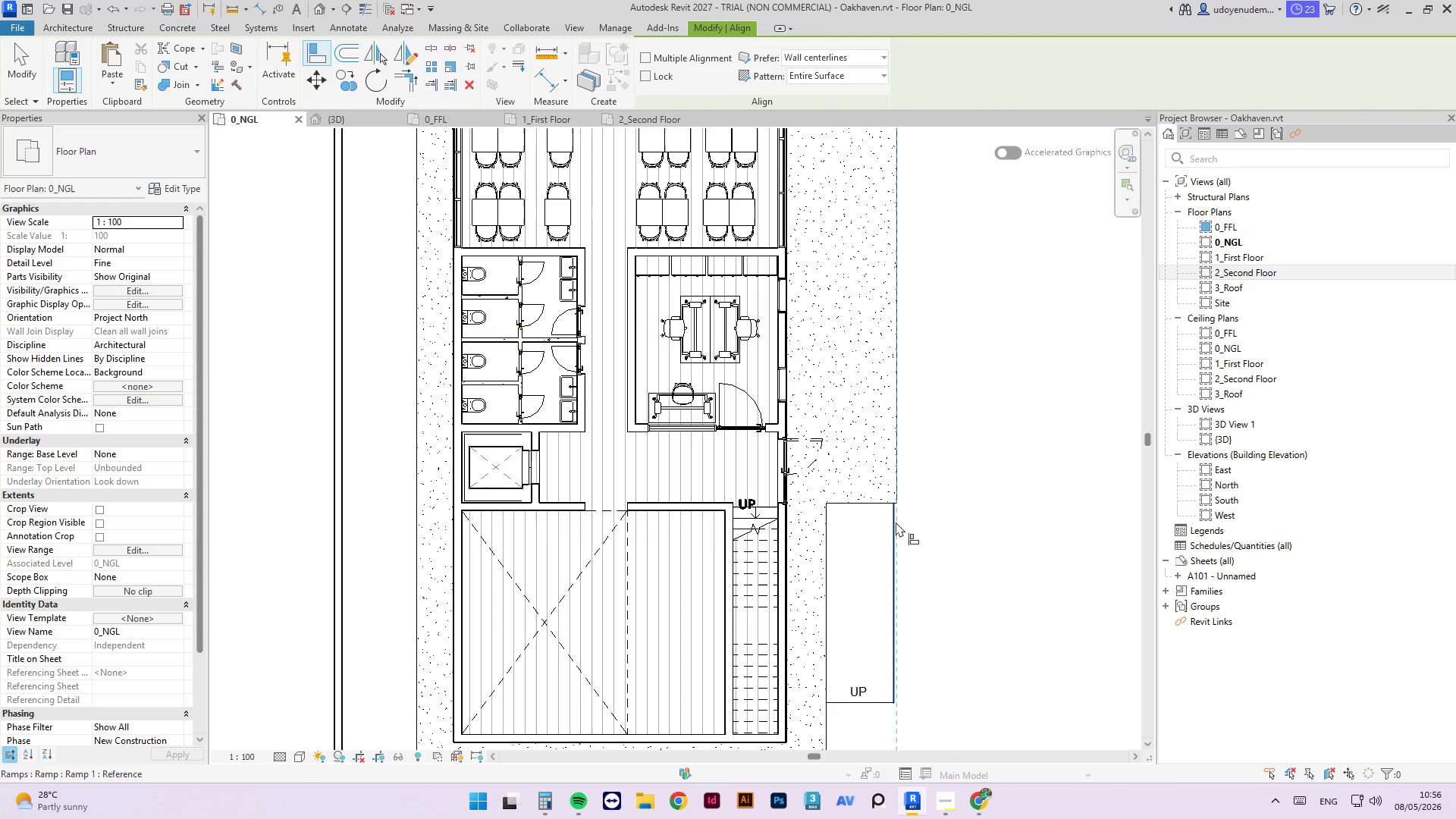 
left_click([896, 522])
 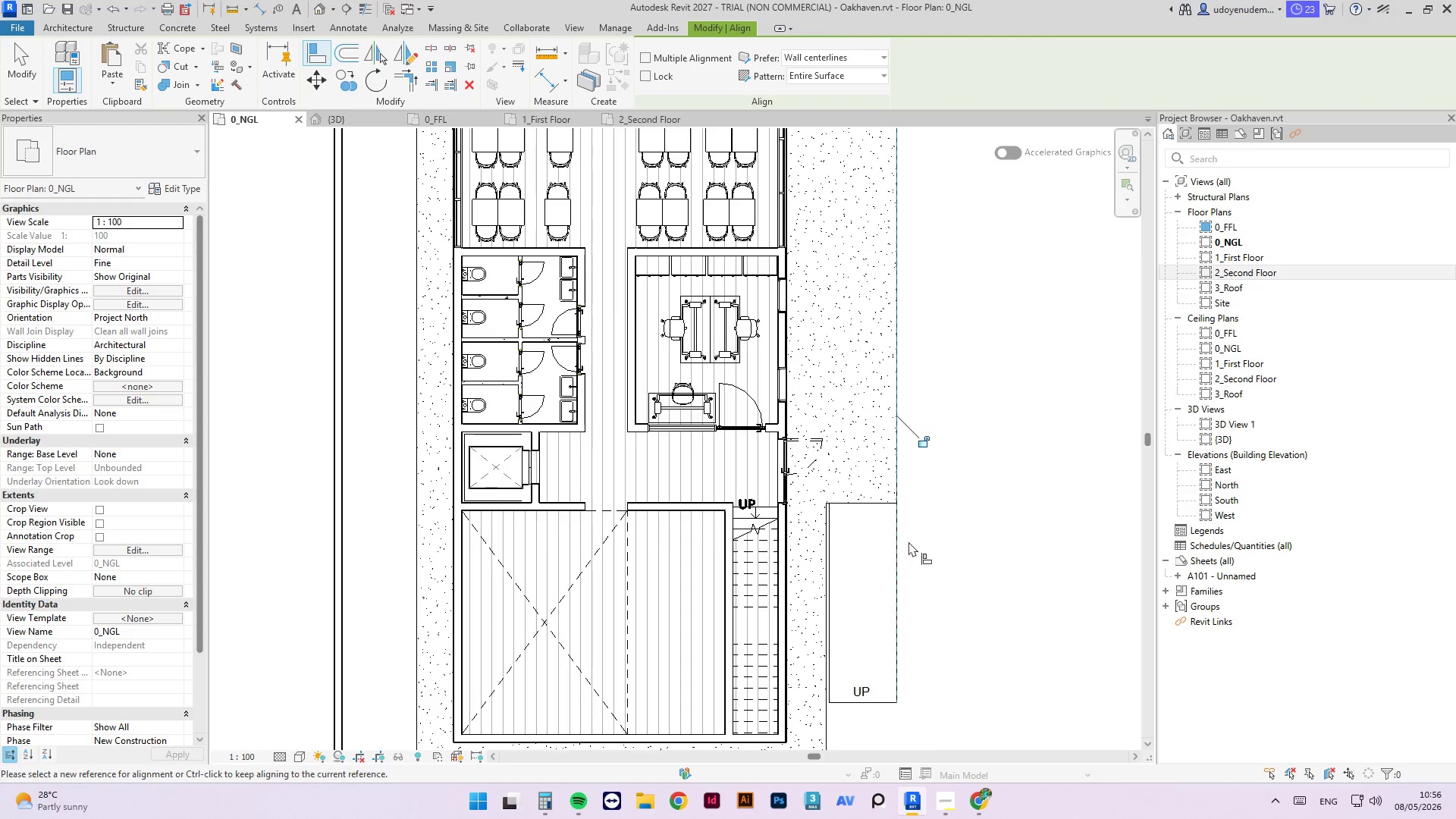 
key(Escape)
 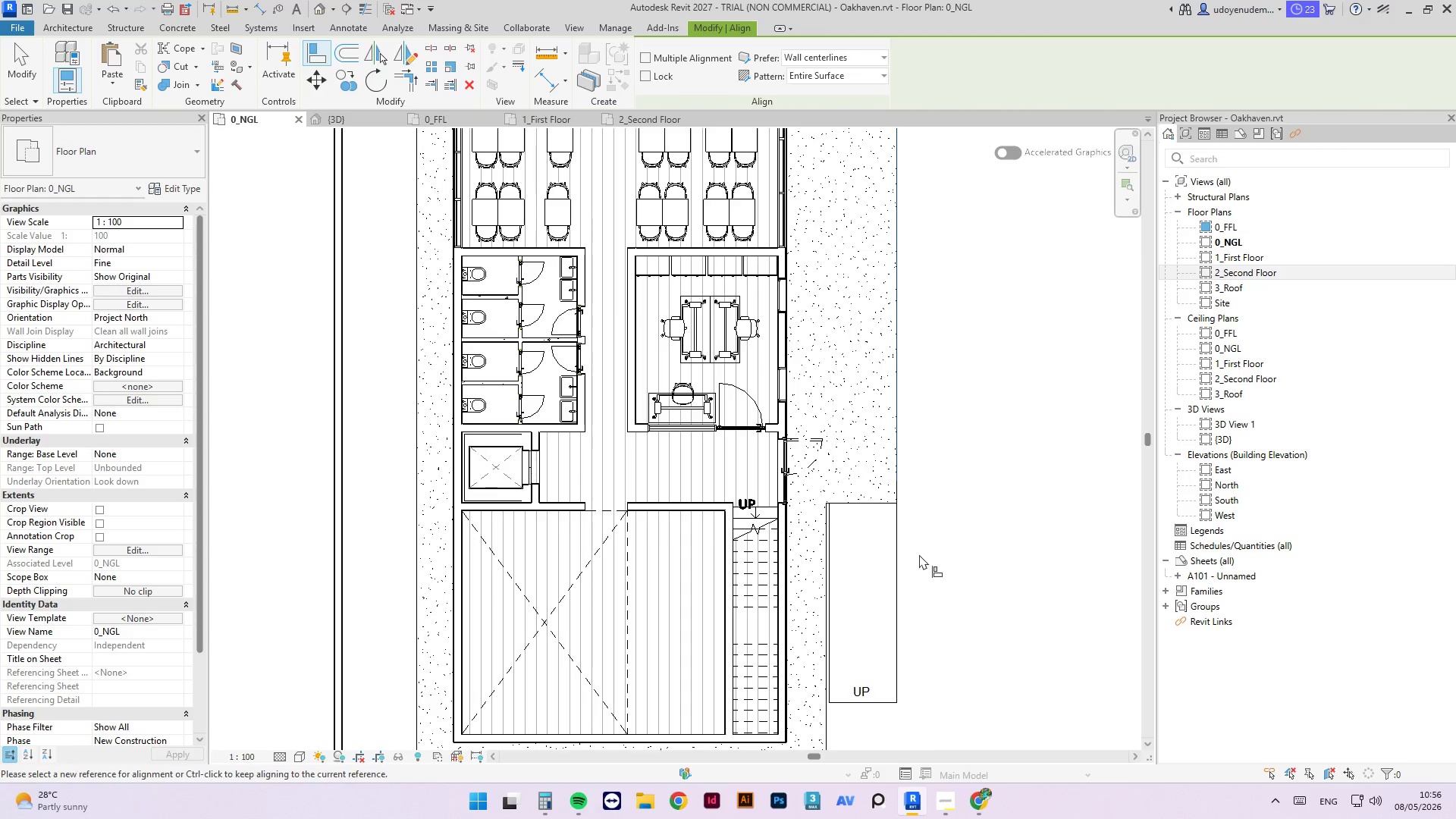 
key(Escape)
 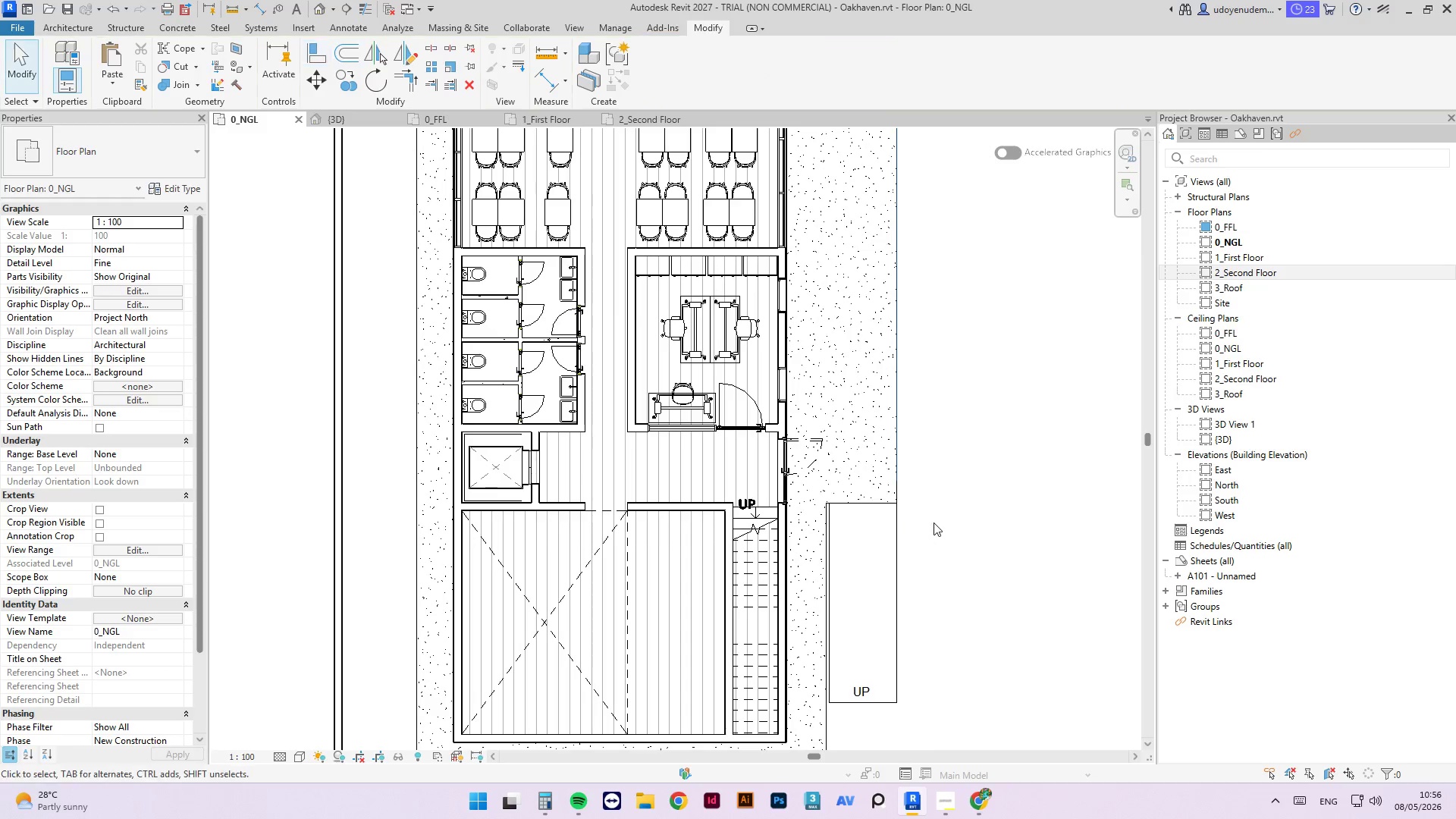 
left_click([934, 522])
 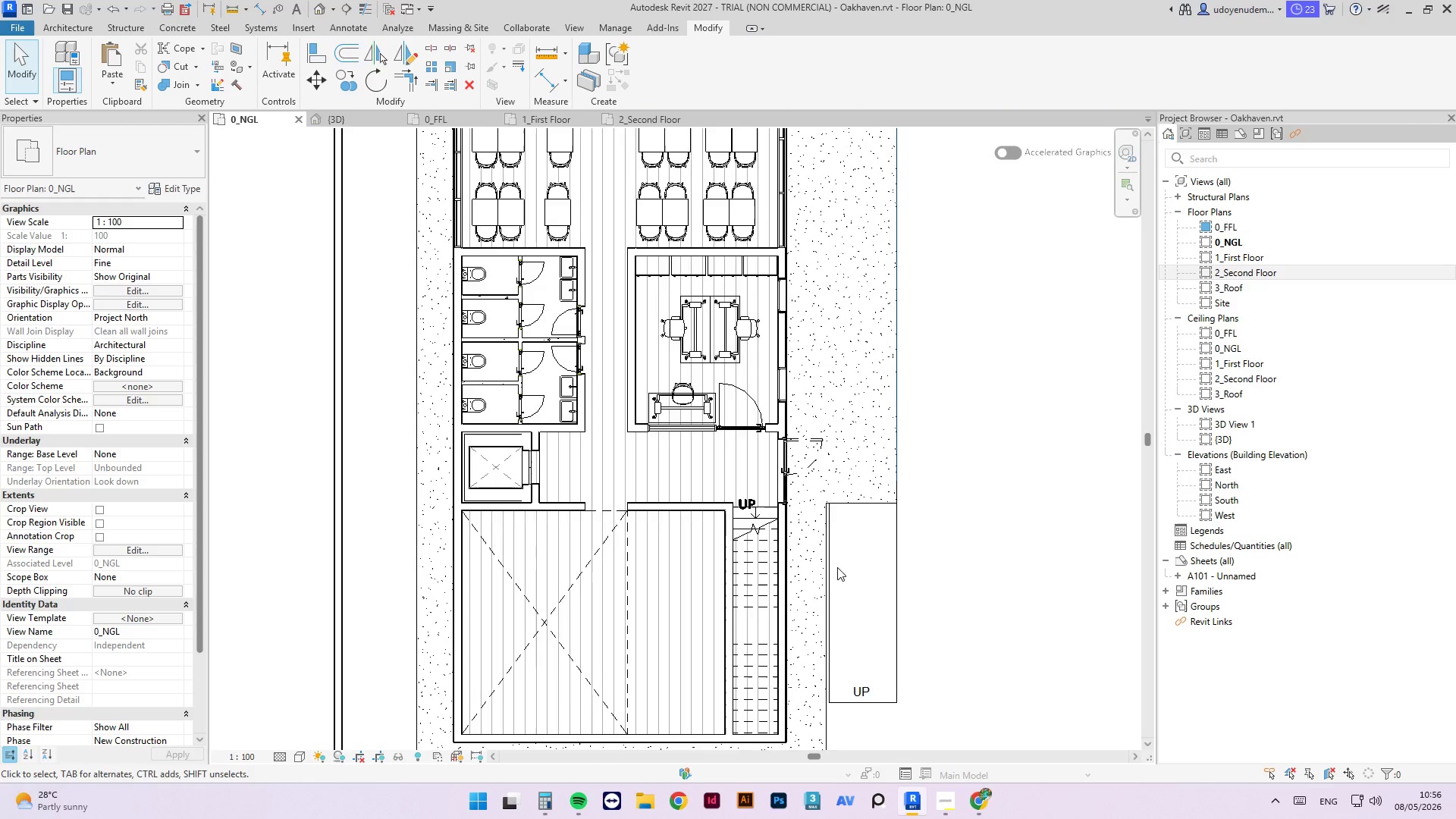 
left_click([815, 563])
 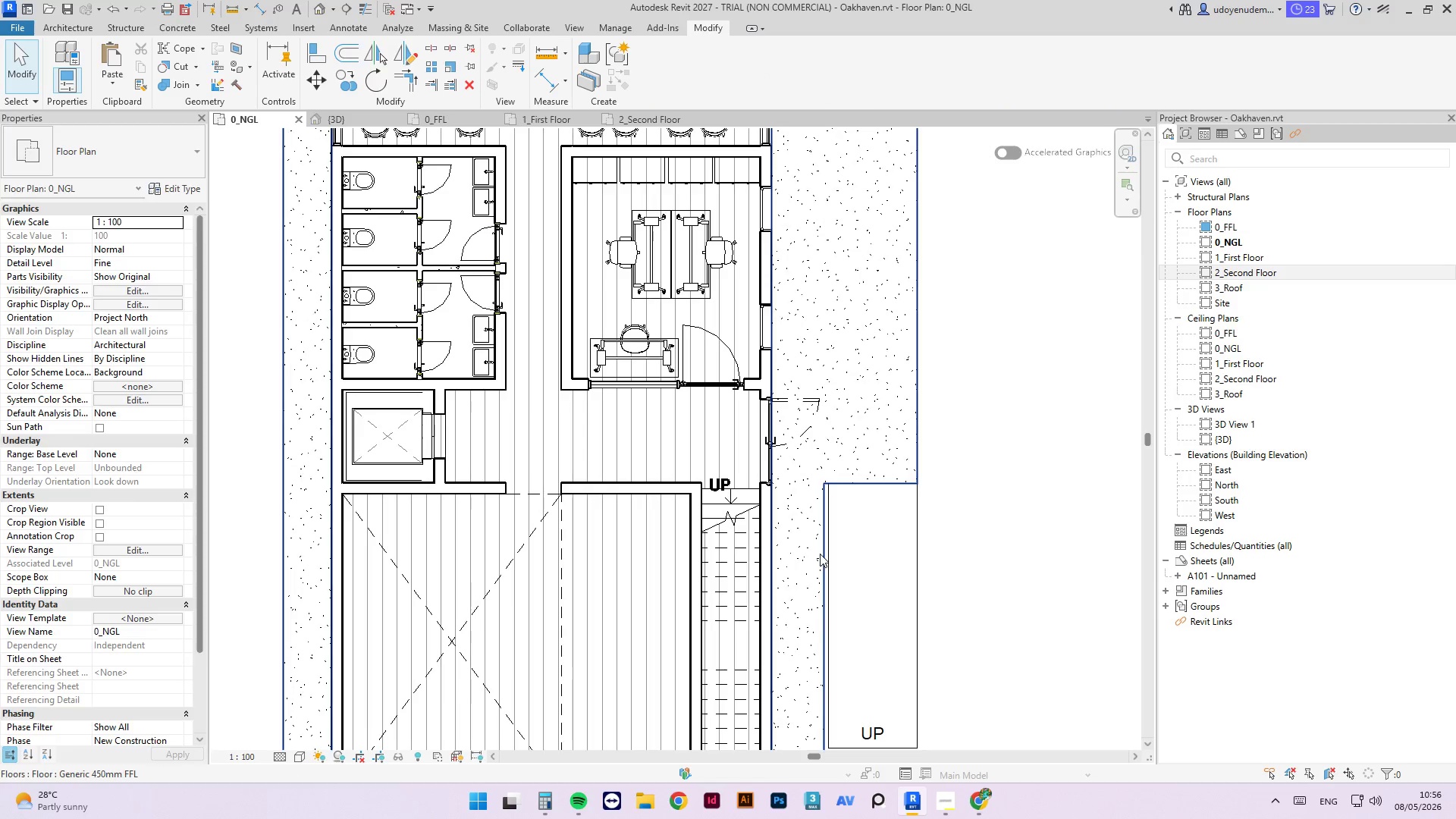 
scroll: coordinate [832, 563], scroll_direction: up, amount: 2.0
 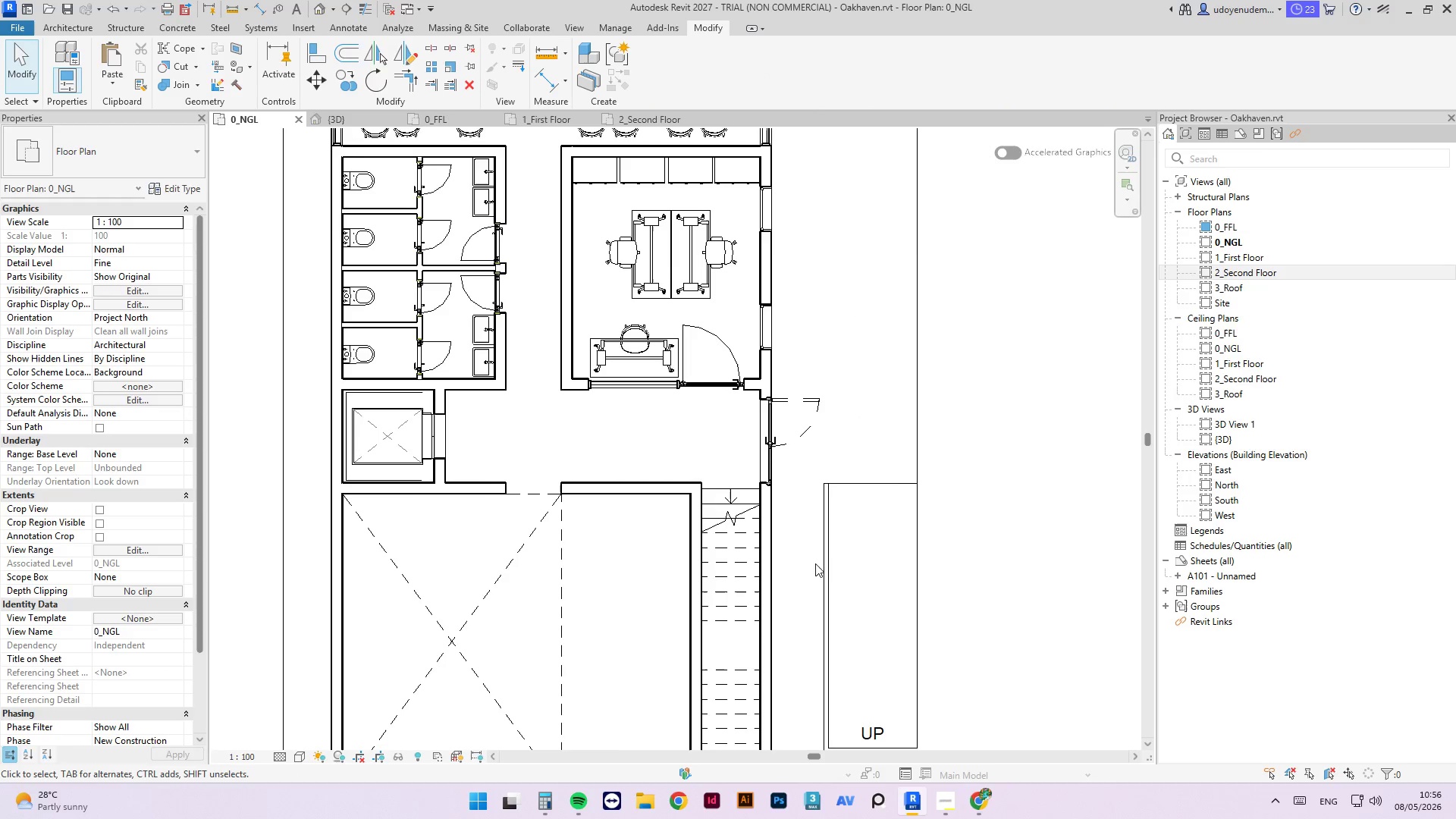 
left_click_drag(start_coordinate=[820, 554], to_coordinate=[644, 70])
 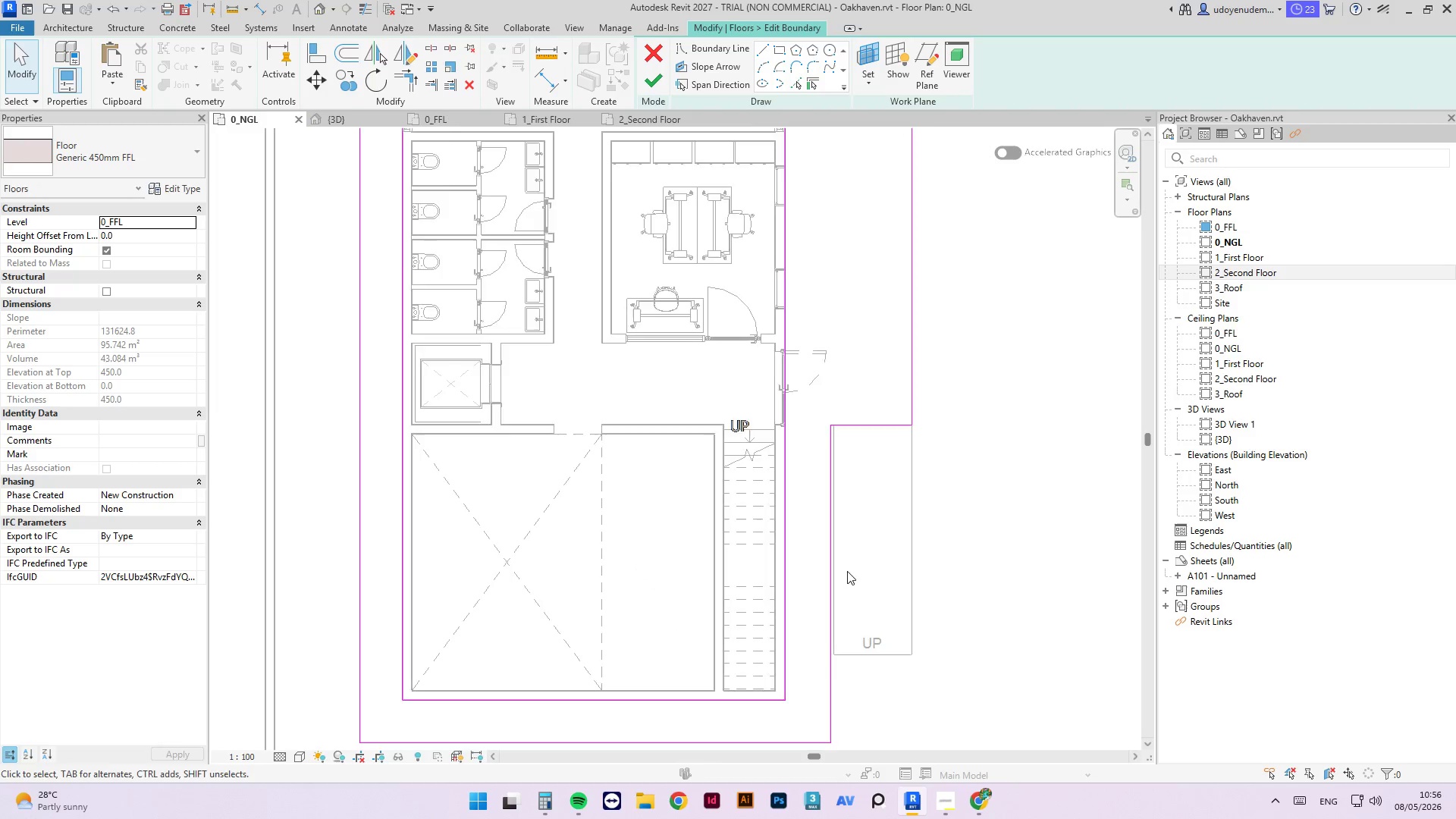 
scroll: coordinate [861, 404], scroll_direction: down, amount: 3.0
 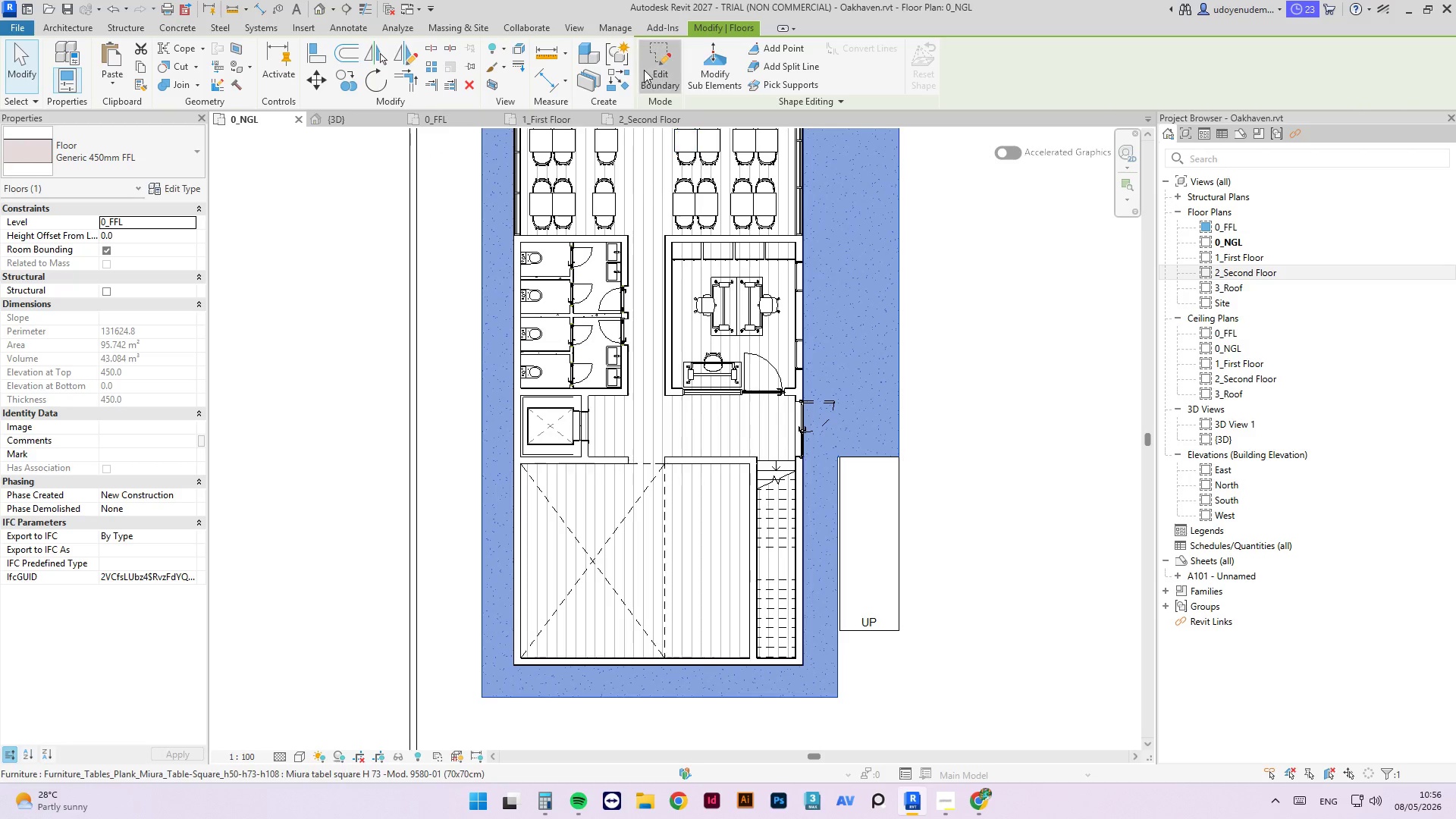 
left_click([823, 582])
 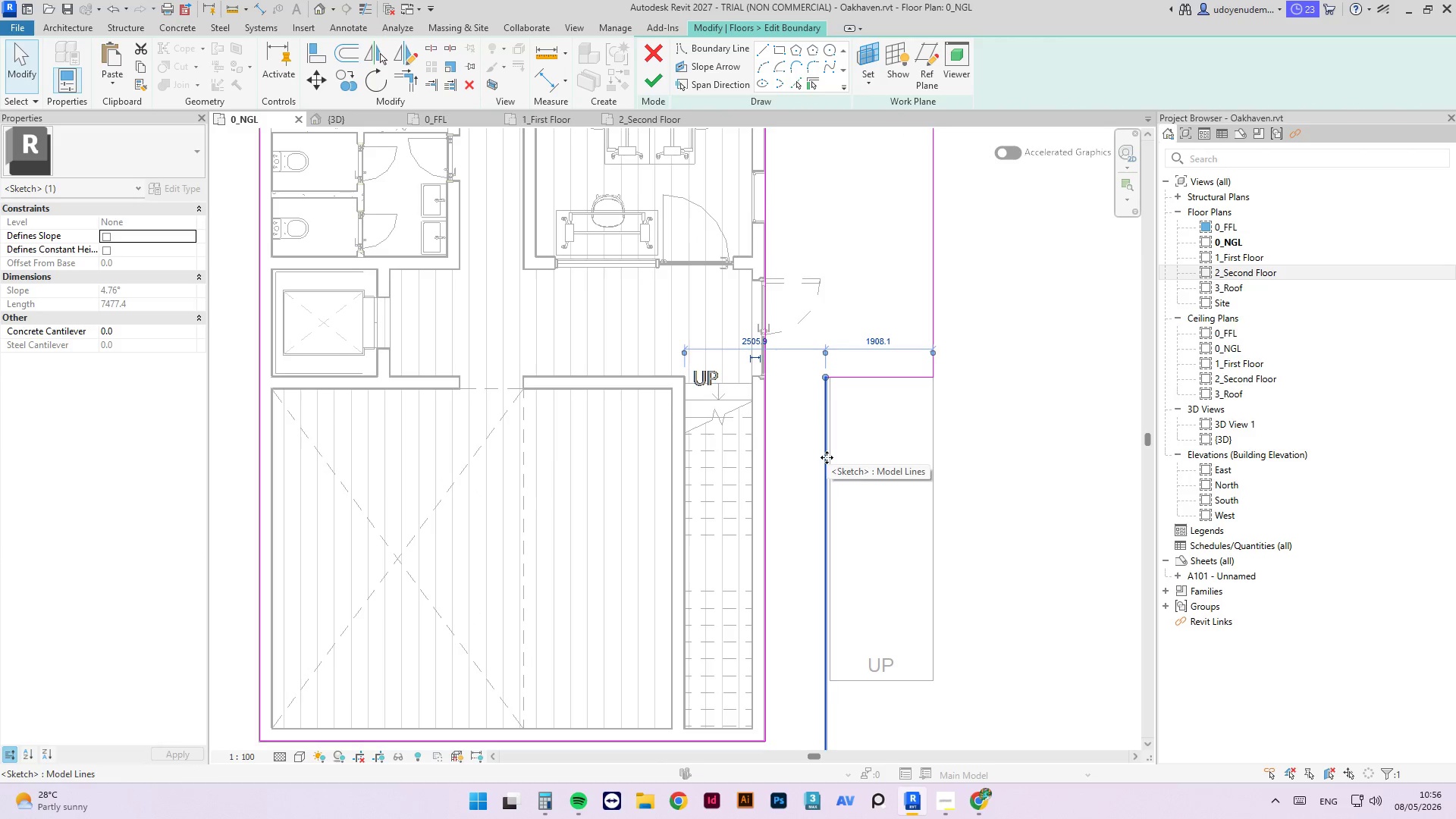 
scroll: coordinate [842, 578], scroll_direction: up, amount: 4.0
 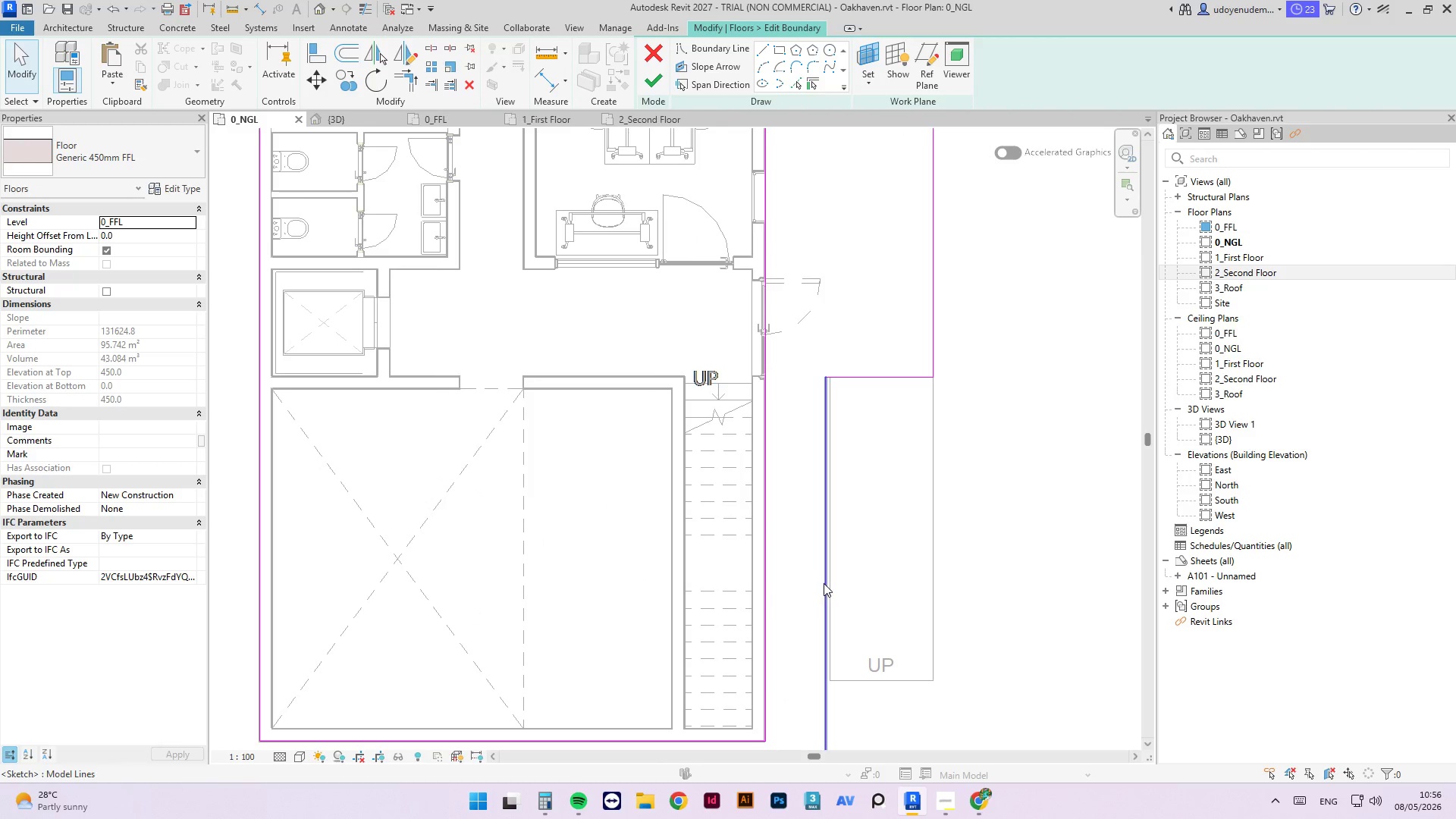 
left_click_drag(start_coordinate=[827, 457], to_coordinate=[833, 441])
 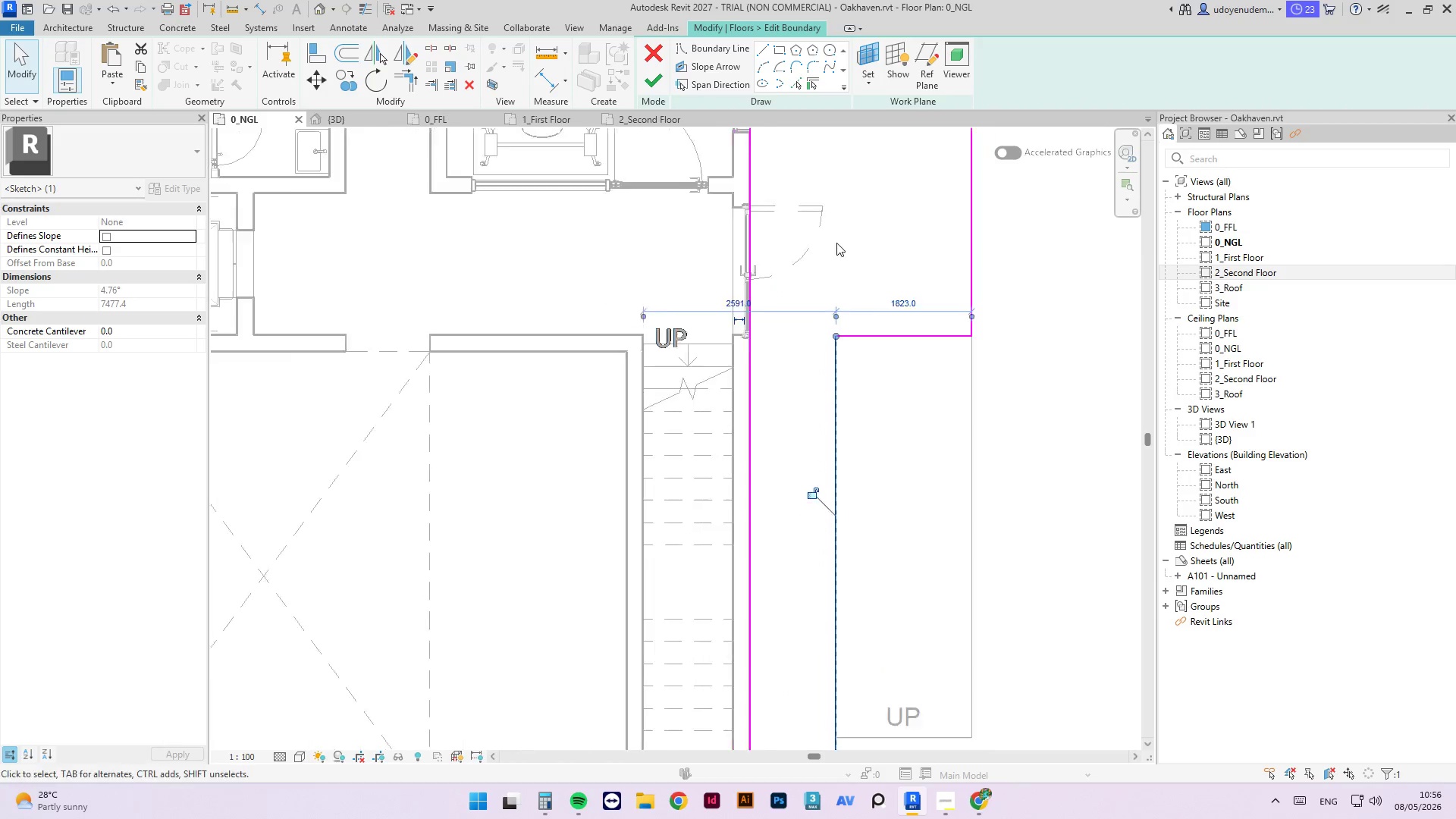 
scroll: coordinate [827, 457], scroll_direction: up, amount: 3.0
 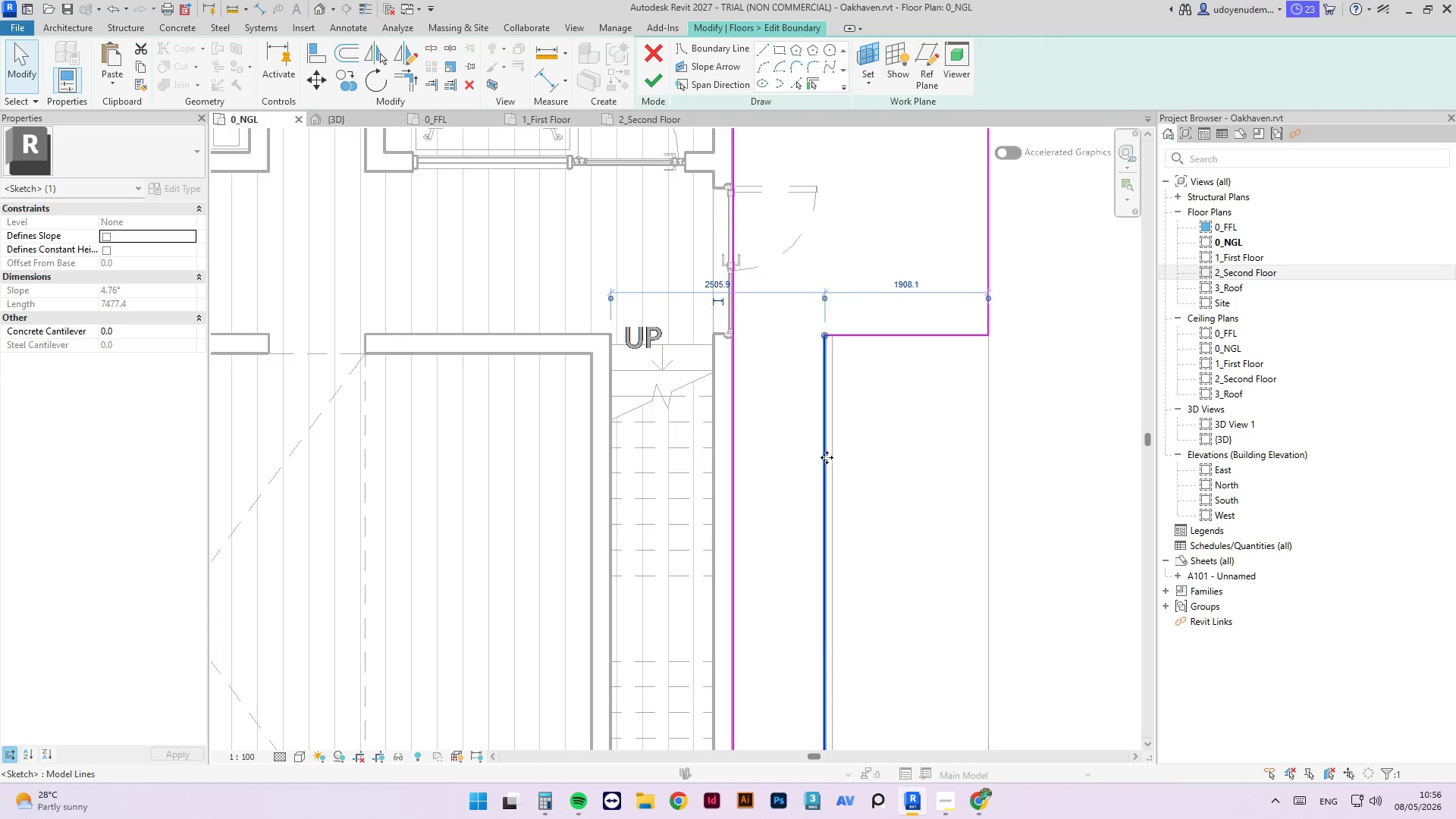 
left_click([644, 75])
 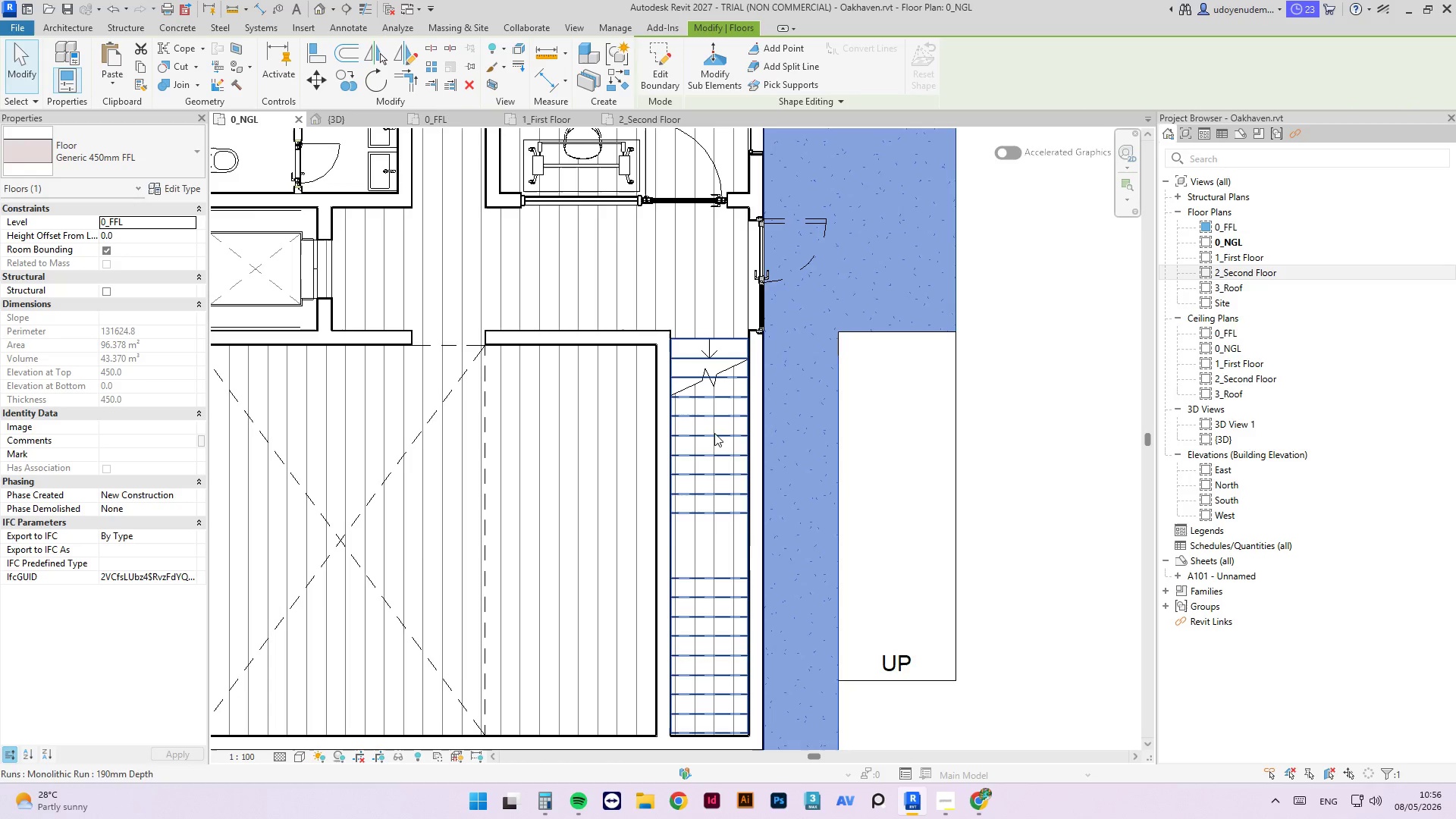 
scroll: coordinate [853, 303], scroll_direction: down, amount: 2.0
 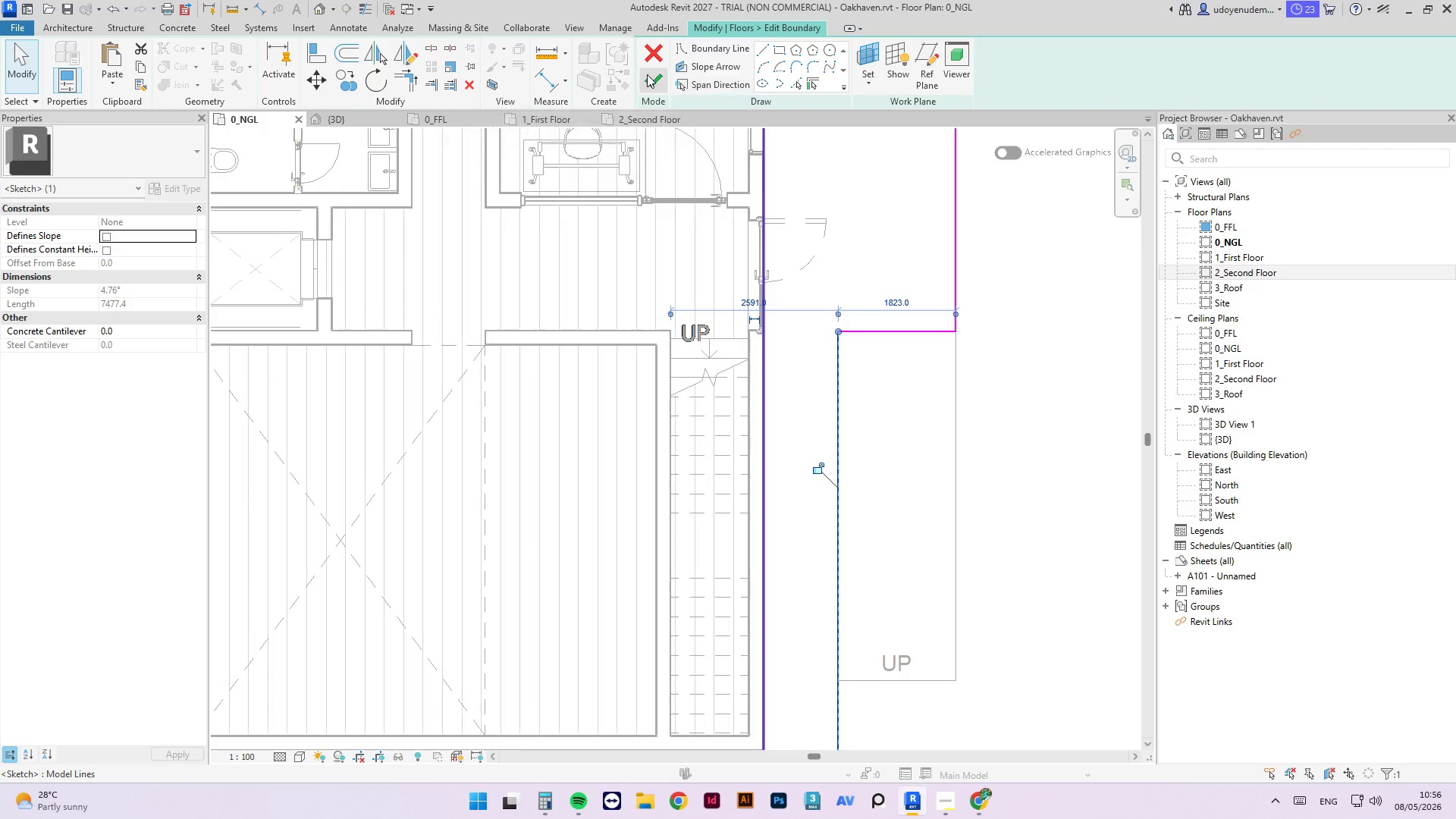 
left_click([1012, 453])
 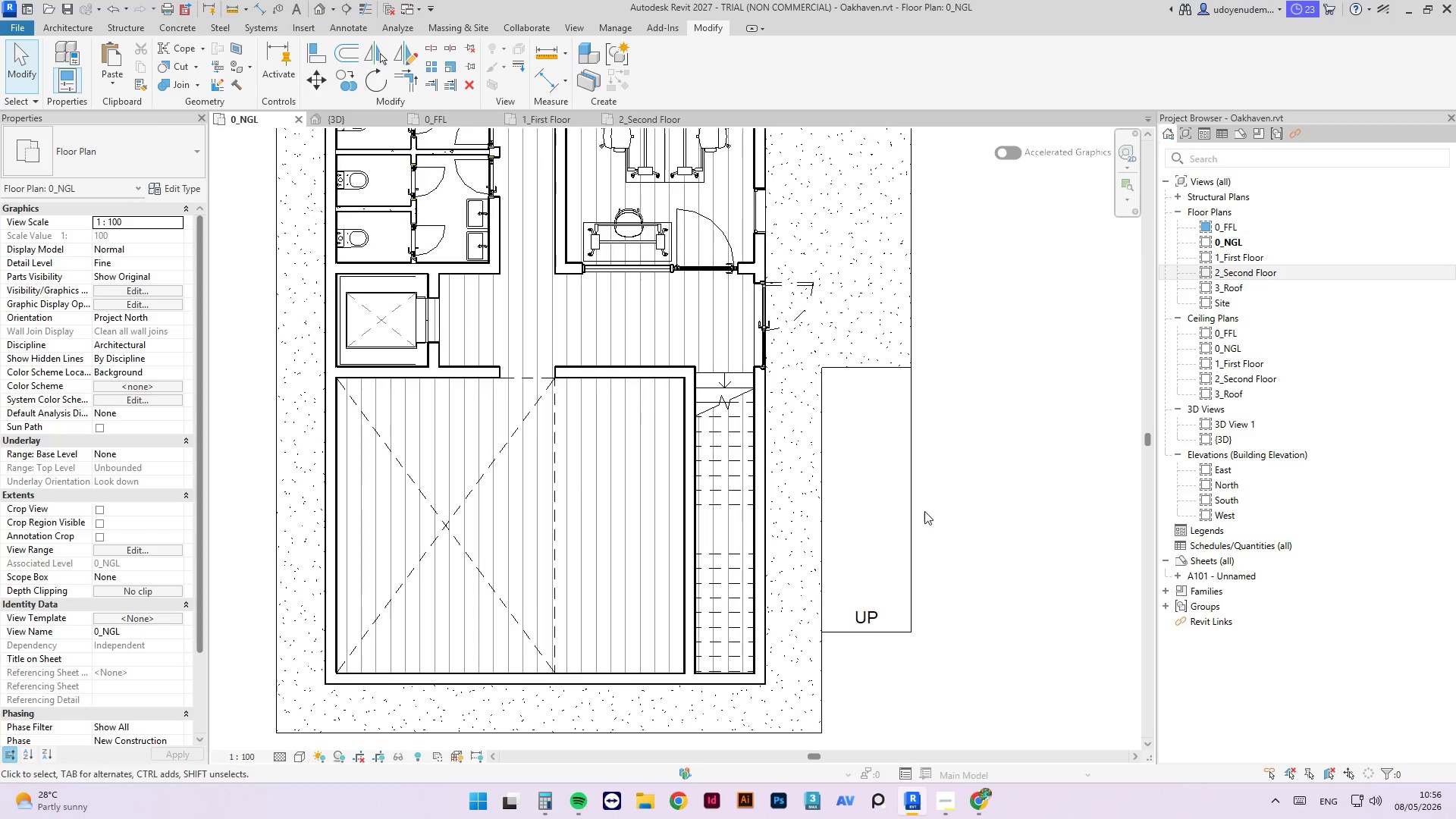 
scroll: coordinate [783, 478], scroll_direction: down, amount: 2.0
 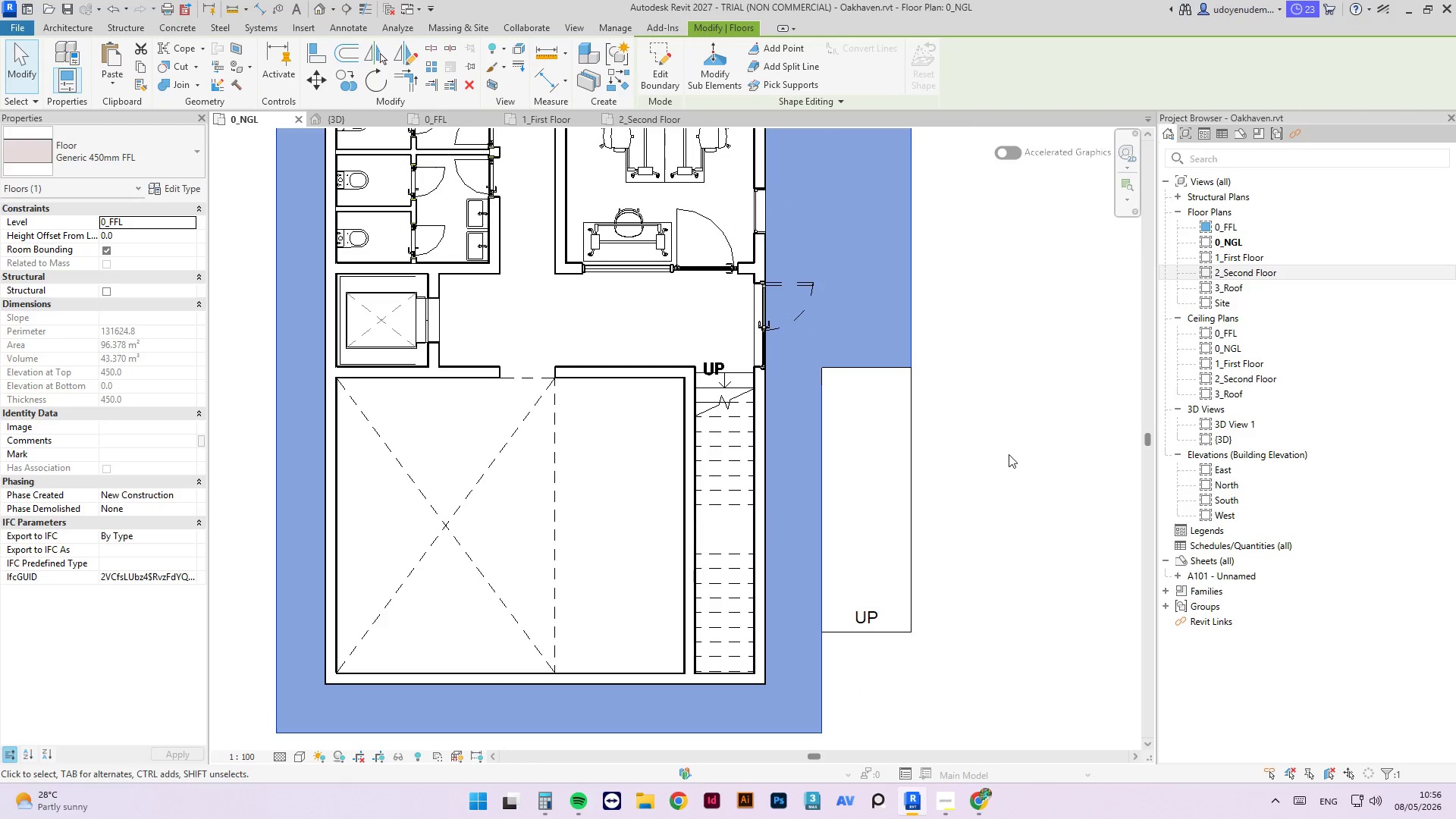 
hold_key(key=ShiftLeft, duration=0.62)
 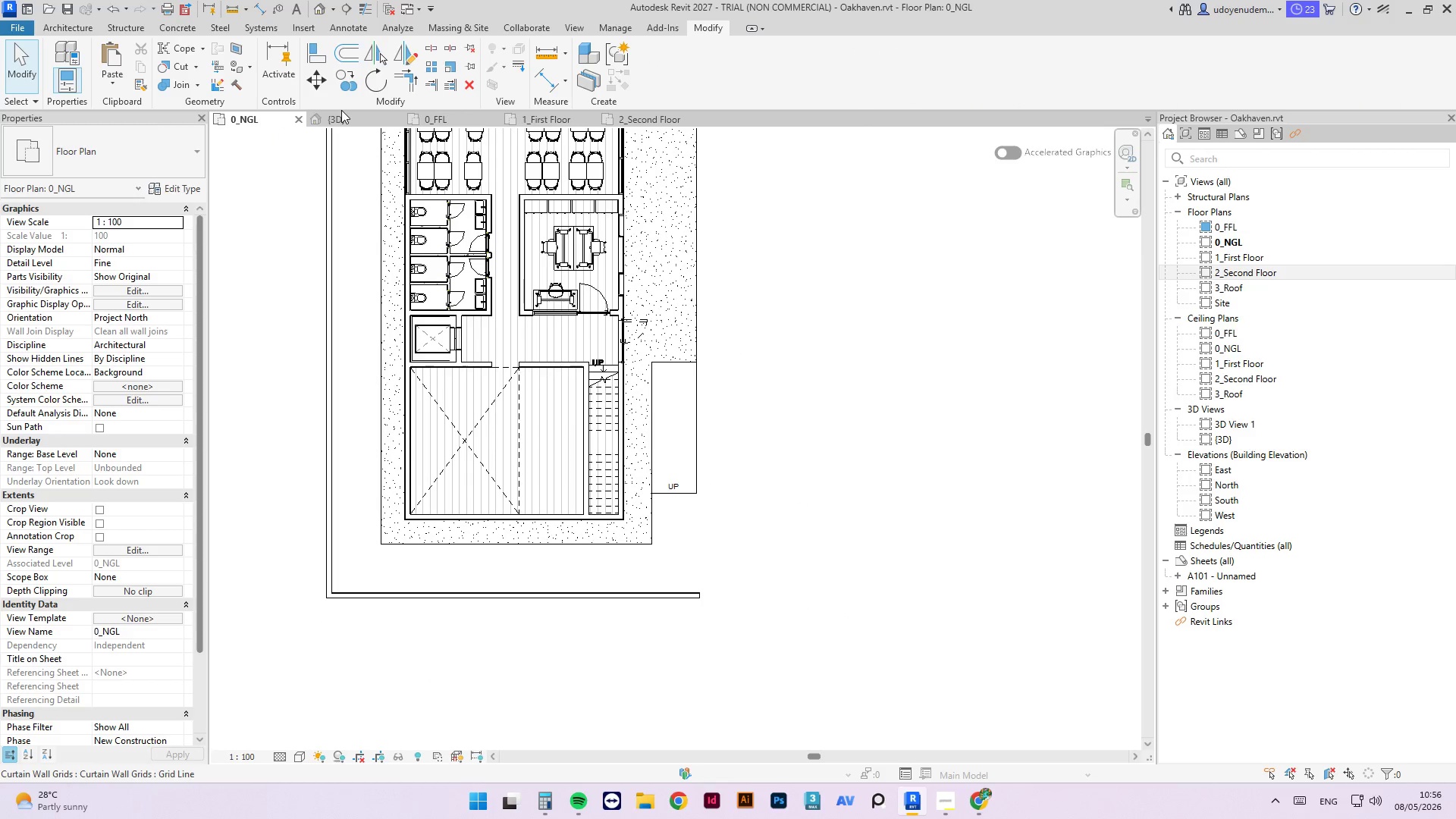 
scroll: coordinate [902, 515], scroll_direction: down, amount: 5.0
 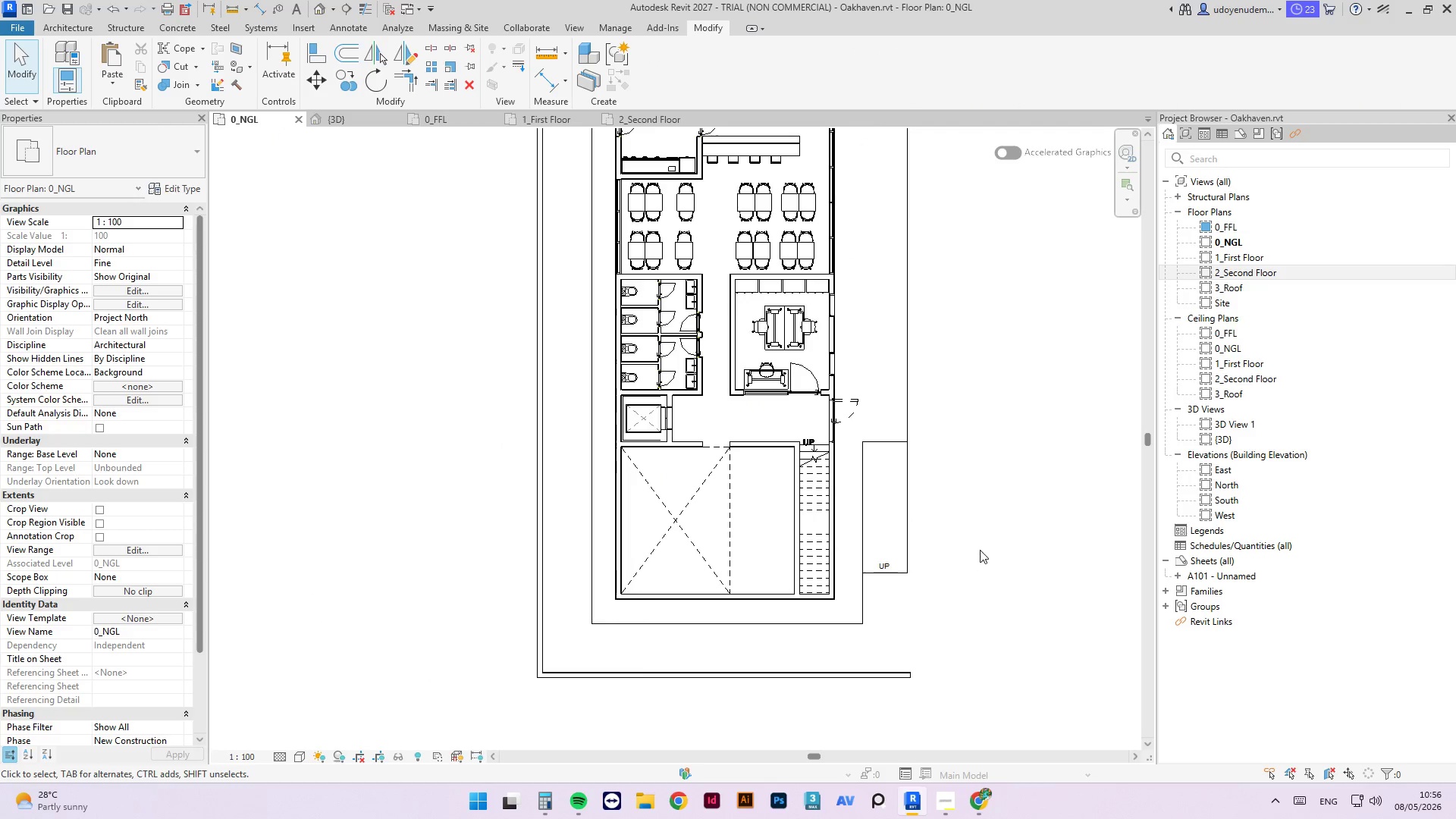 
double_click([343, 119])
 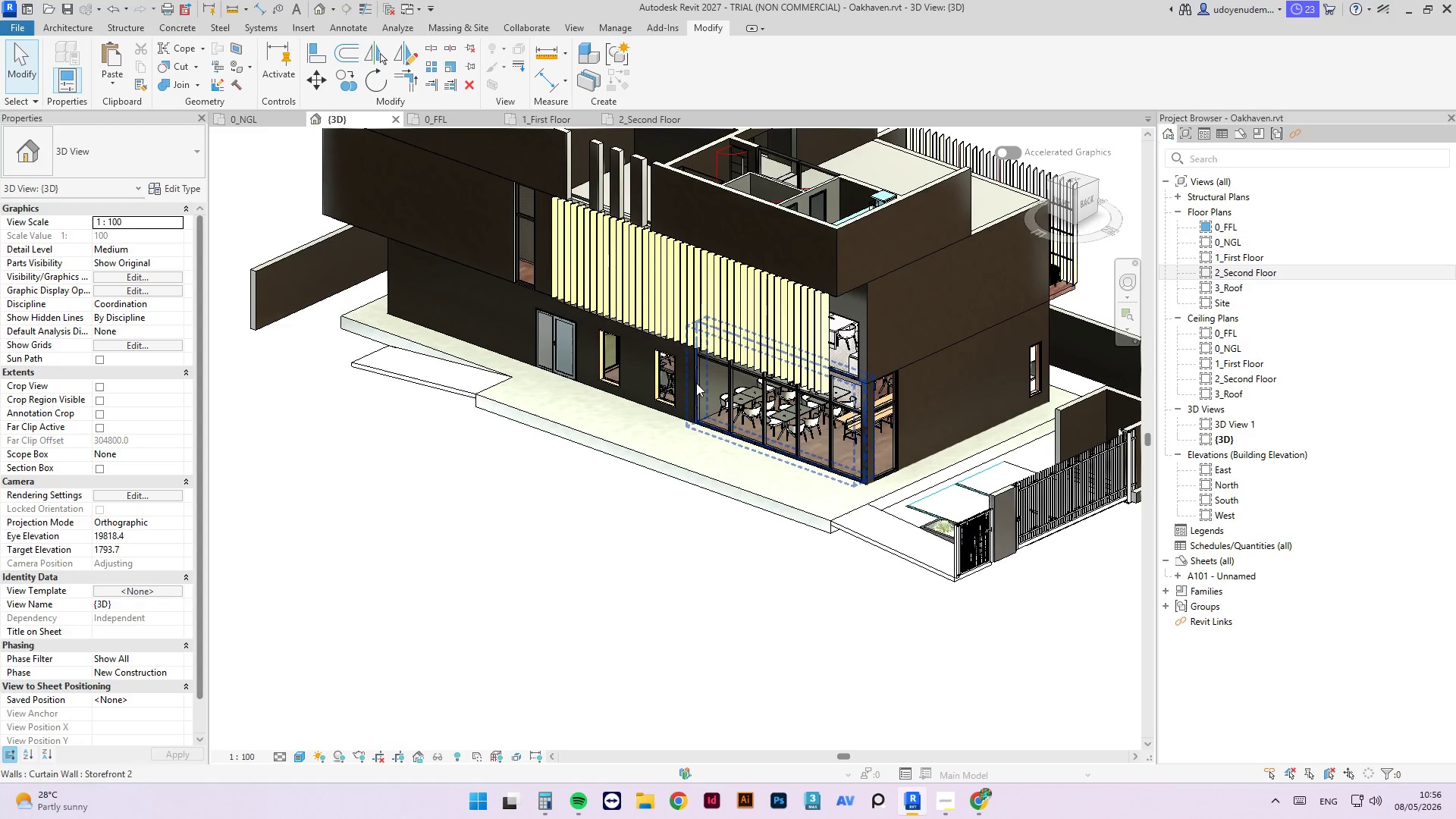 
hold_key(key=ShiftLeft, duration=0.94)
scroll: coordinate [390, 370], scroll_direction: down, amount: 2.0
 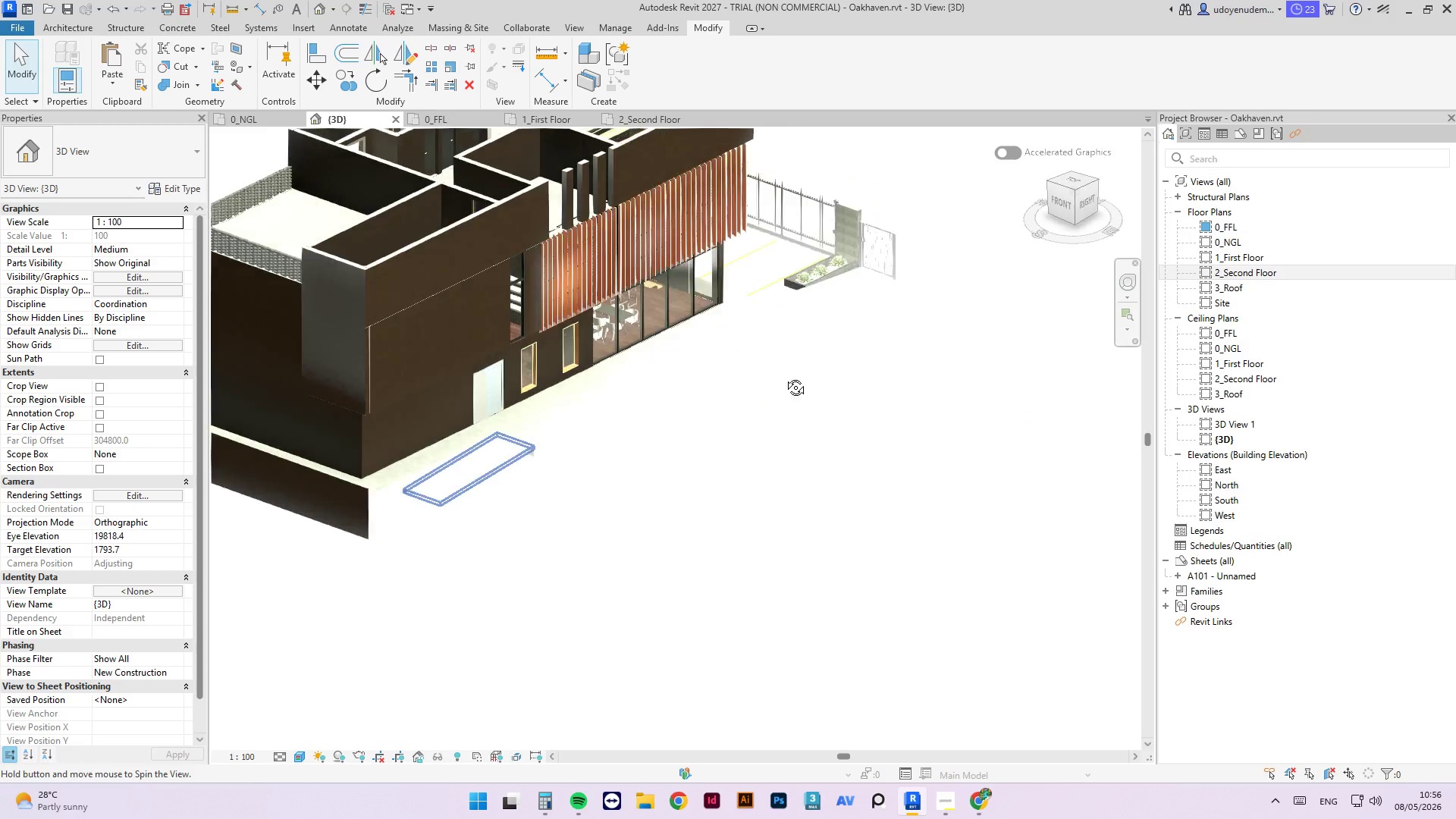 
hold_key(key=ShiftLeft, duration=1.39)
 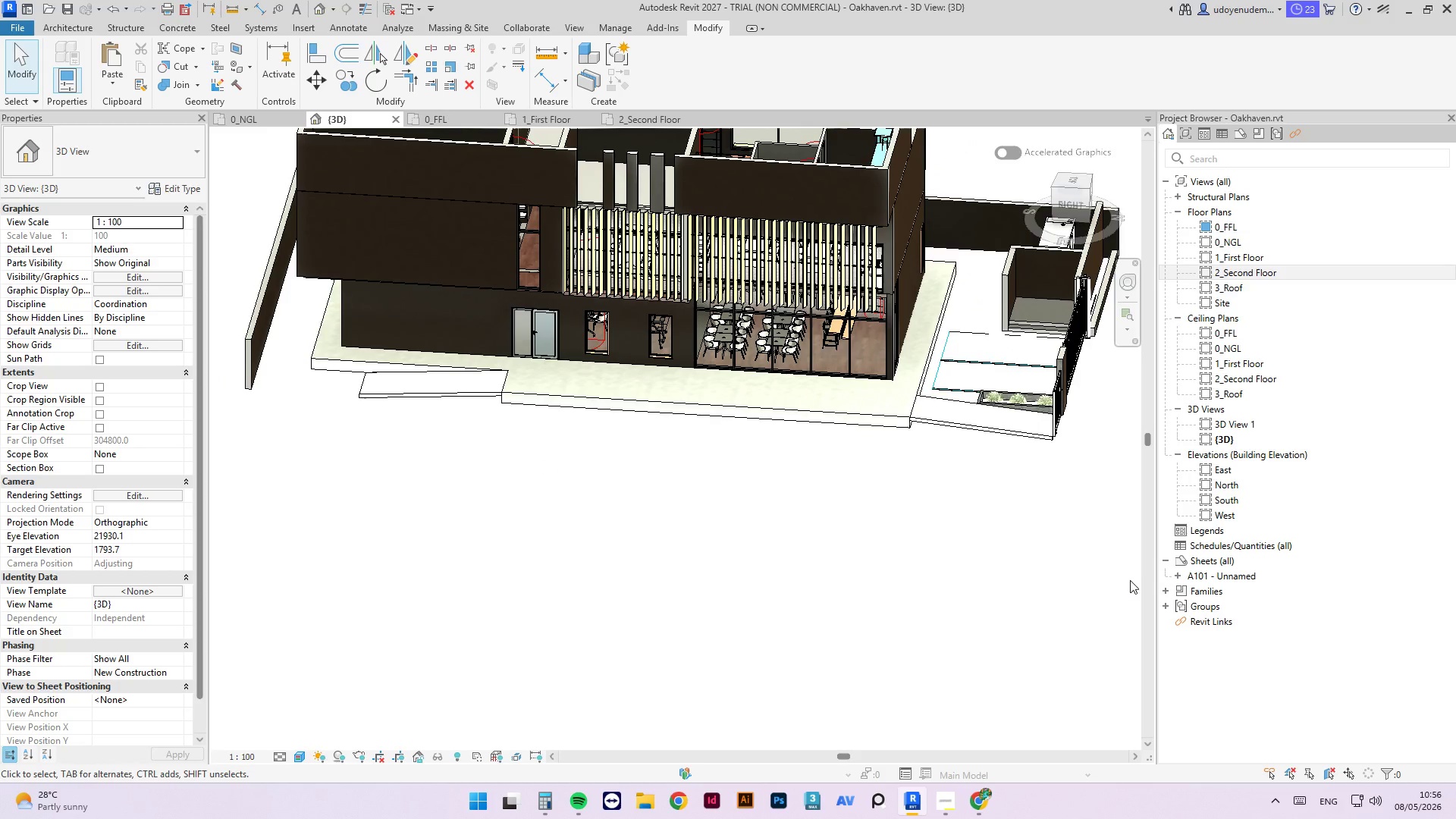 
scroll: coordinate [569, 403], scroll_direction: none, amount: 0.0
 